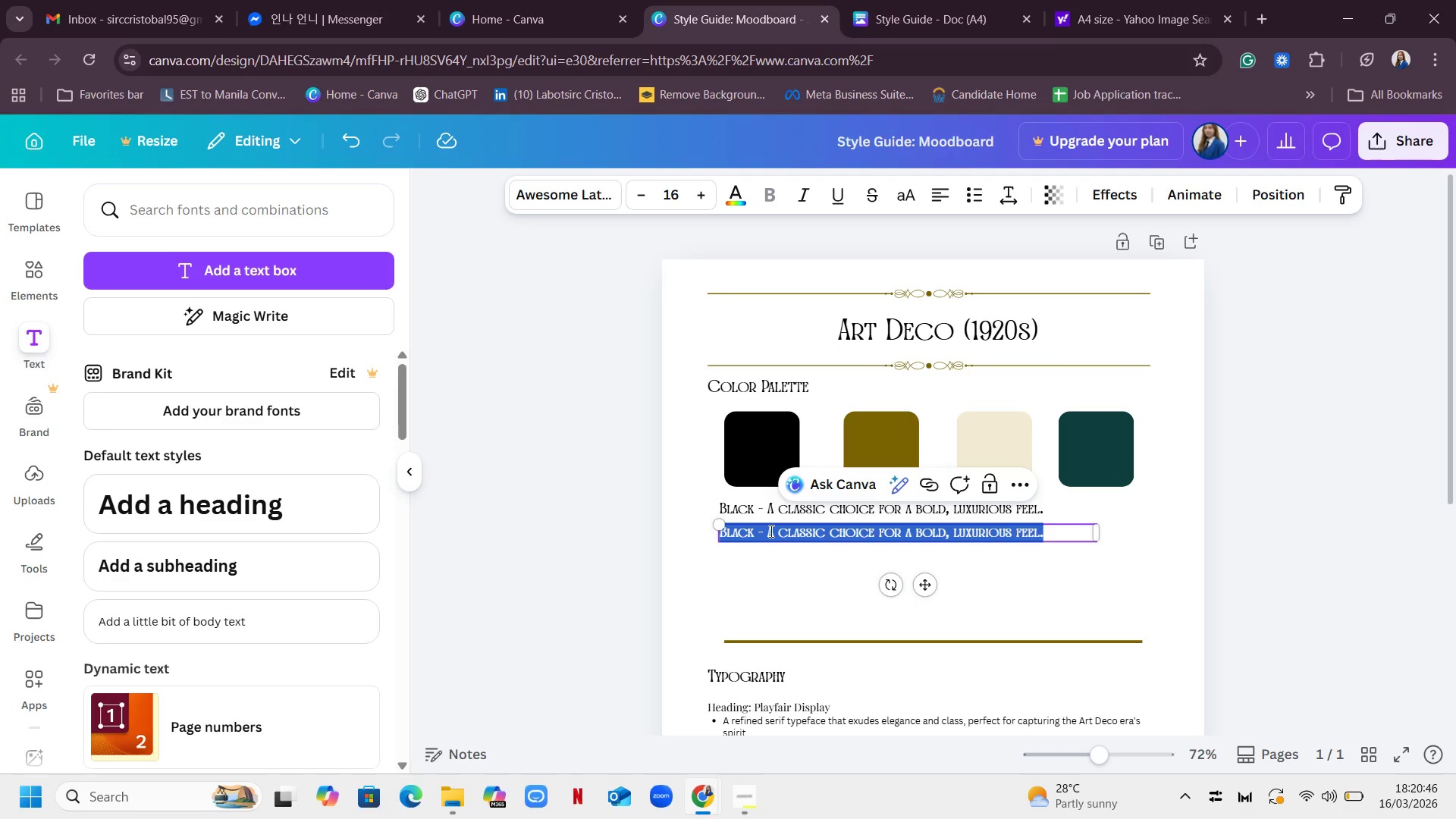 
key(Control+V)
 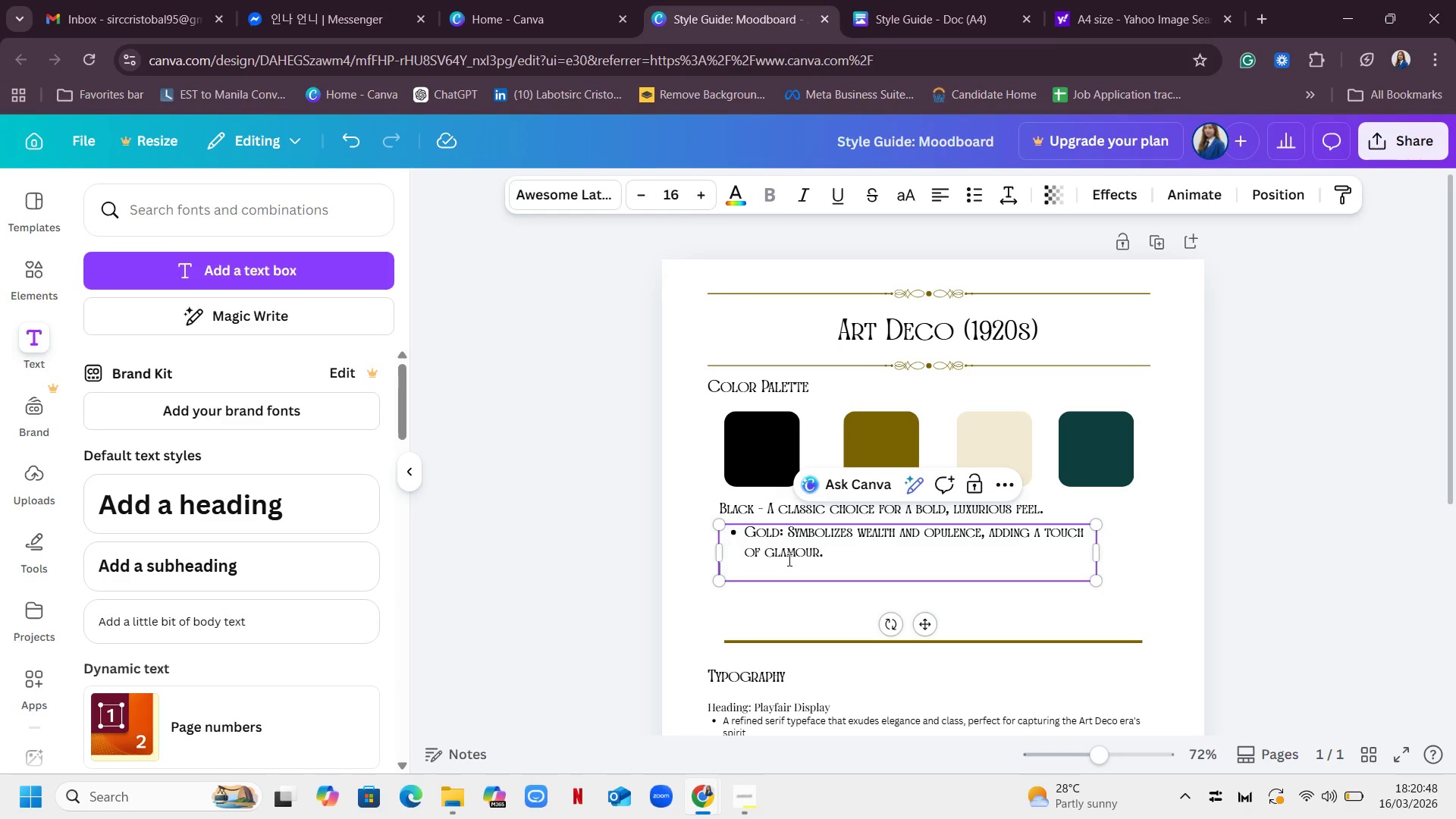 
key(Backspace)
 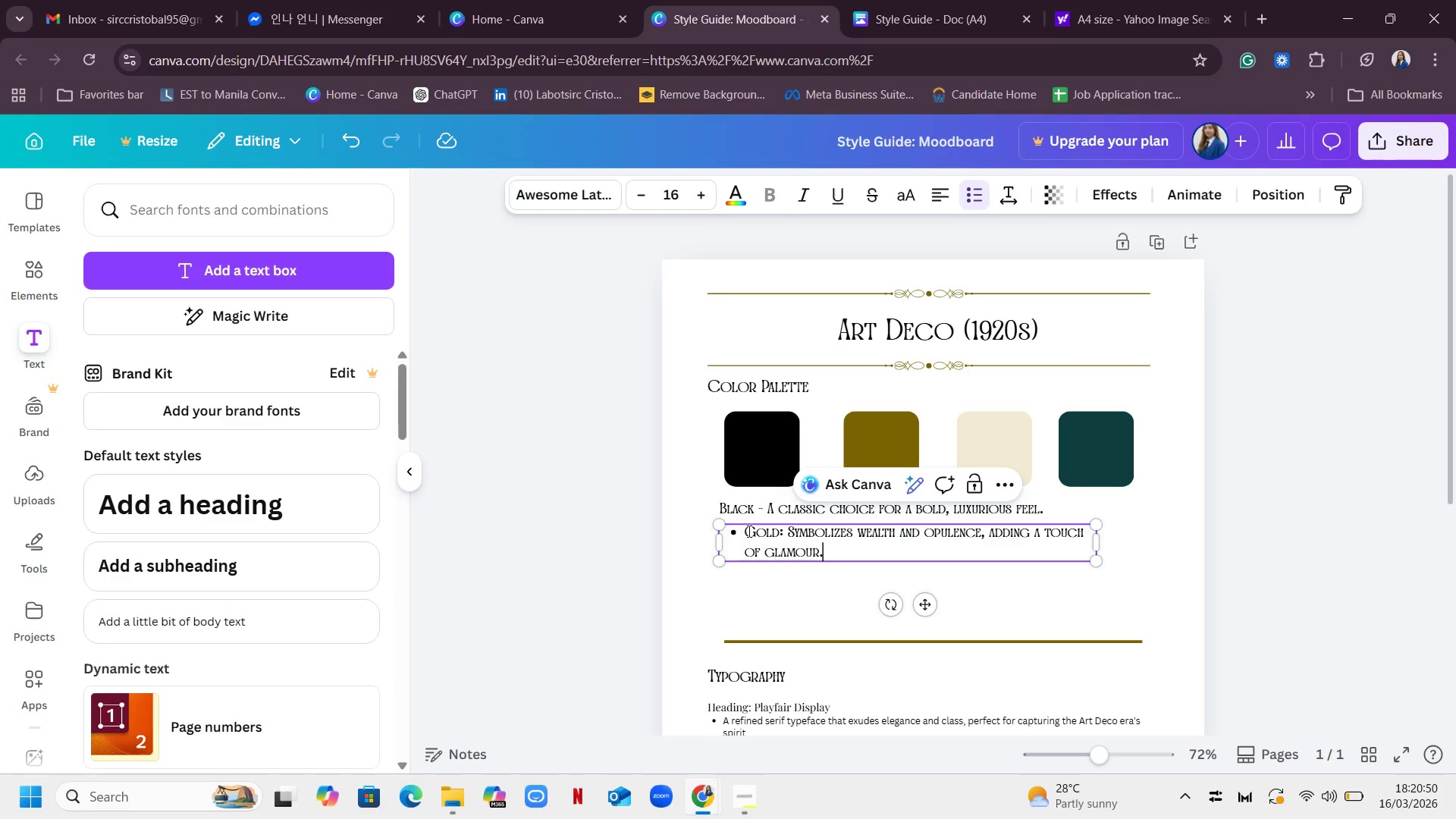 
left_click([748, 531])
 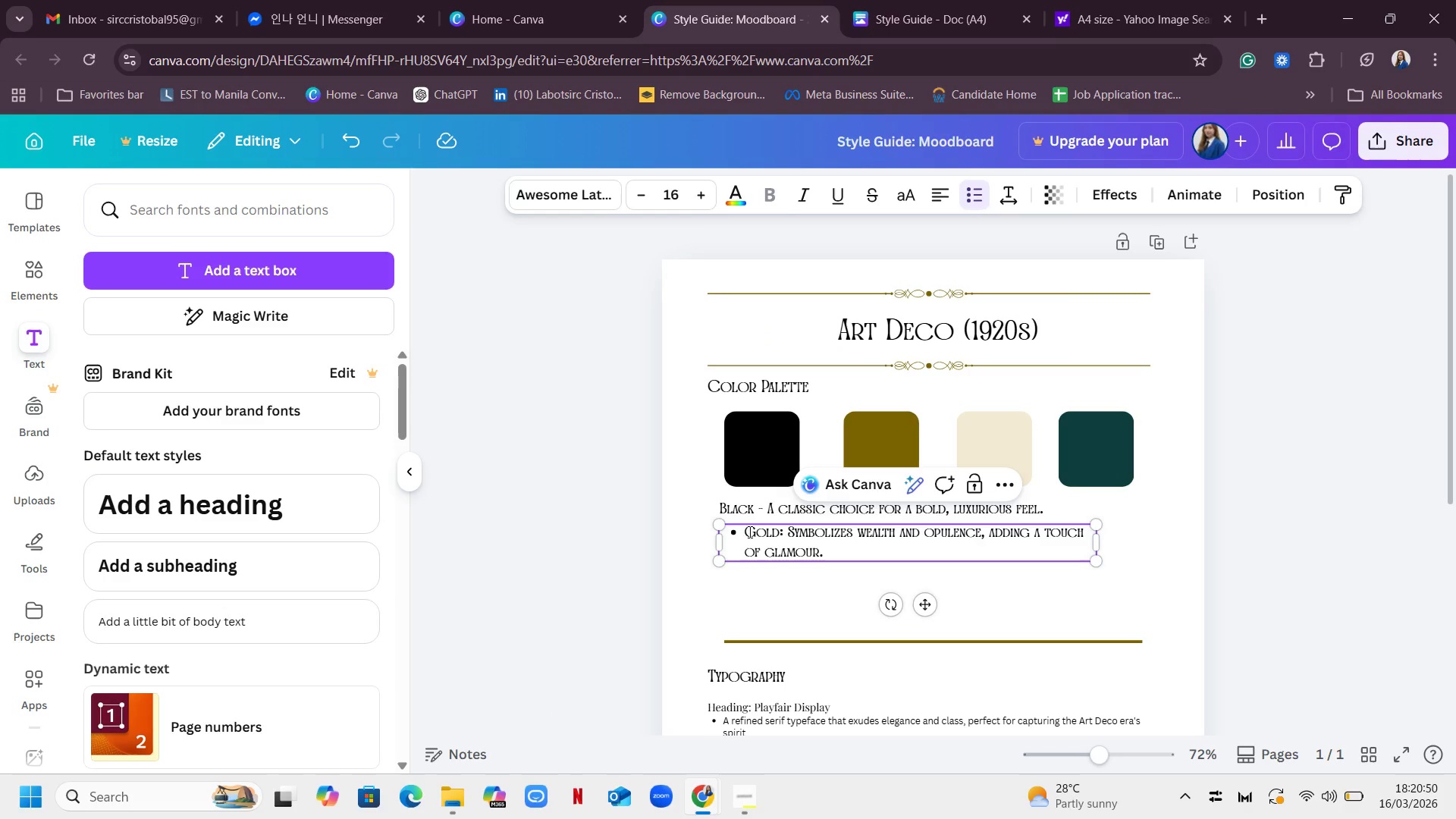 
key(Backspace)
 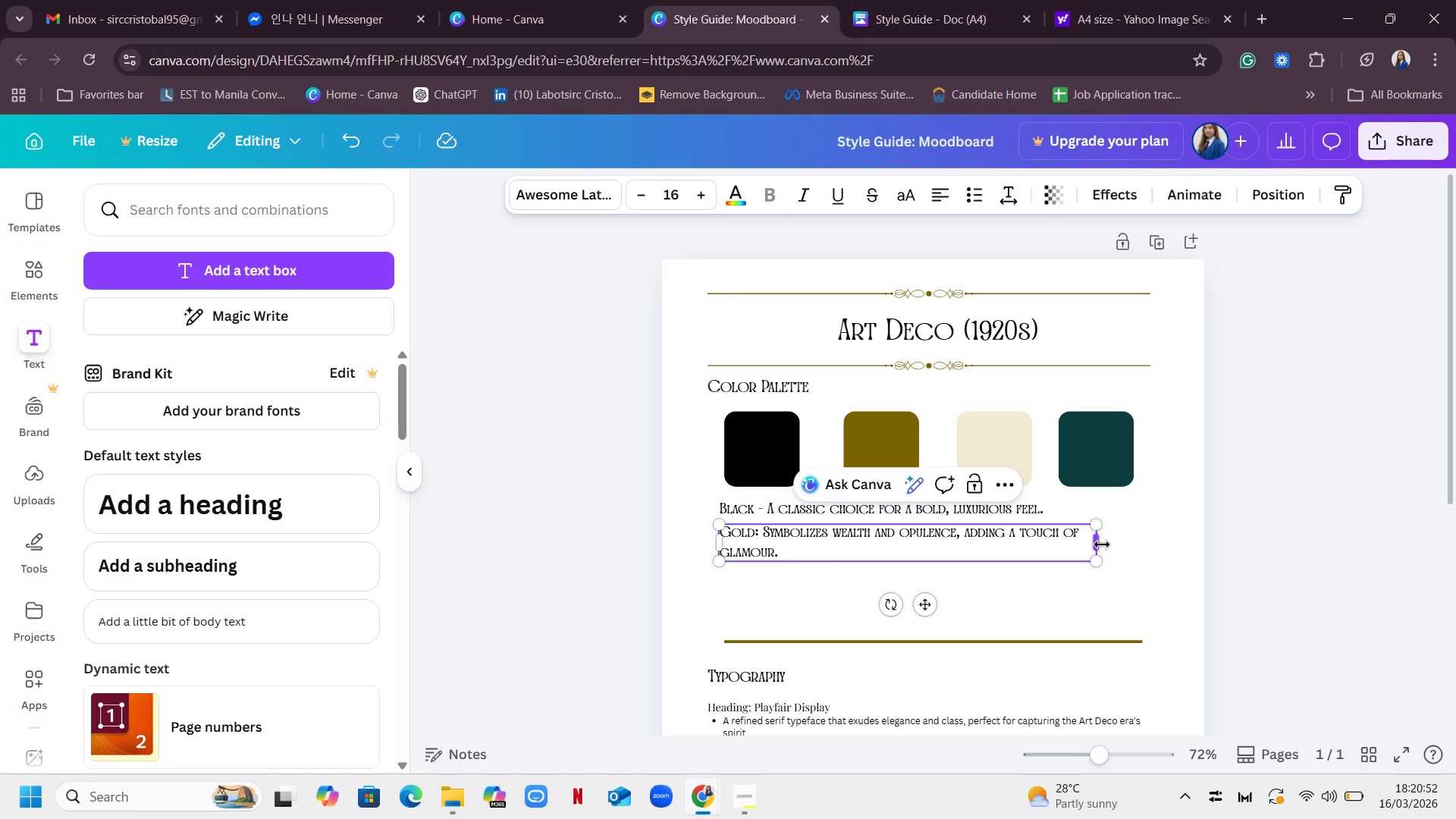 
left_click_drag(start_coordinate=[1102, 544], to_coordinate=[1153, 536])
 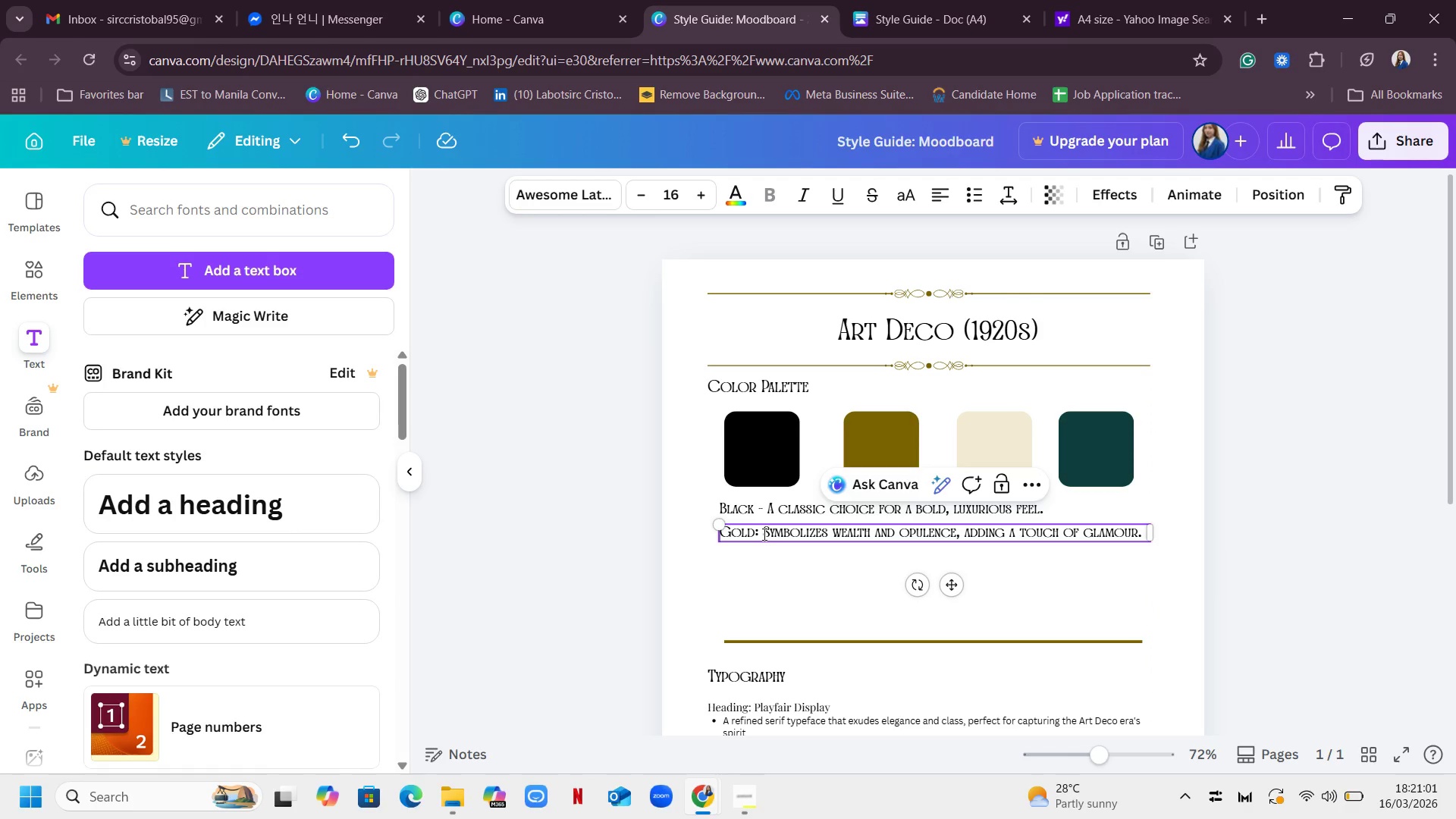 
wait(5.31)
 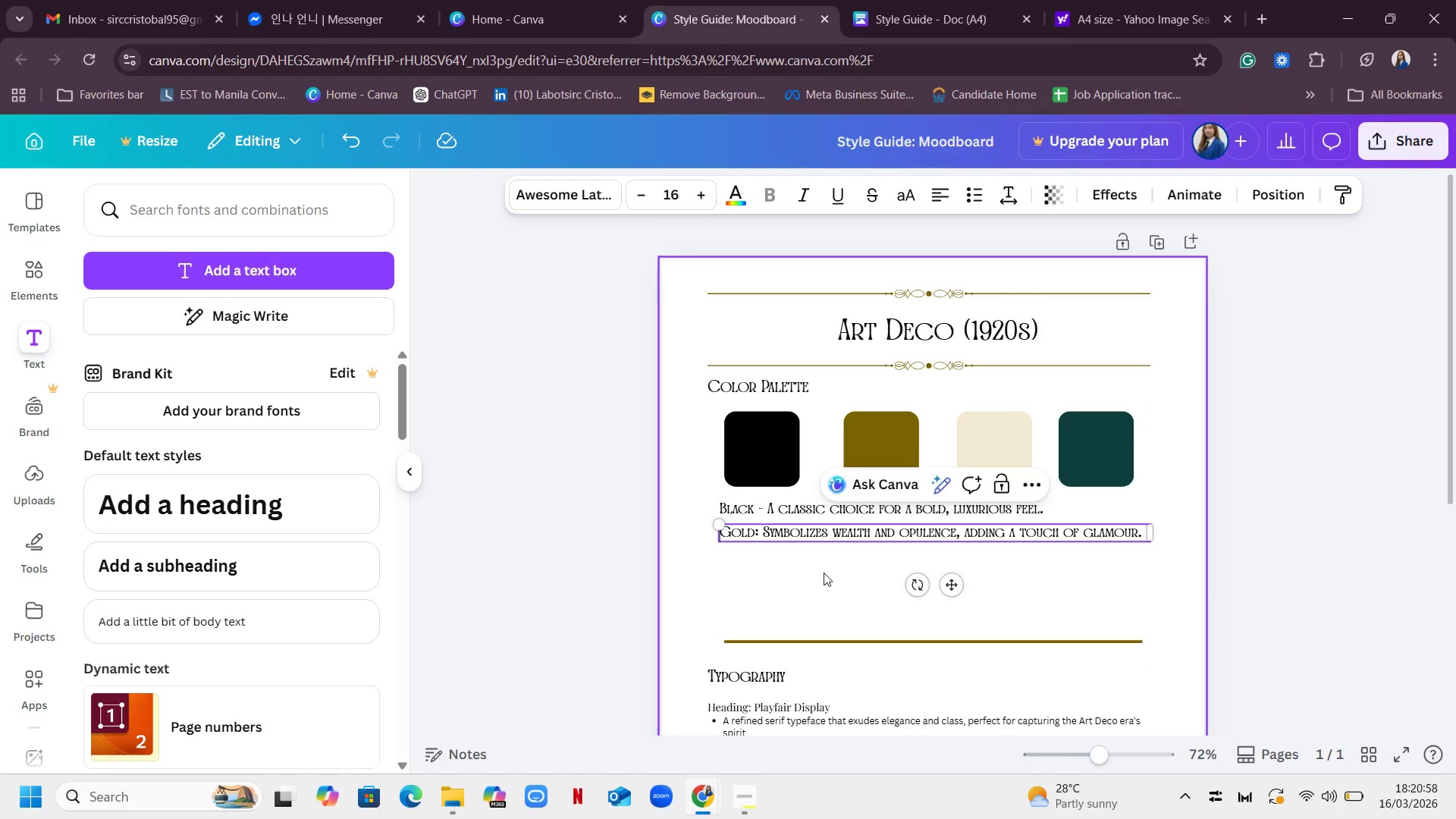 
left_click([762, 534])
 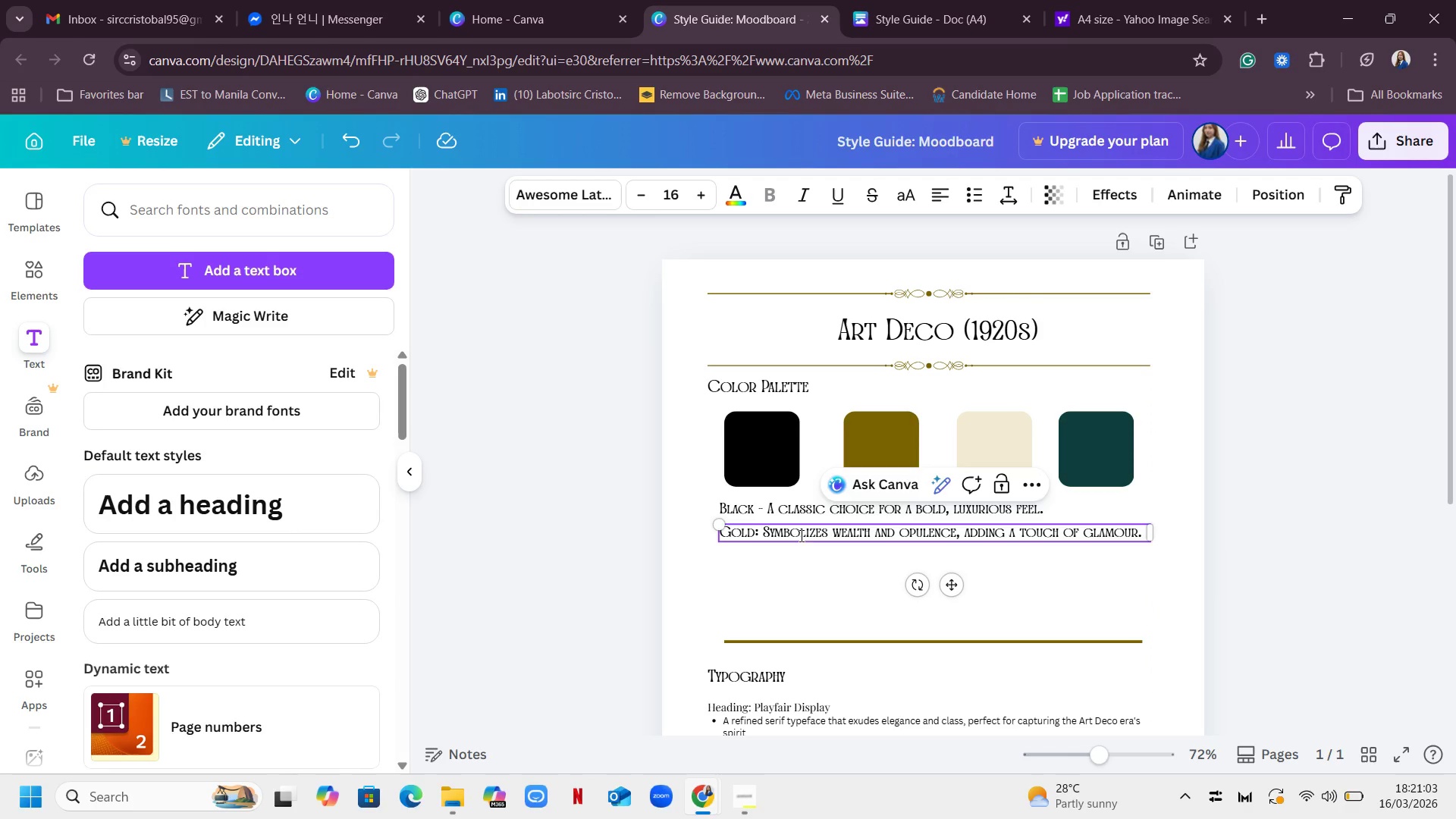 
key(Backspace)
 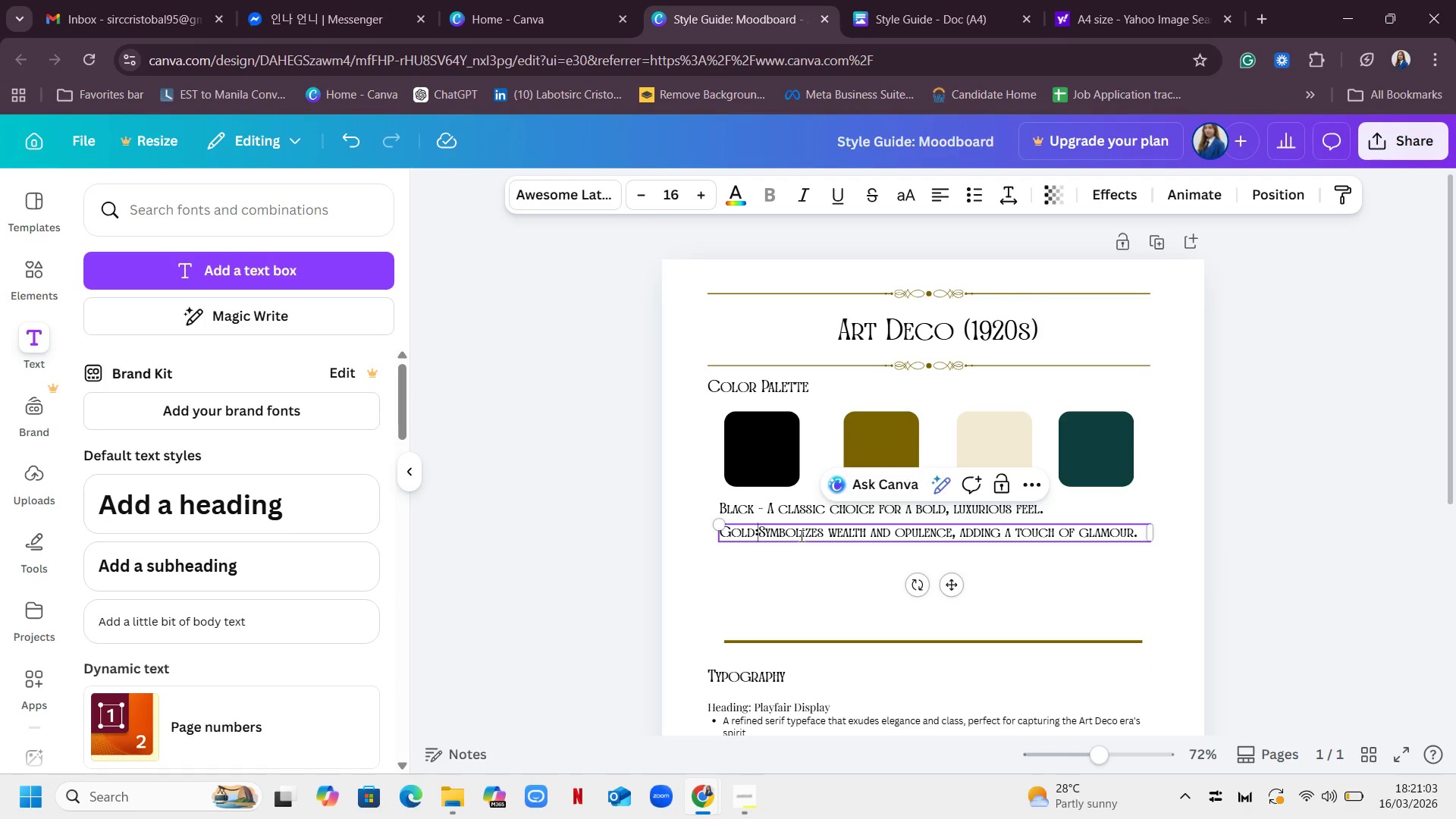 
key(Backspace)
 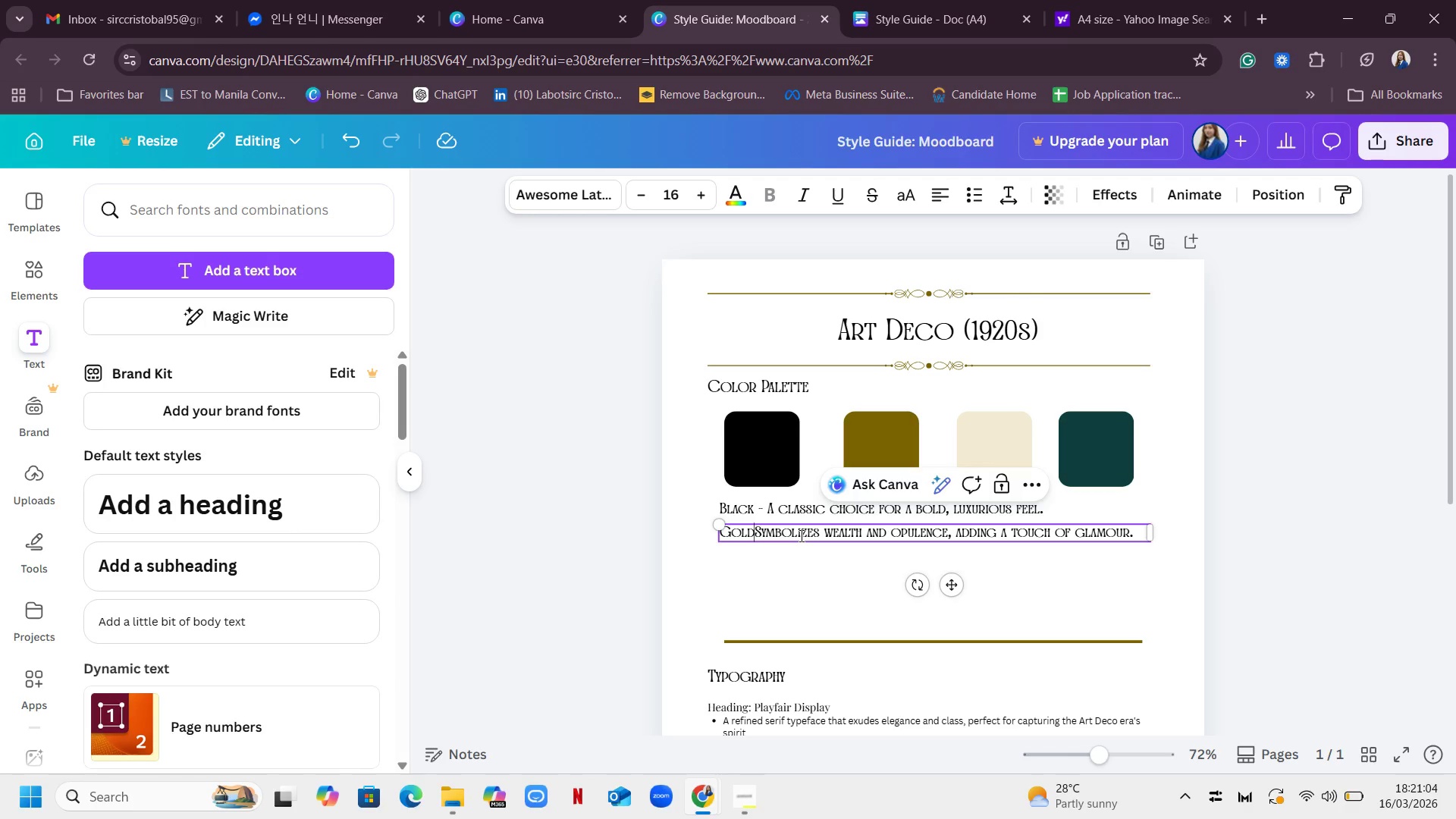 
key(Space)
 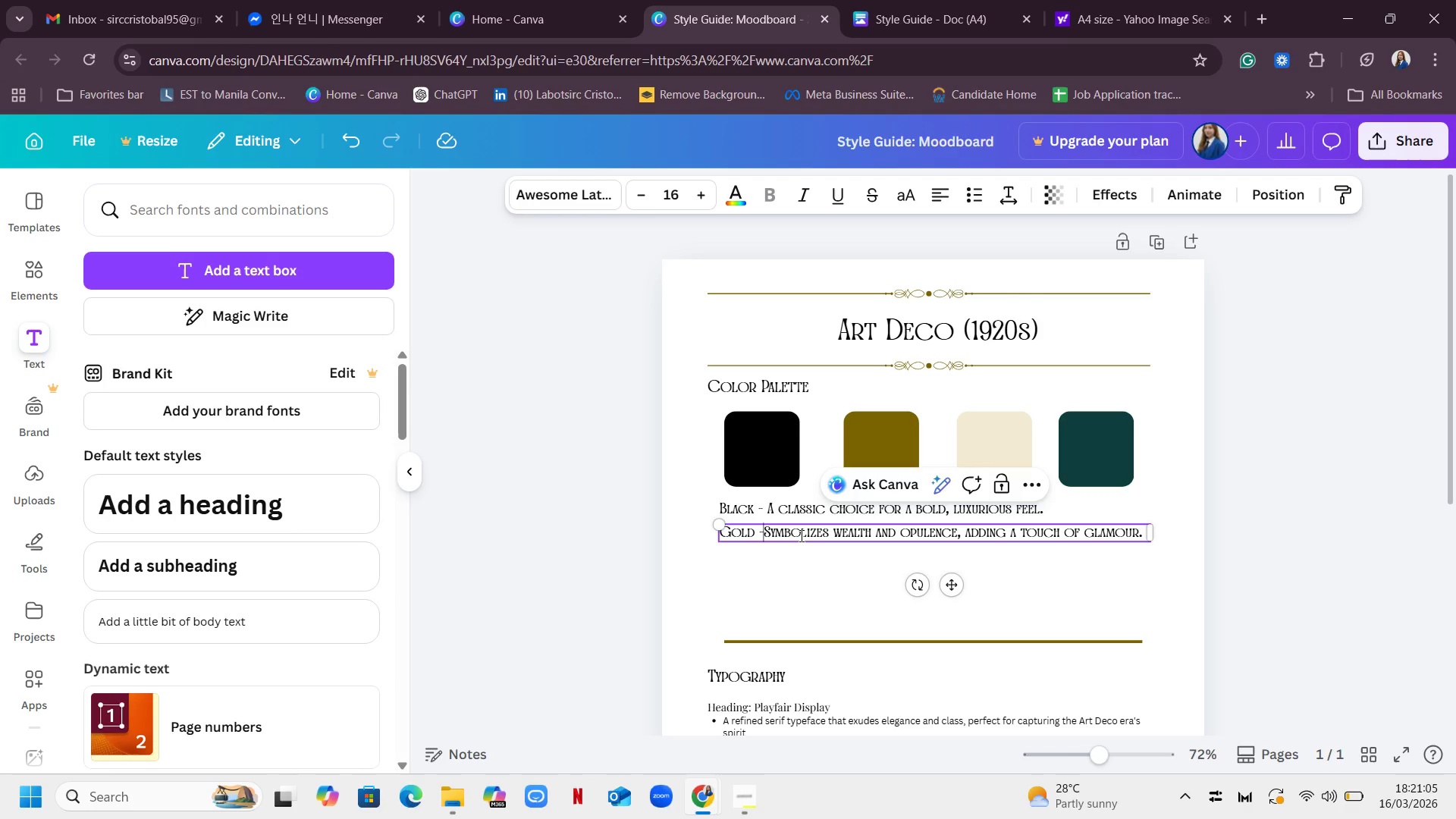 
key(Minus)
 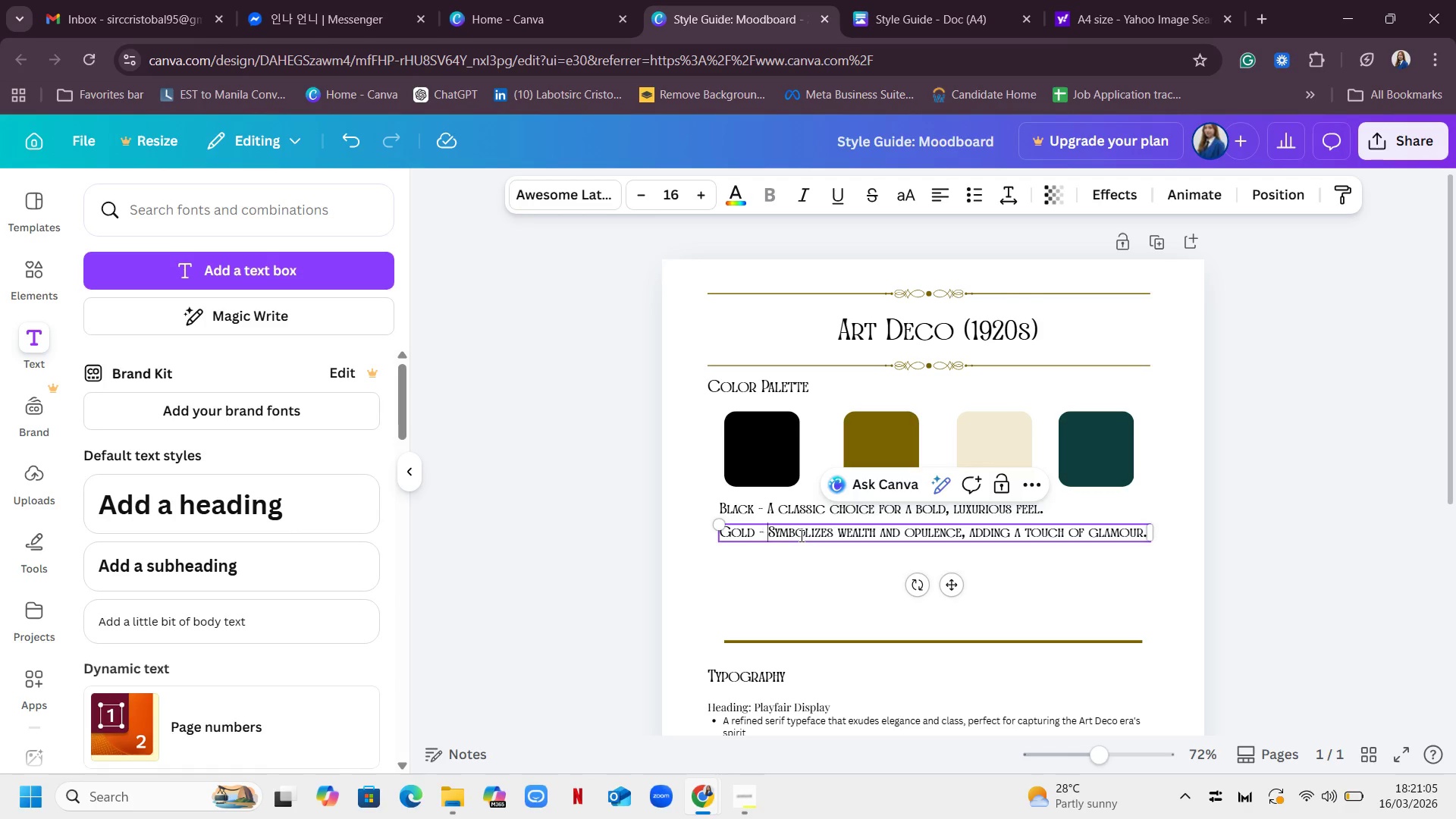 
key(Space)
 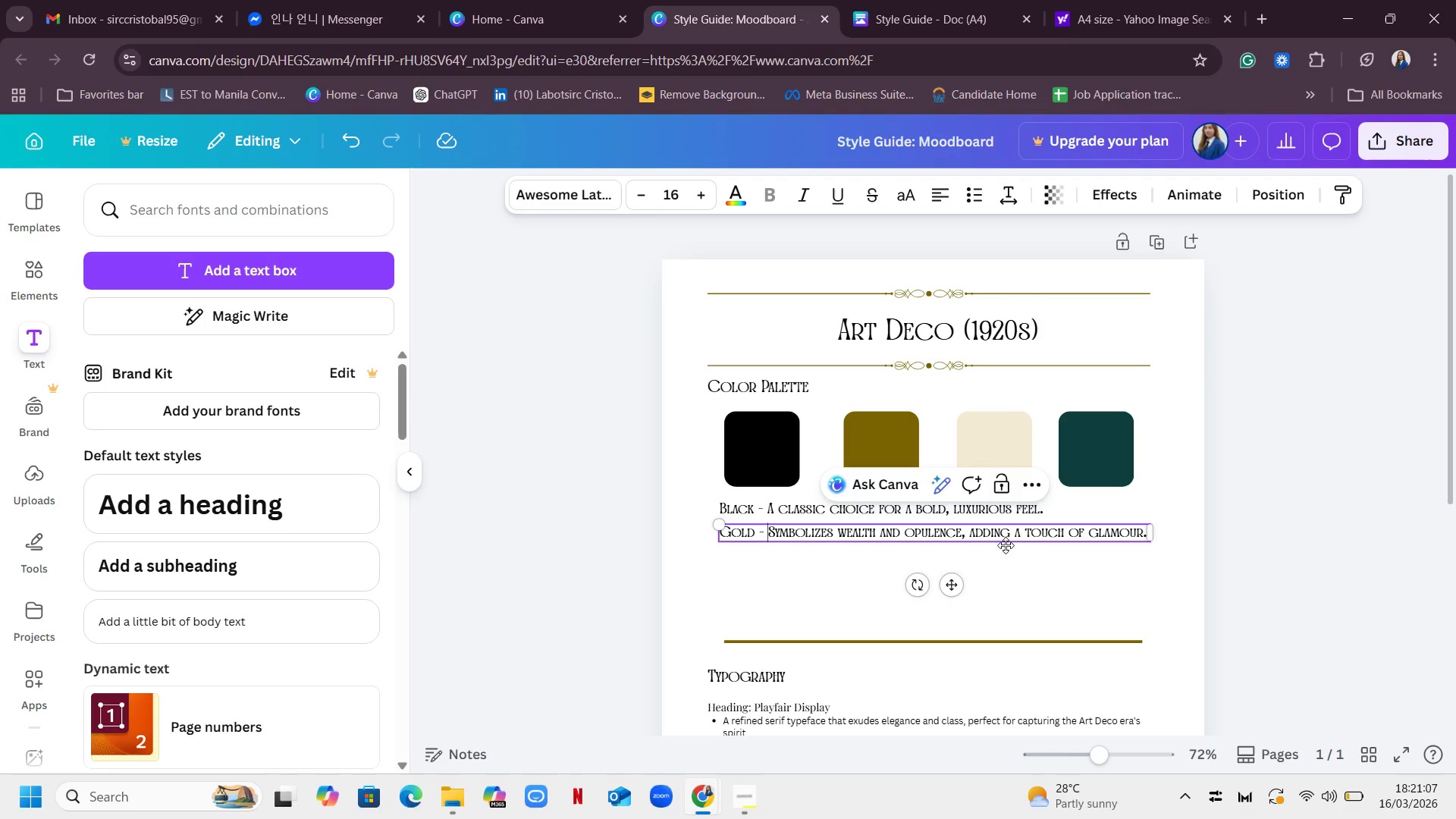 
left_click([1059, 579])
 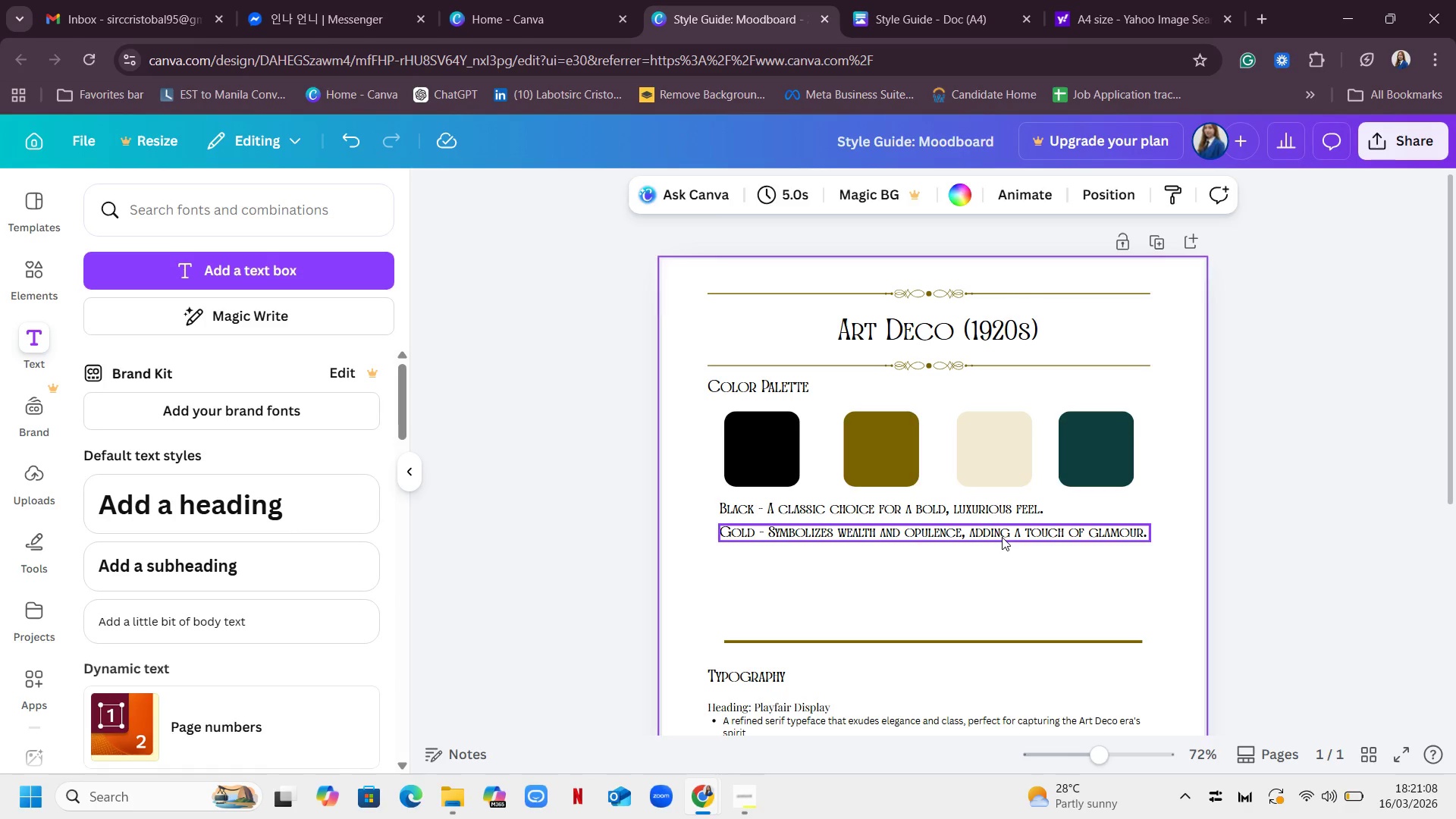 
left_click([1002, 537])
 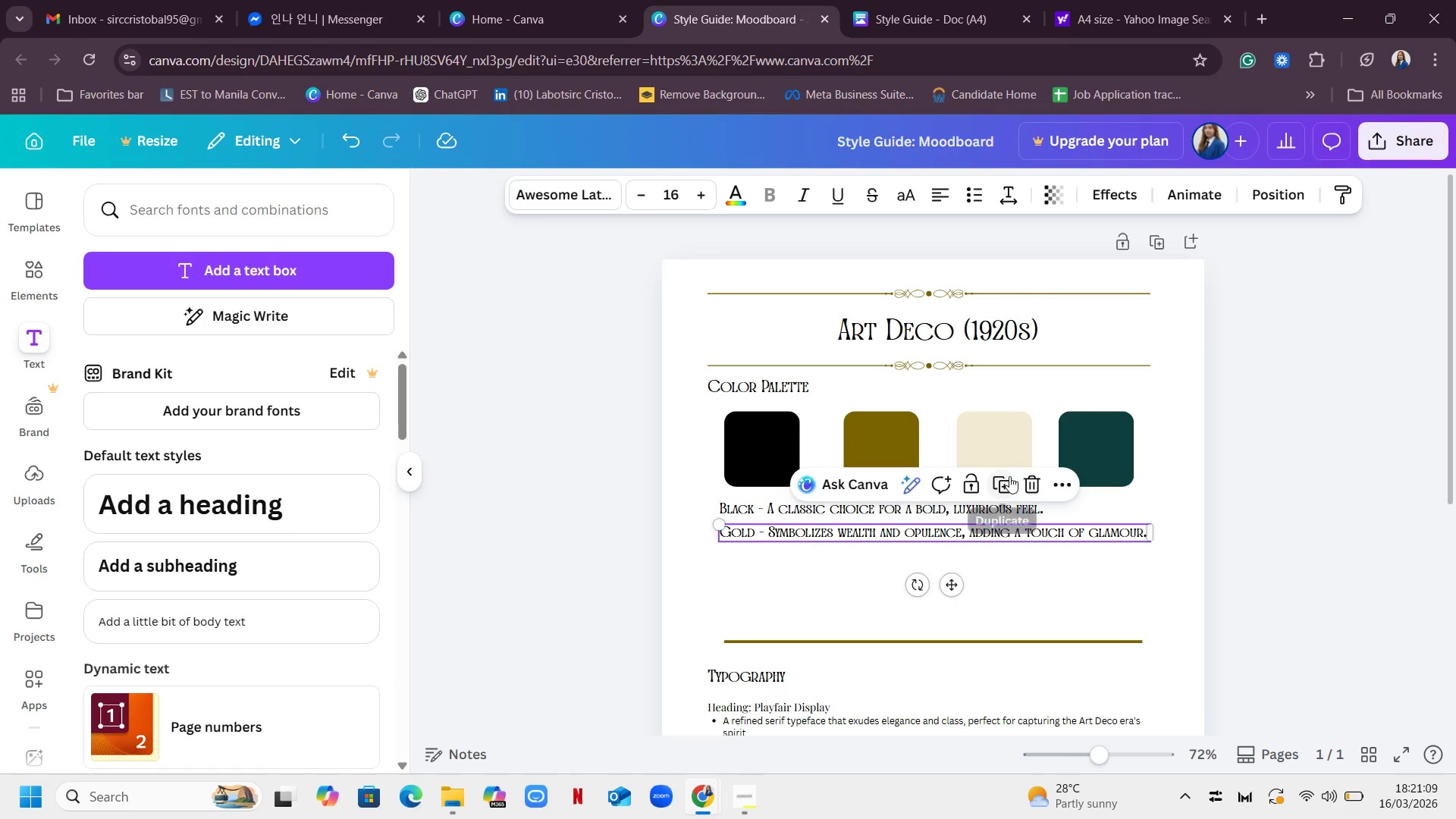 
left_click([1010, 475])
 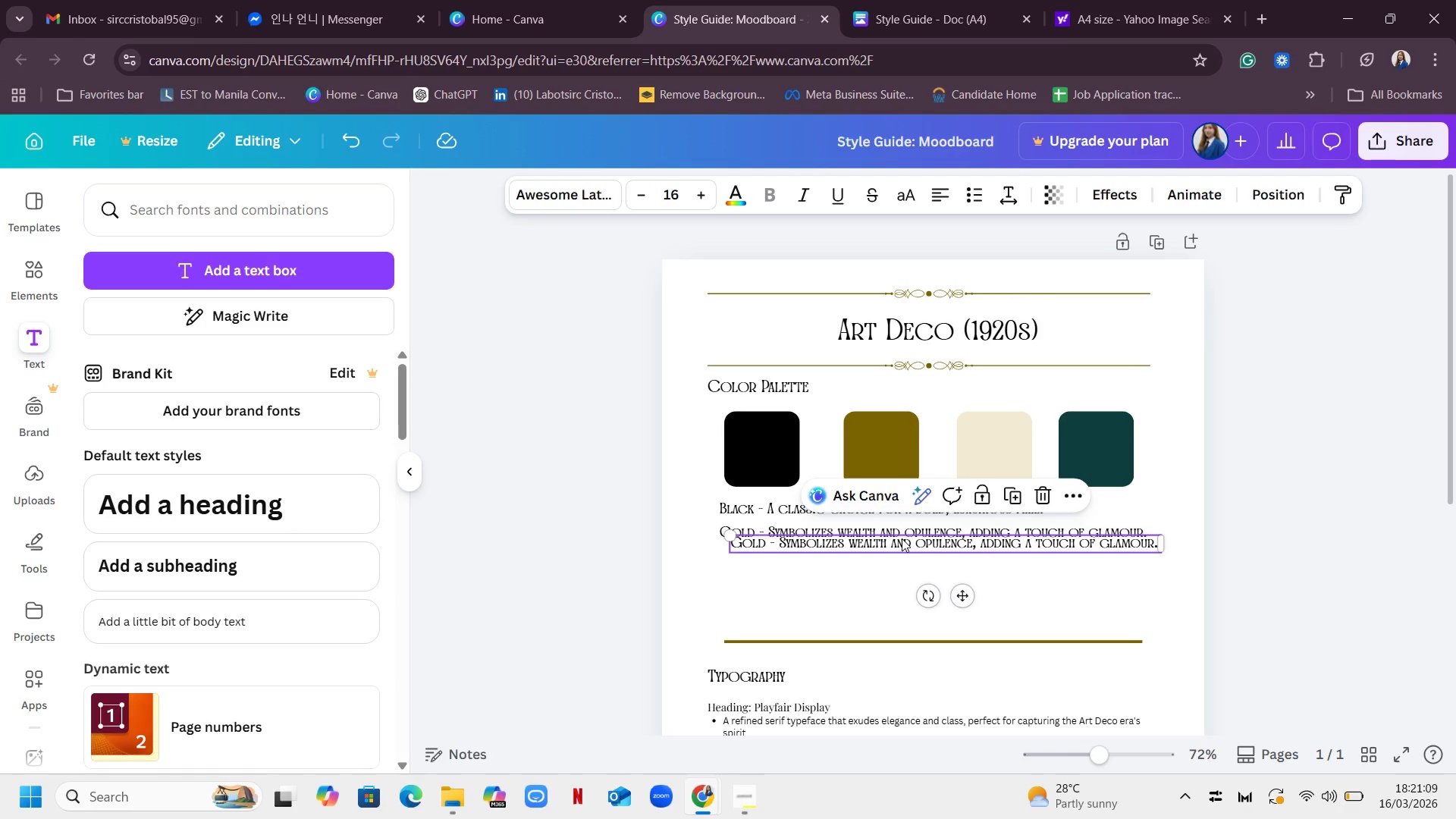 
left_click_drag(start_coordinate=[902, 538], to_coordinate=[891, 551])
 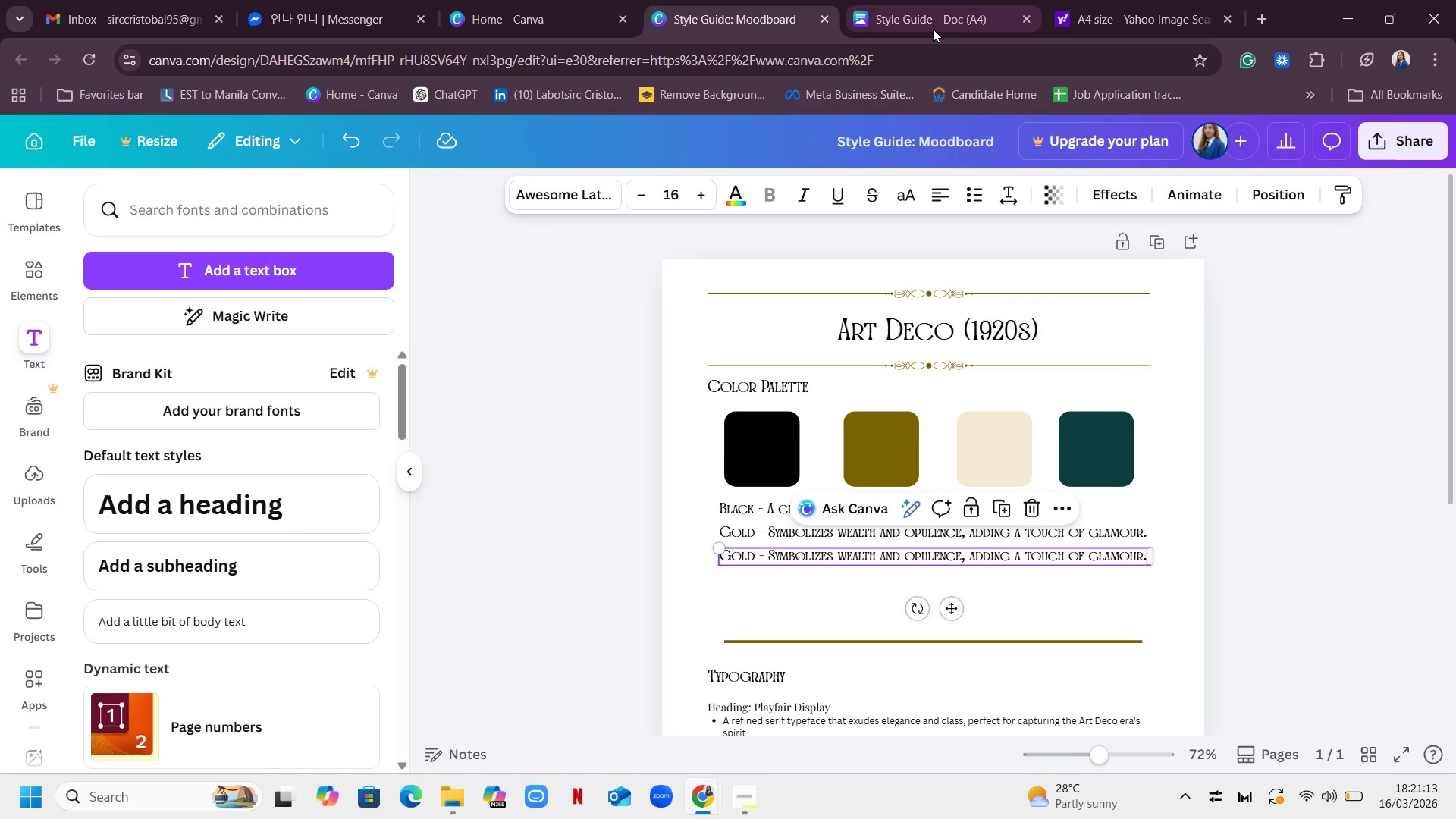 
left_click([937, 24])
 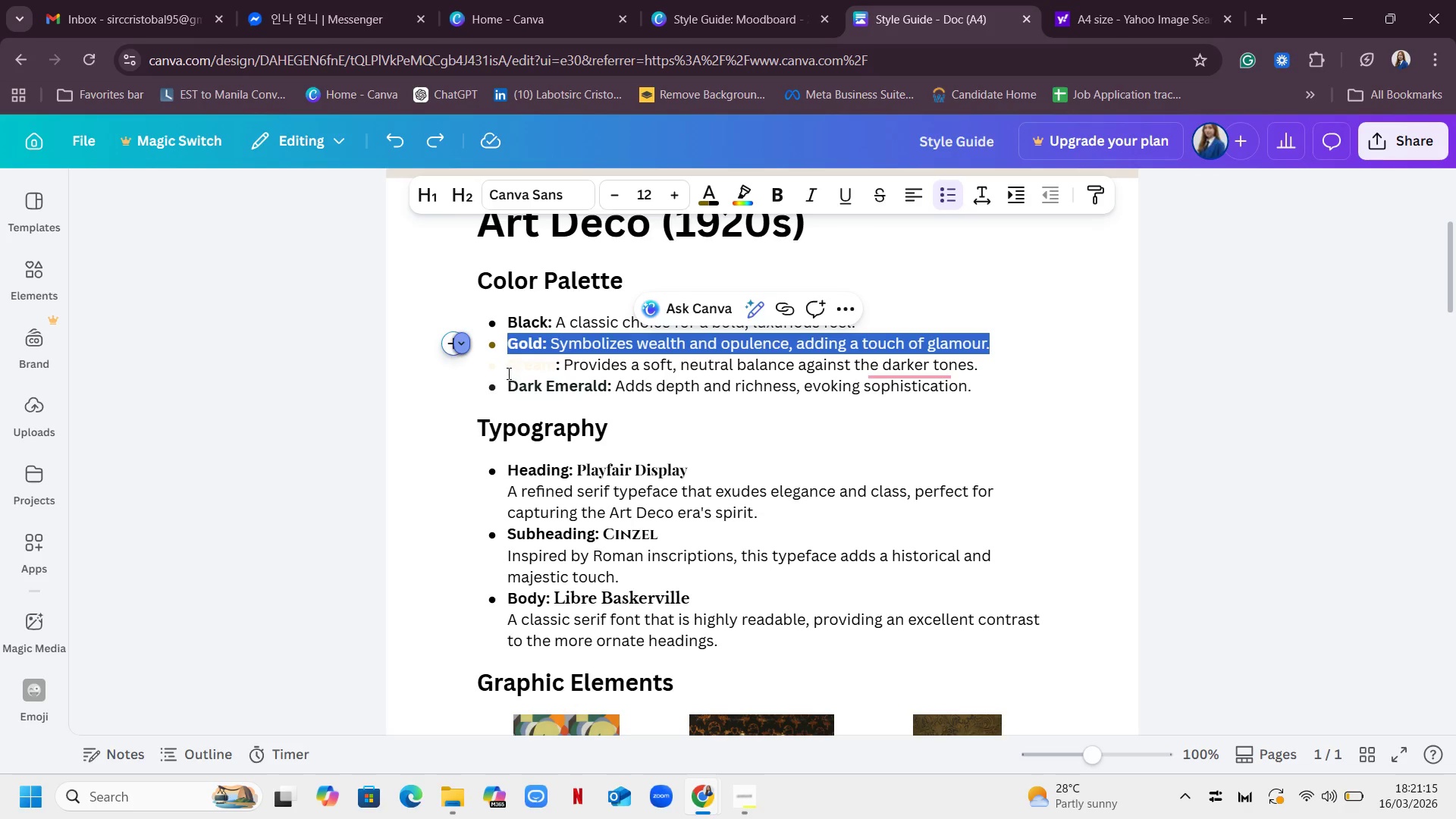 
left_click_drag(start_coordinate=[510, 363], to_coordinate=[995, 362])
 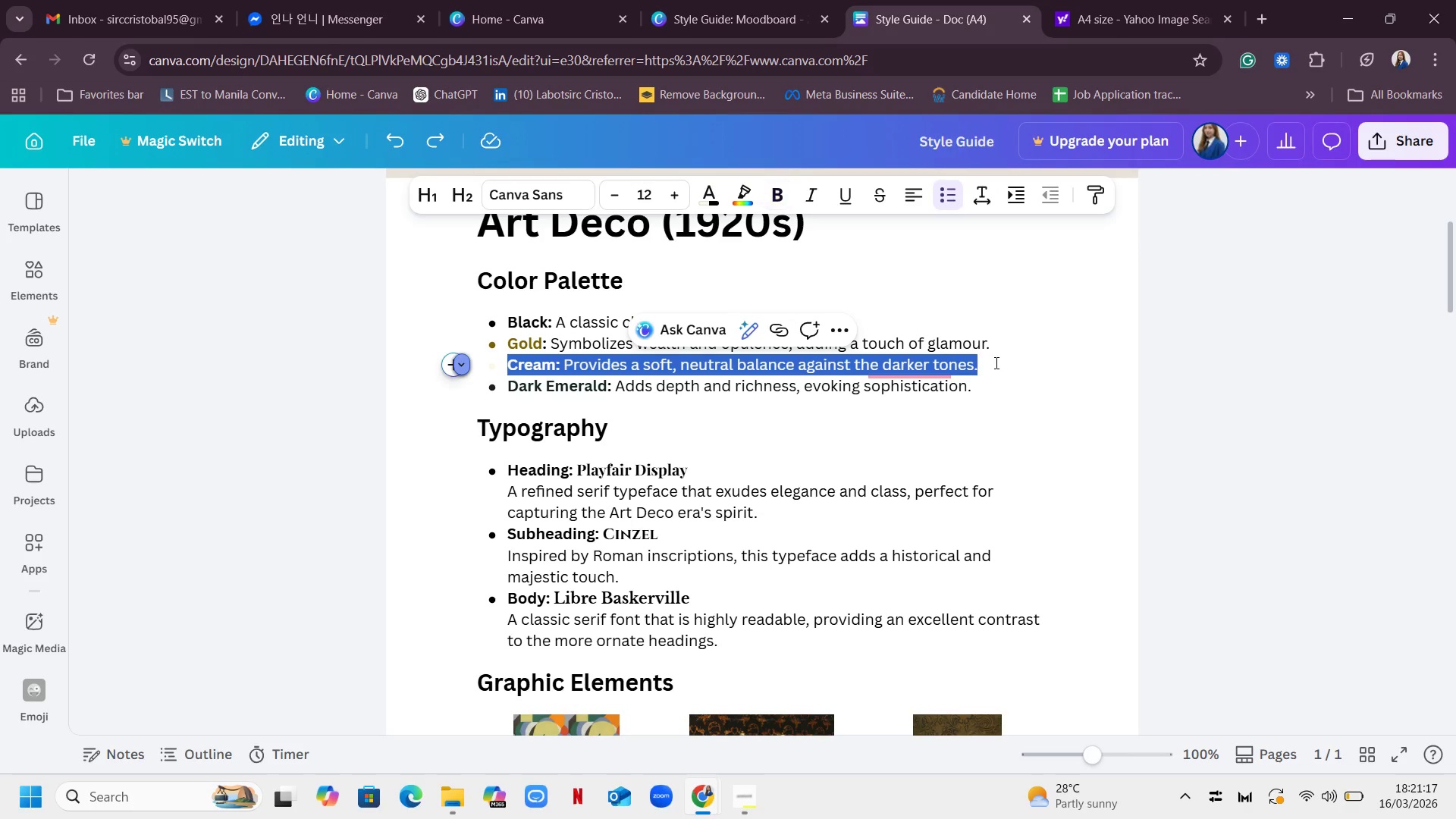 
key(Control+C)
 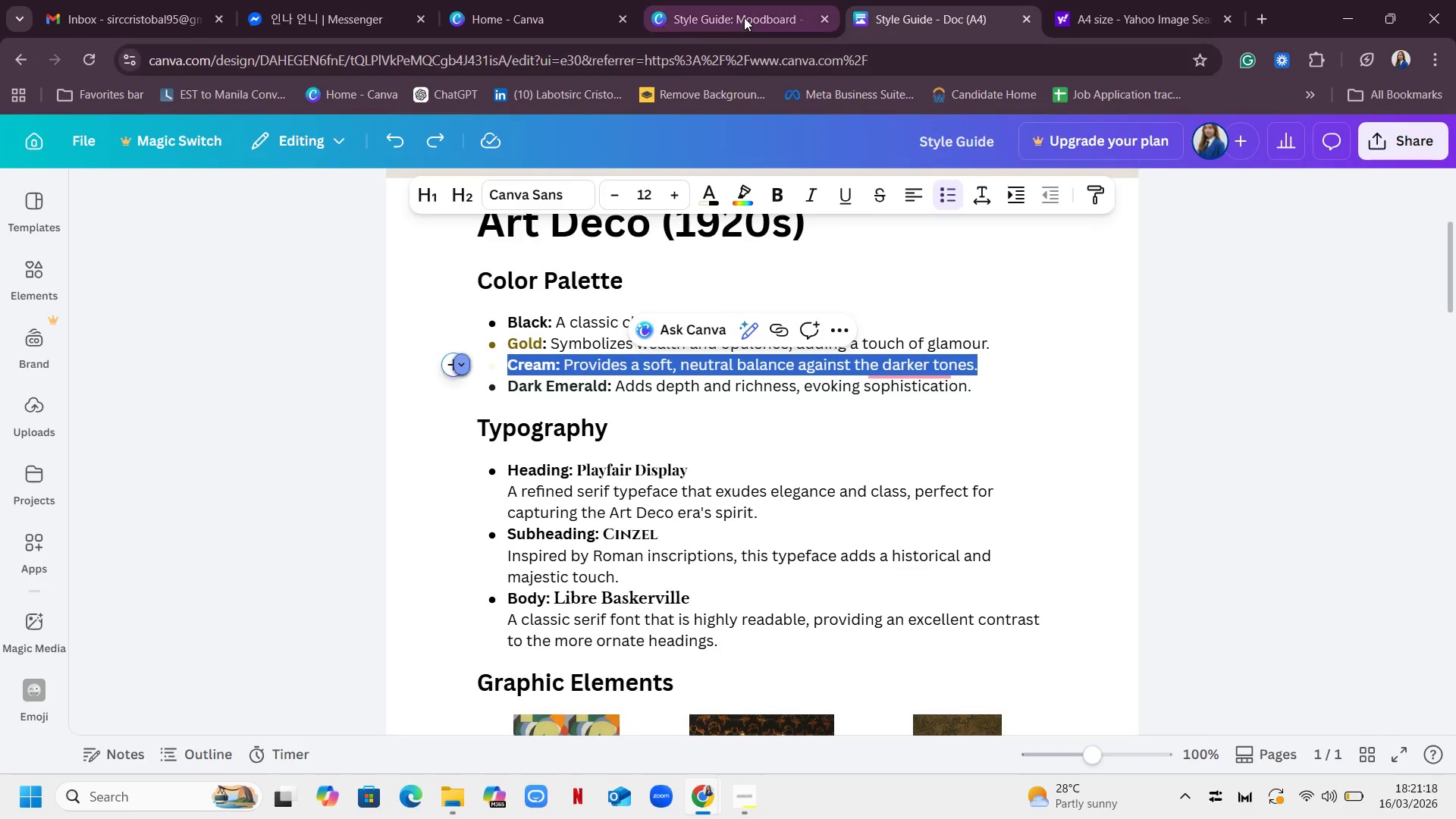 
left_click([744, 17])
 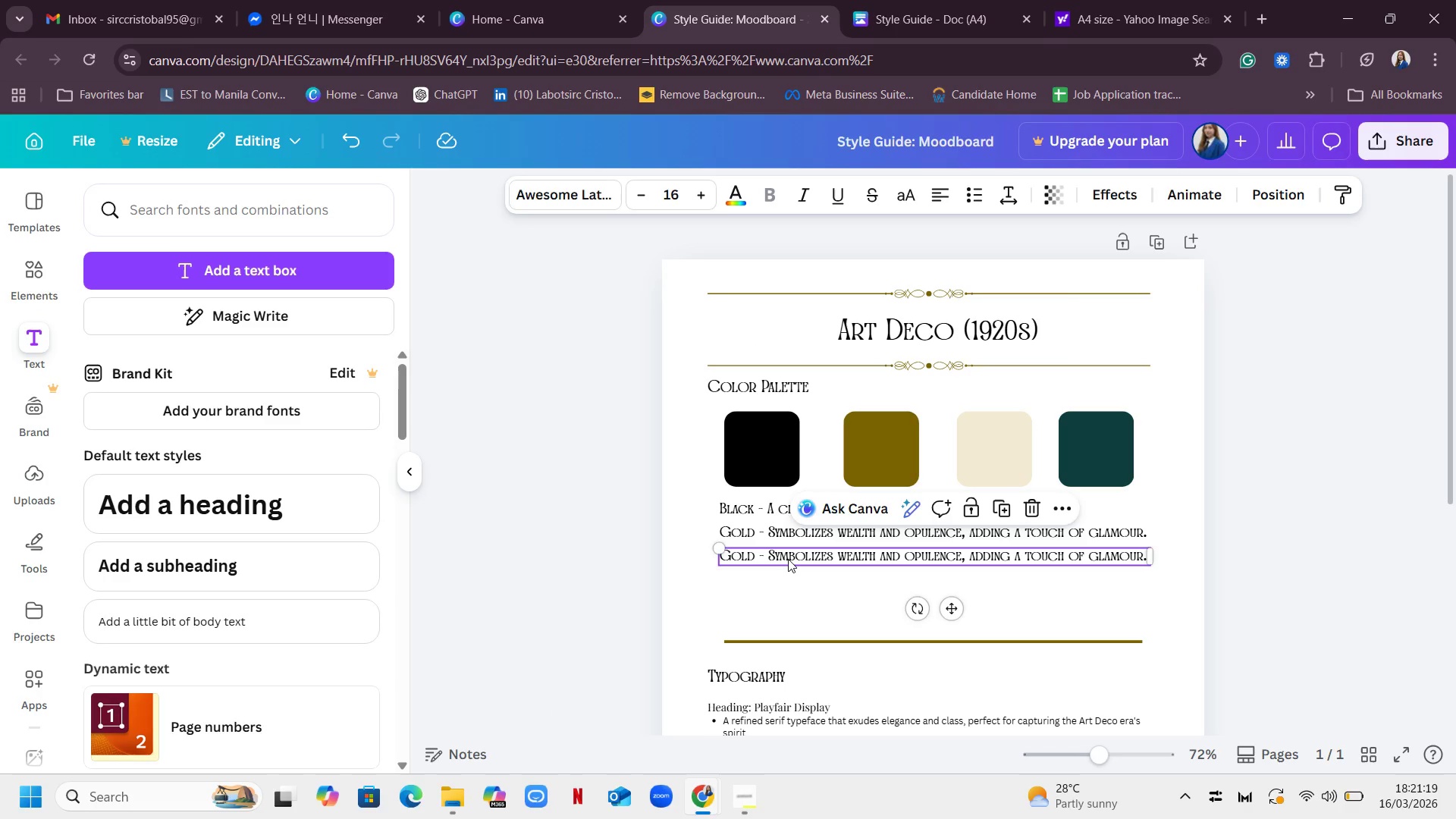 
double_click([788, 559])
 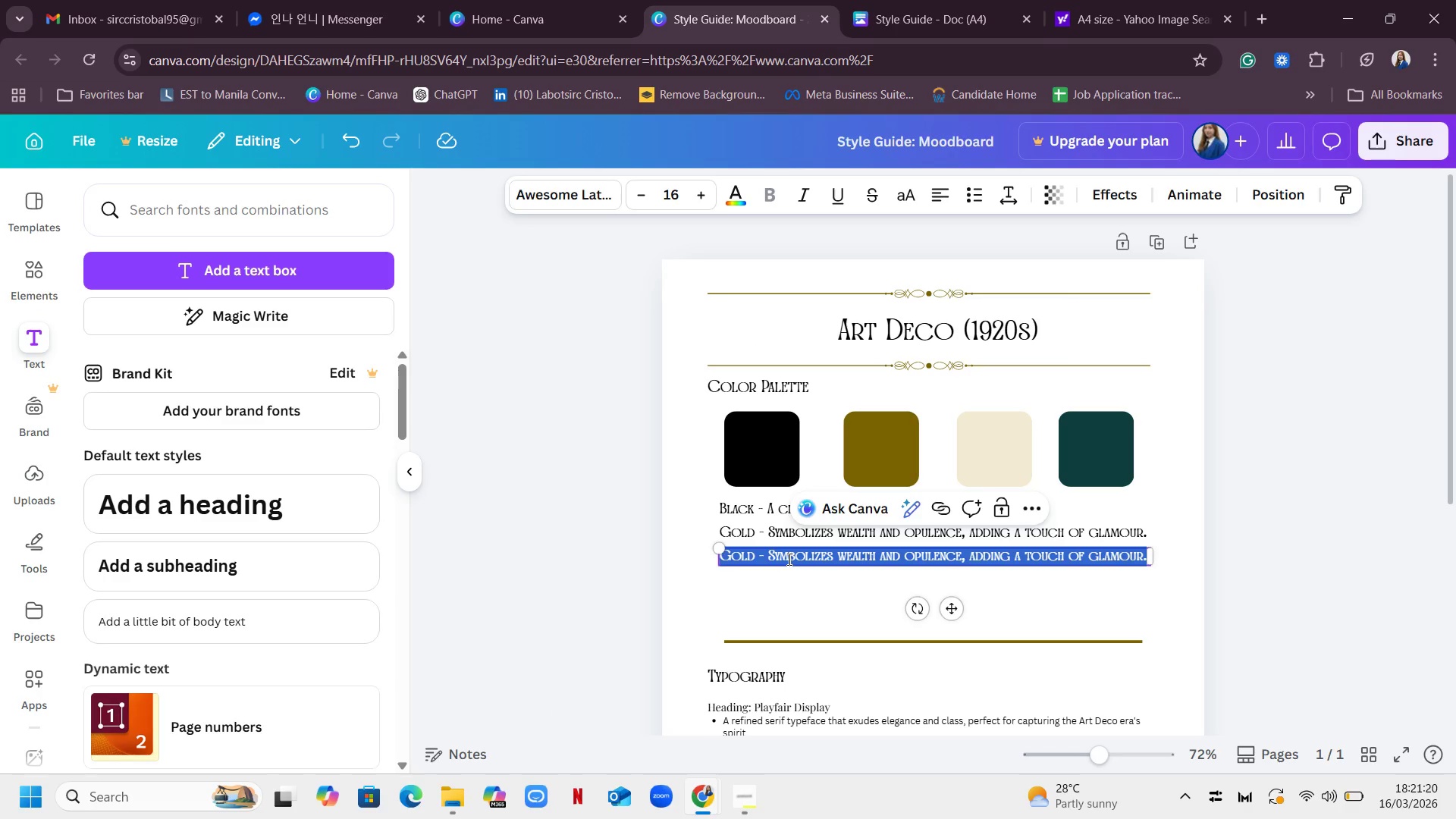 
triple_click([788, 559])
 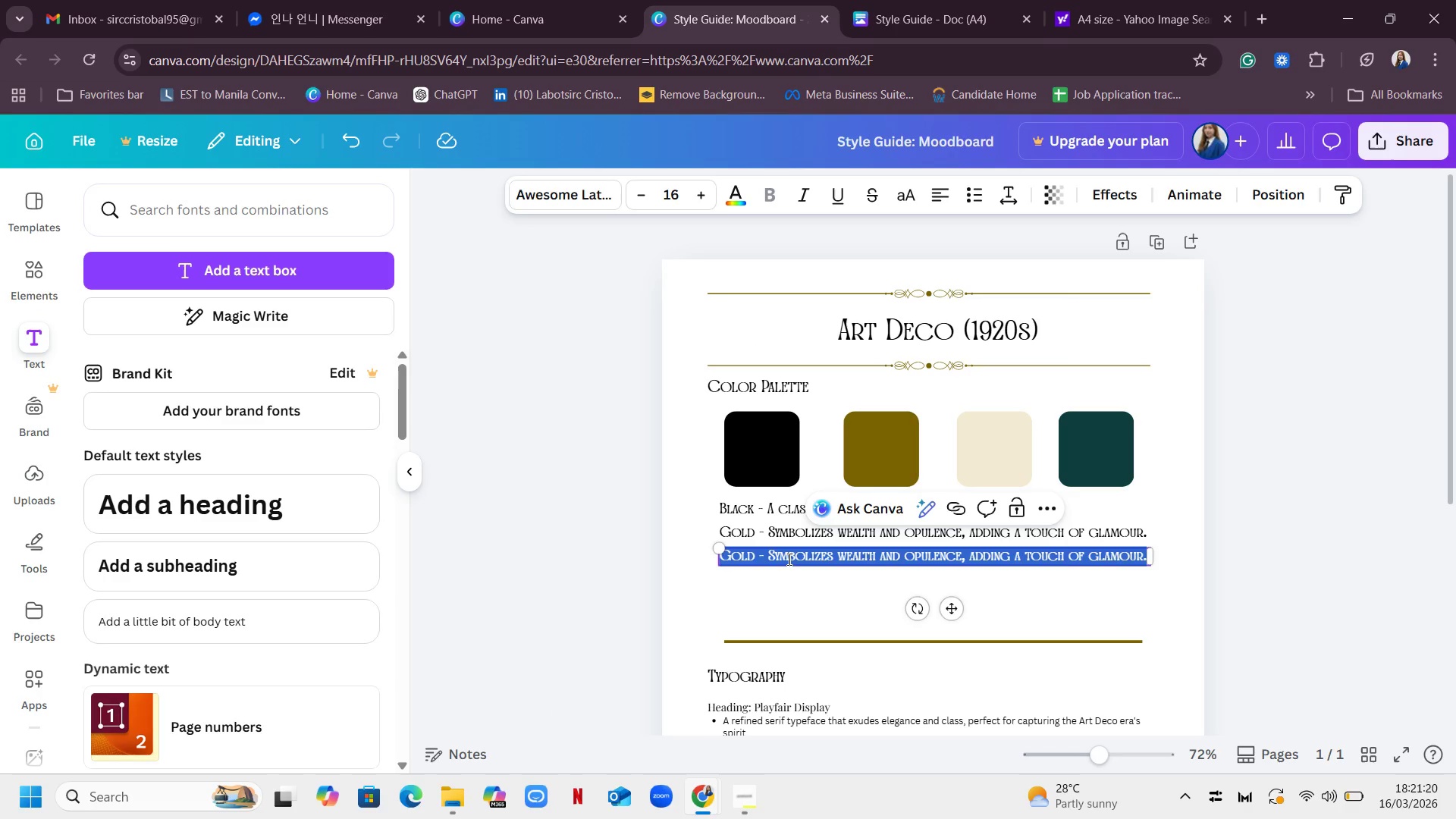 
key(Control+V)
 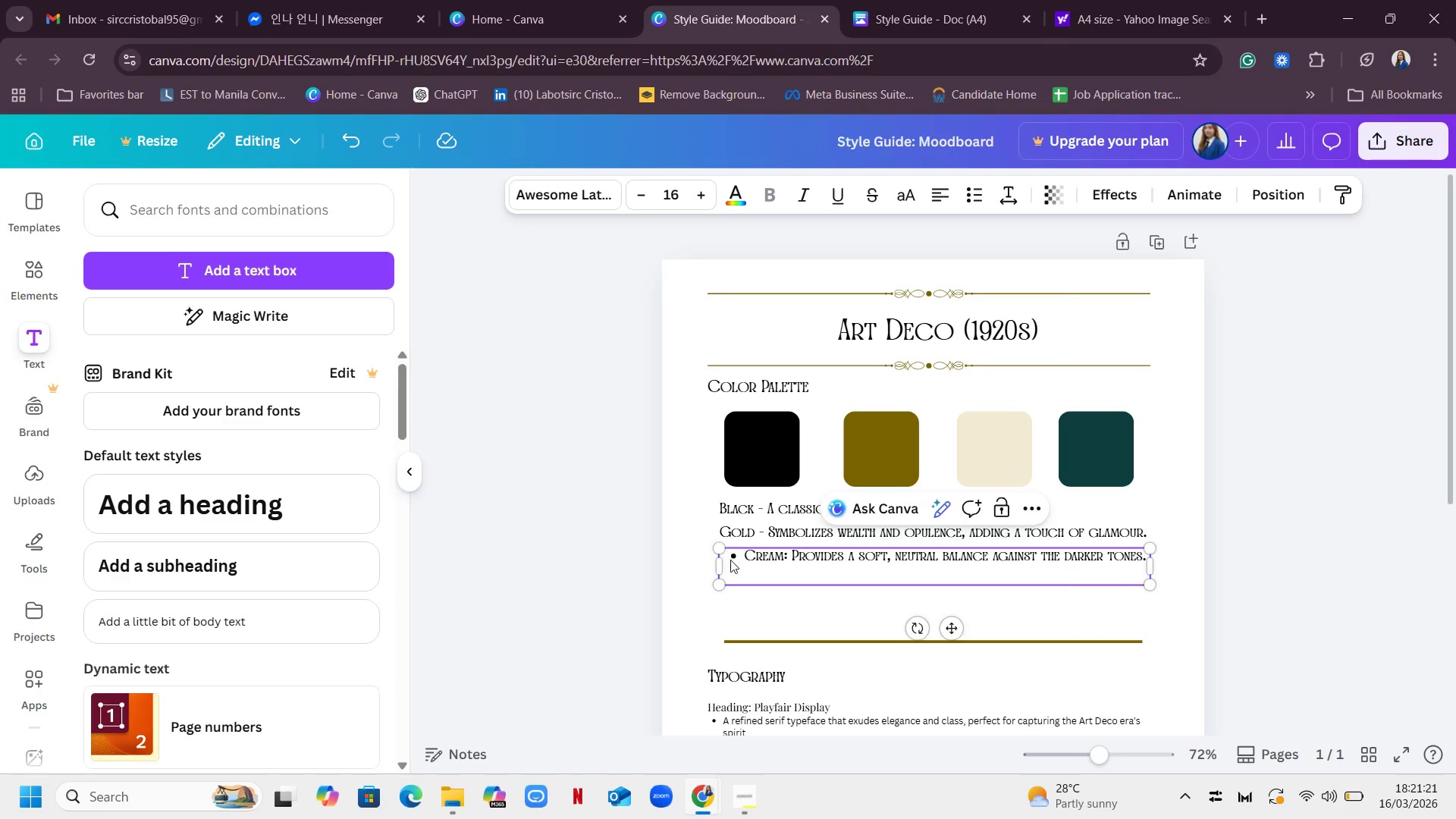 
left_click([730, 560])
 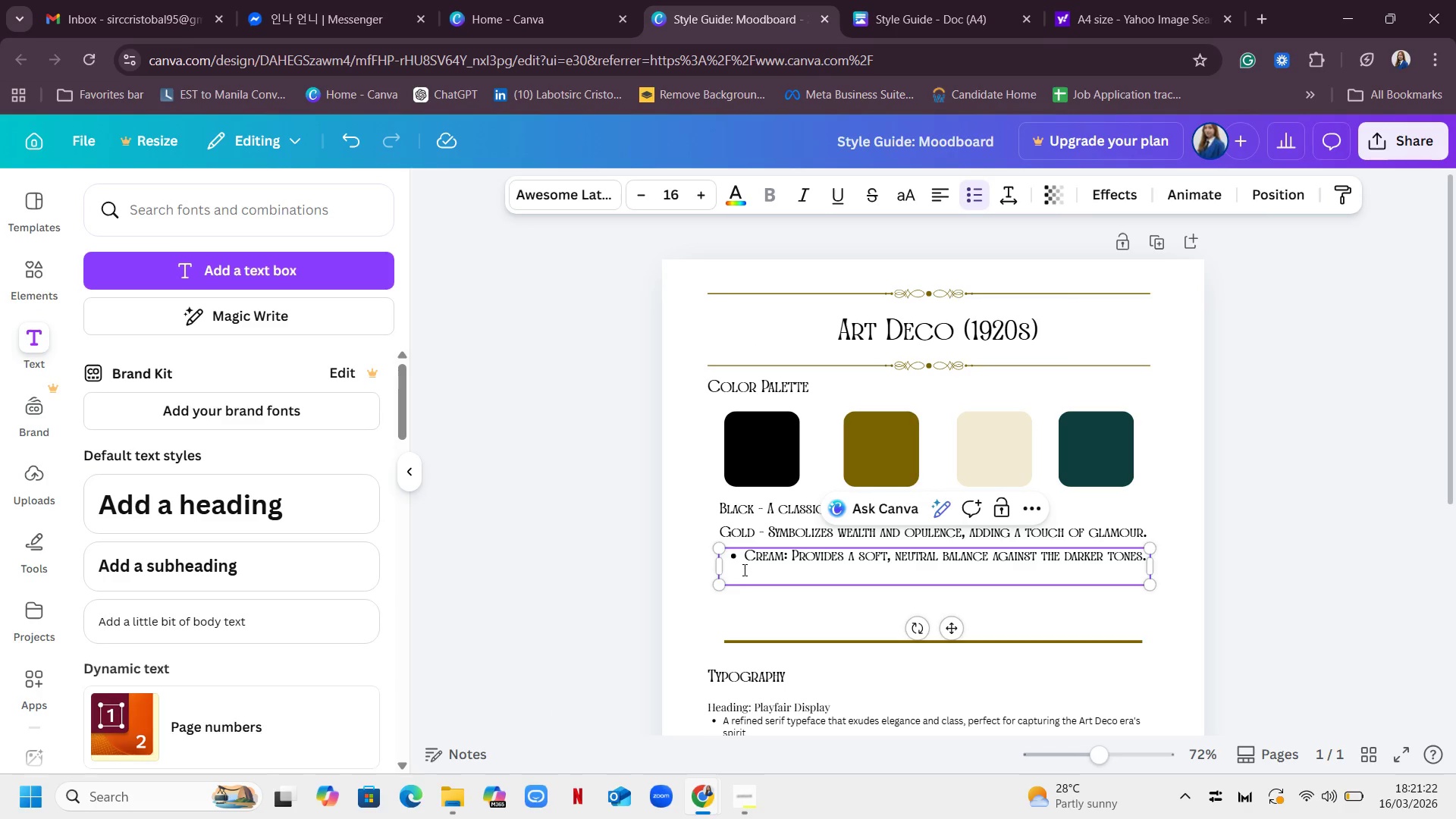 
left_click([743, 570])
 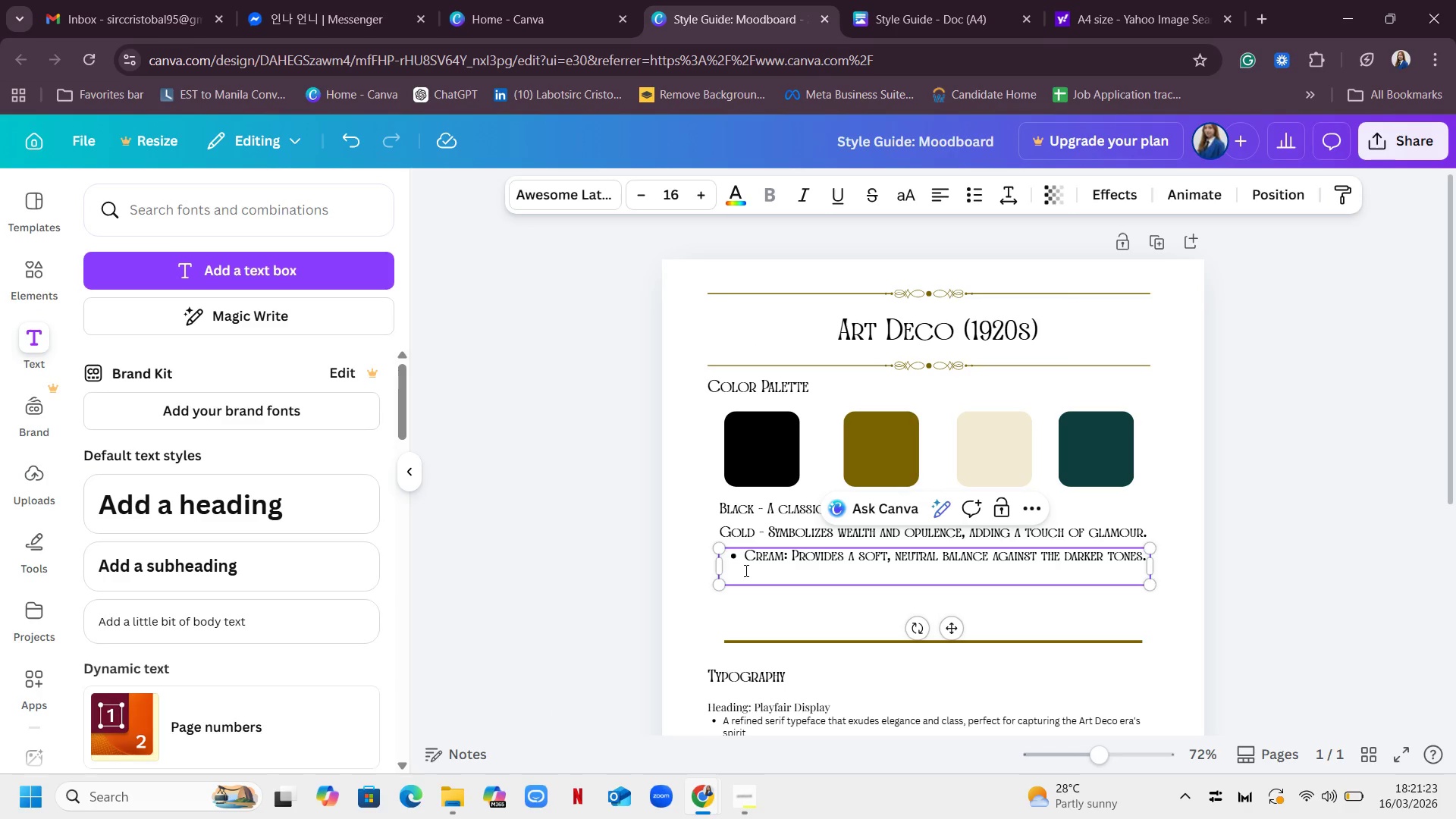 
key(Backspace)
 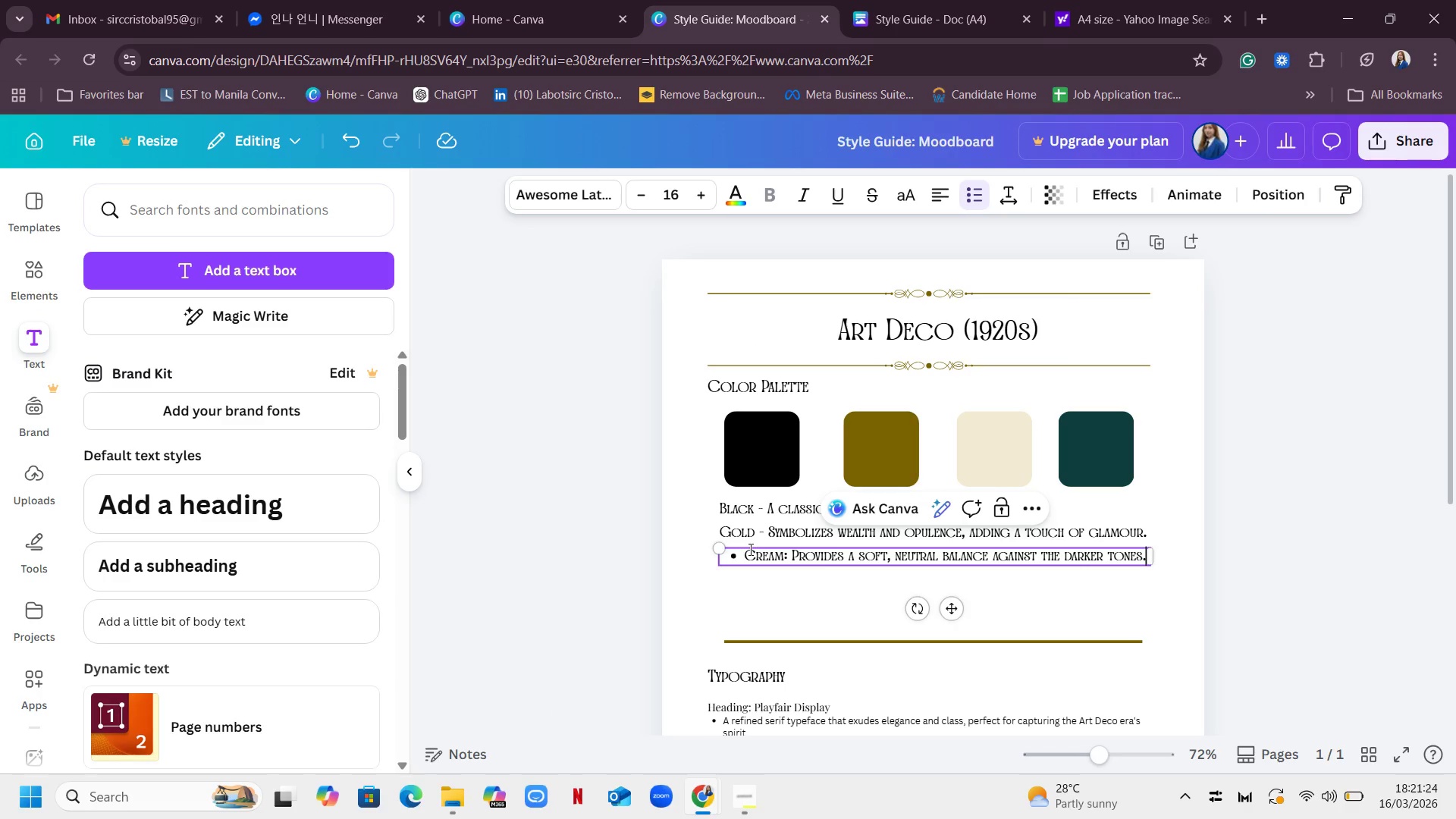 
left_click([749, 549])
 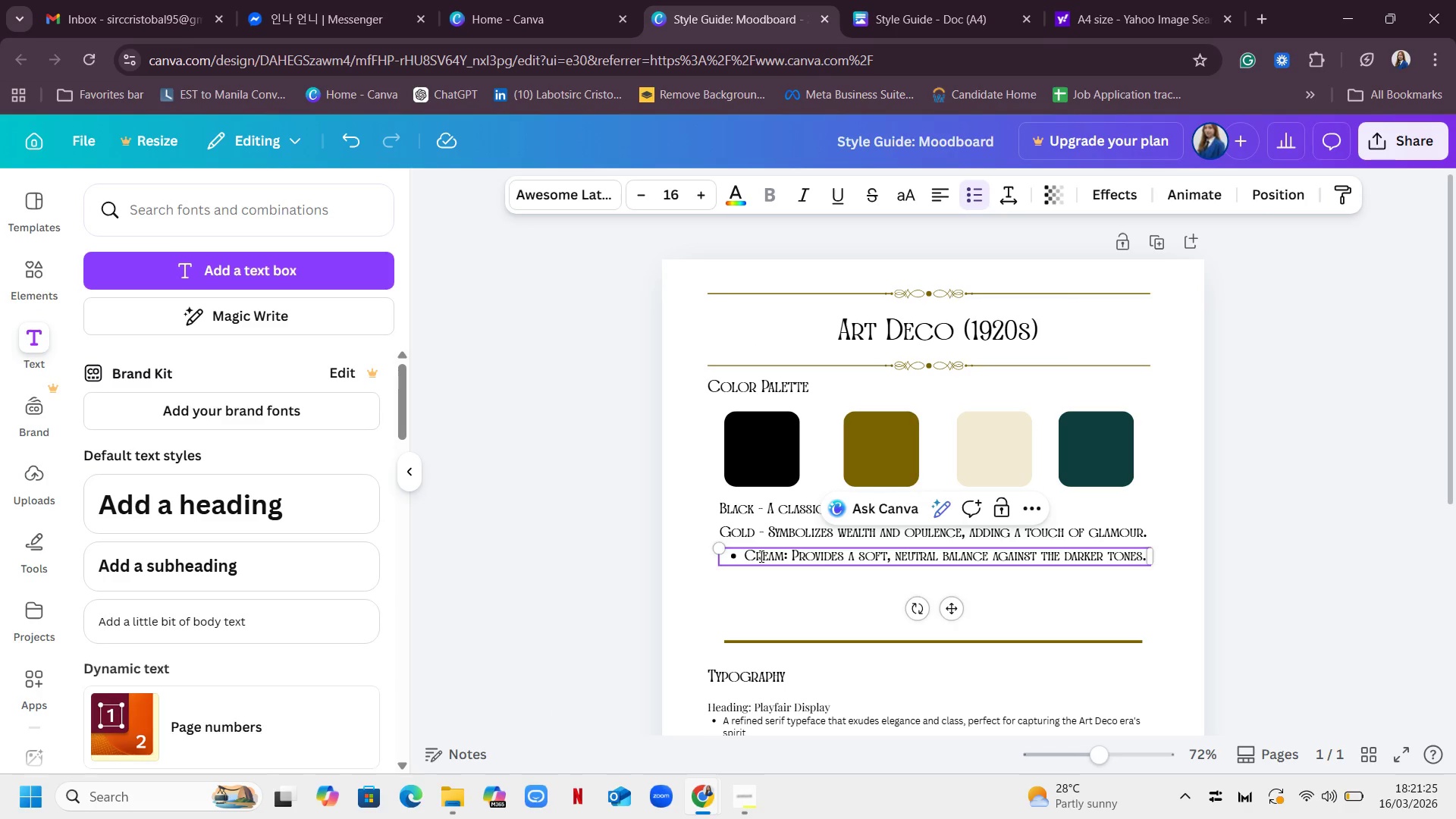 
key(Backspace)
 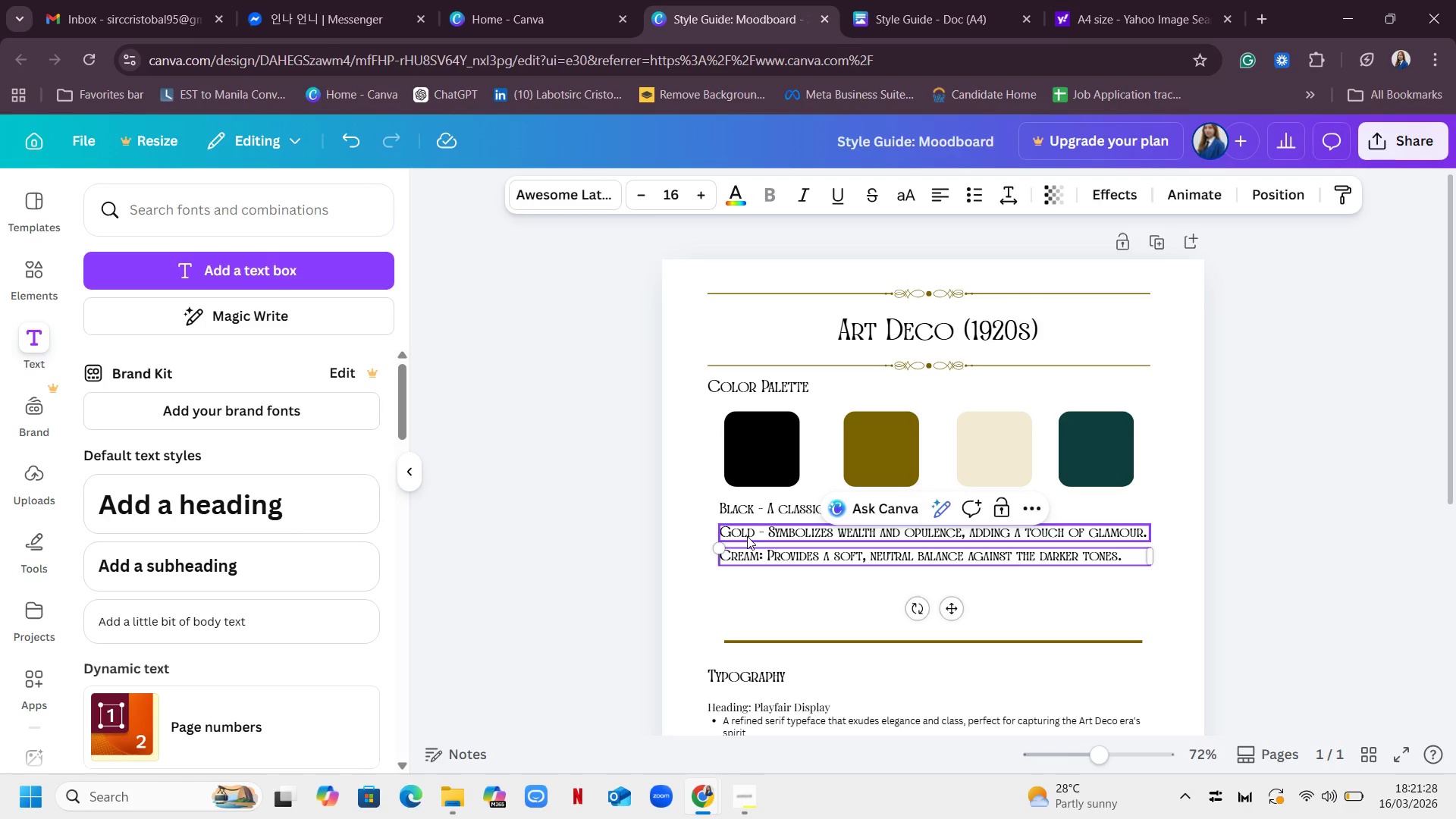 
left_click([757, 533])
 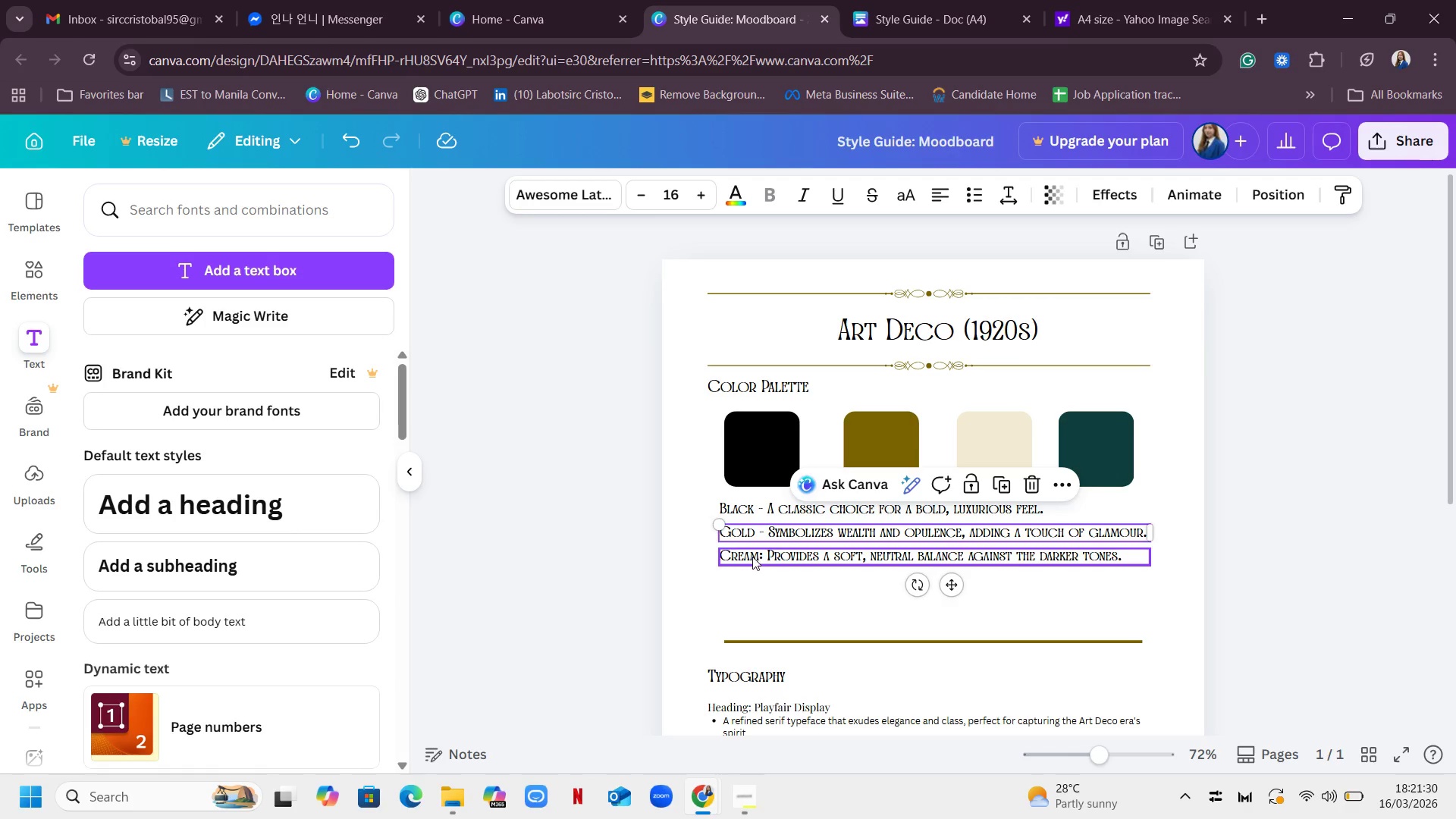 
left_click([752, 557])
 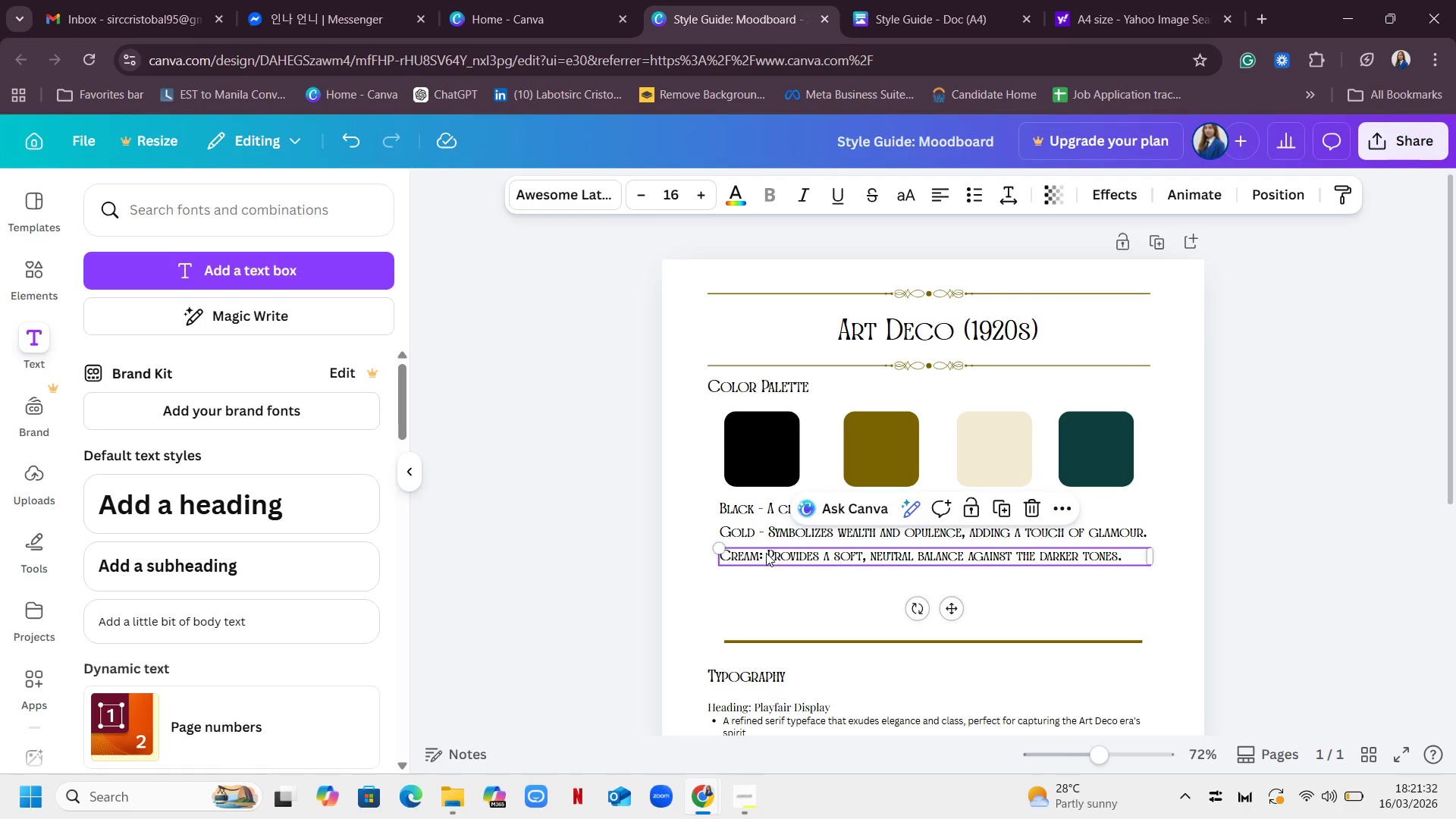 
double_click([765, 552])
 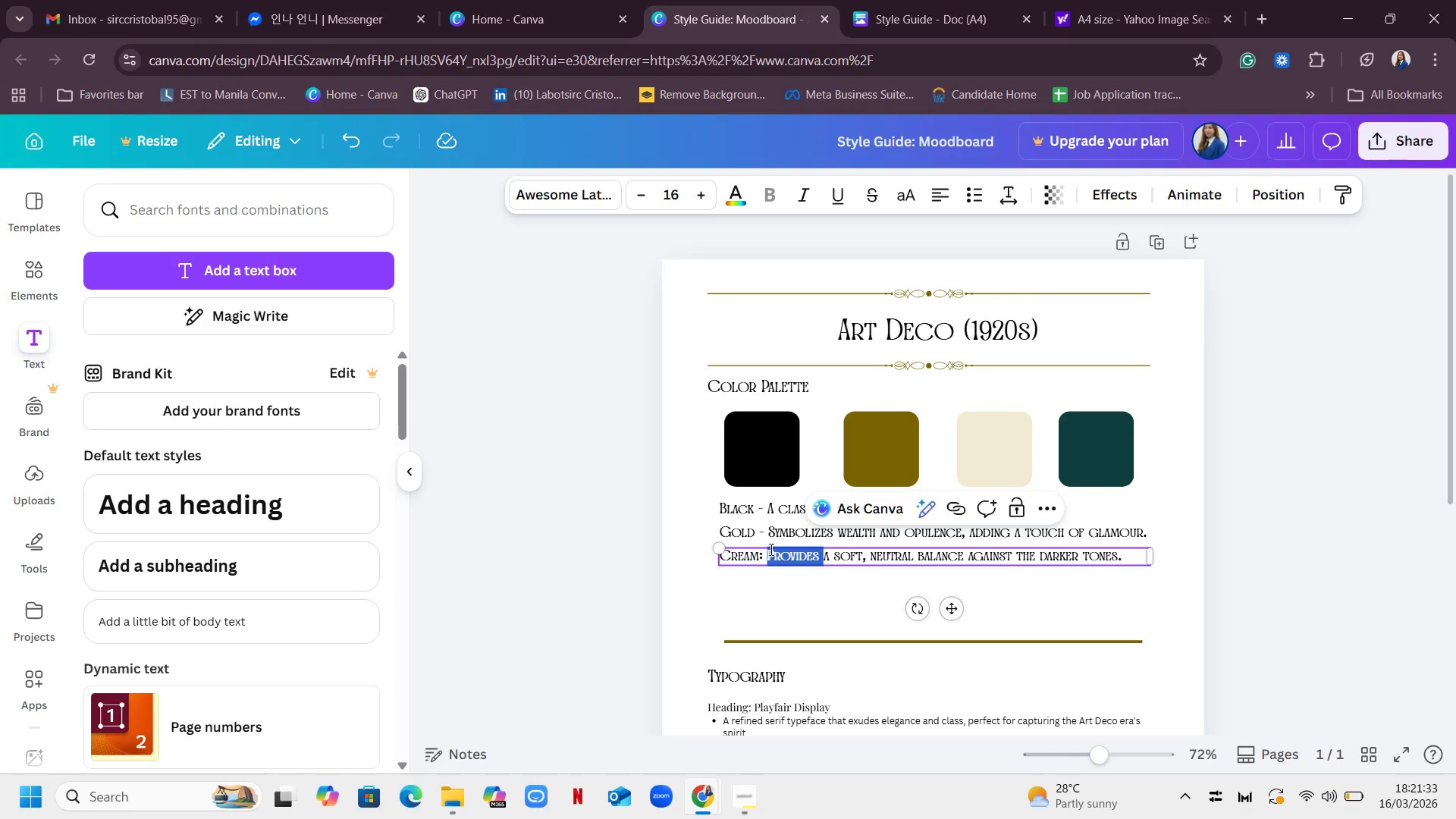 
left_click([770, 549])
 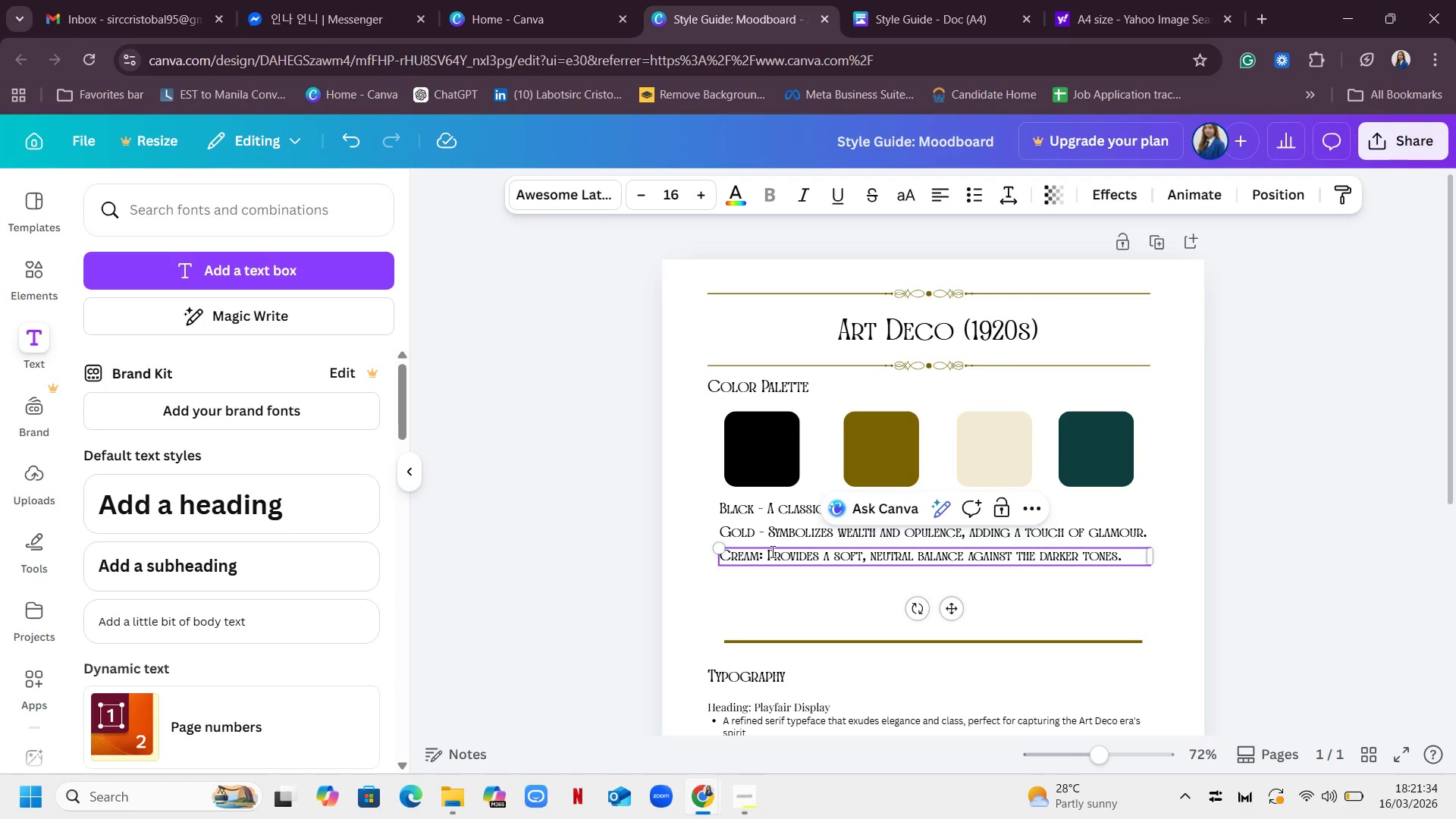 
key(Backspace)
 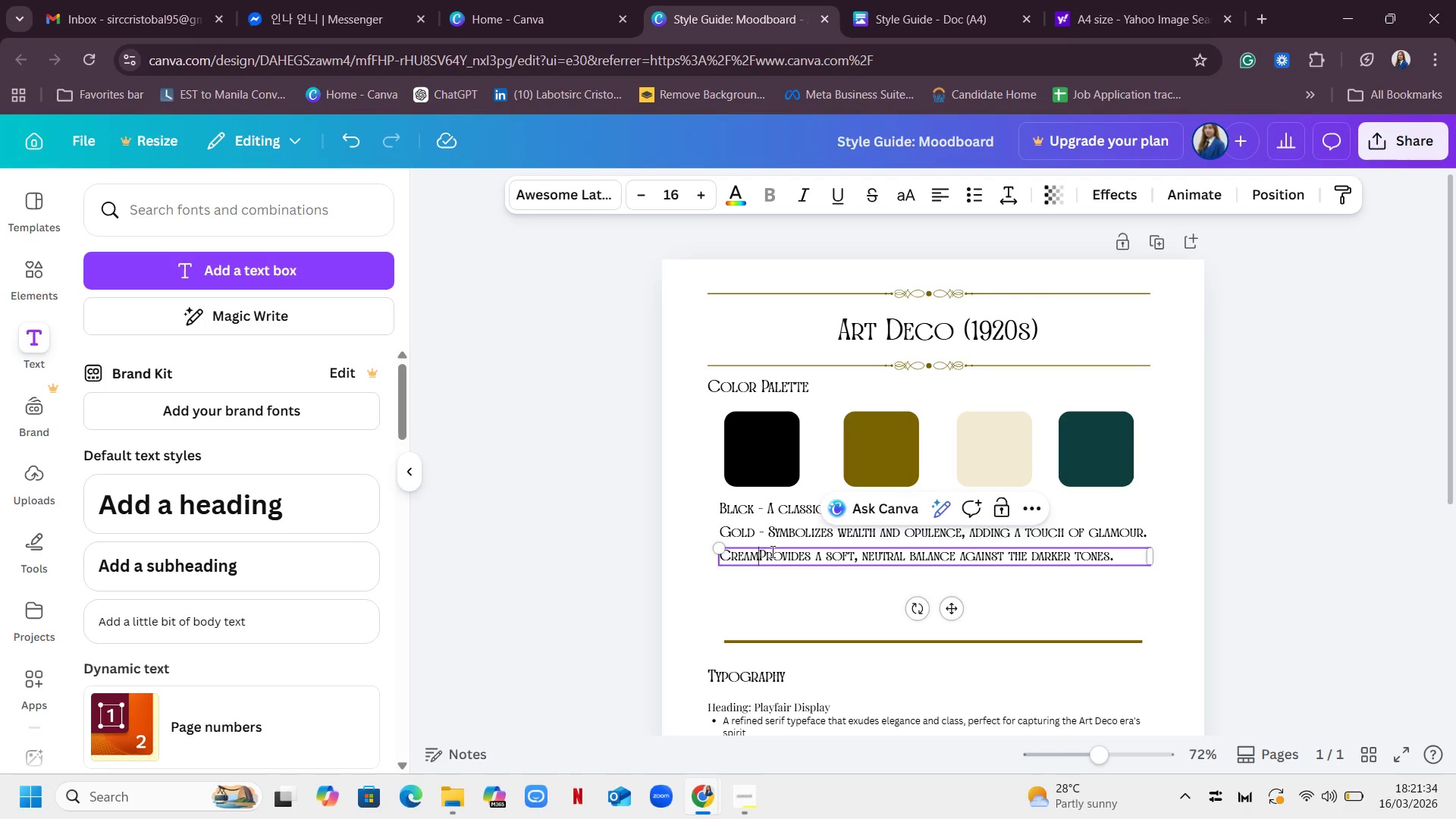 
key(Backspace)
 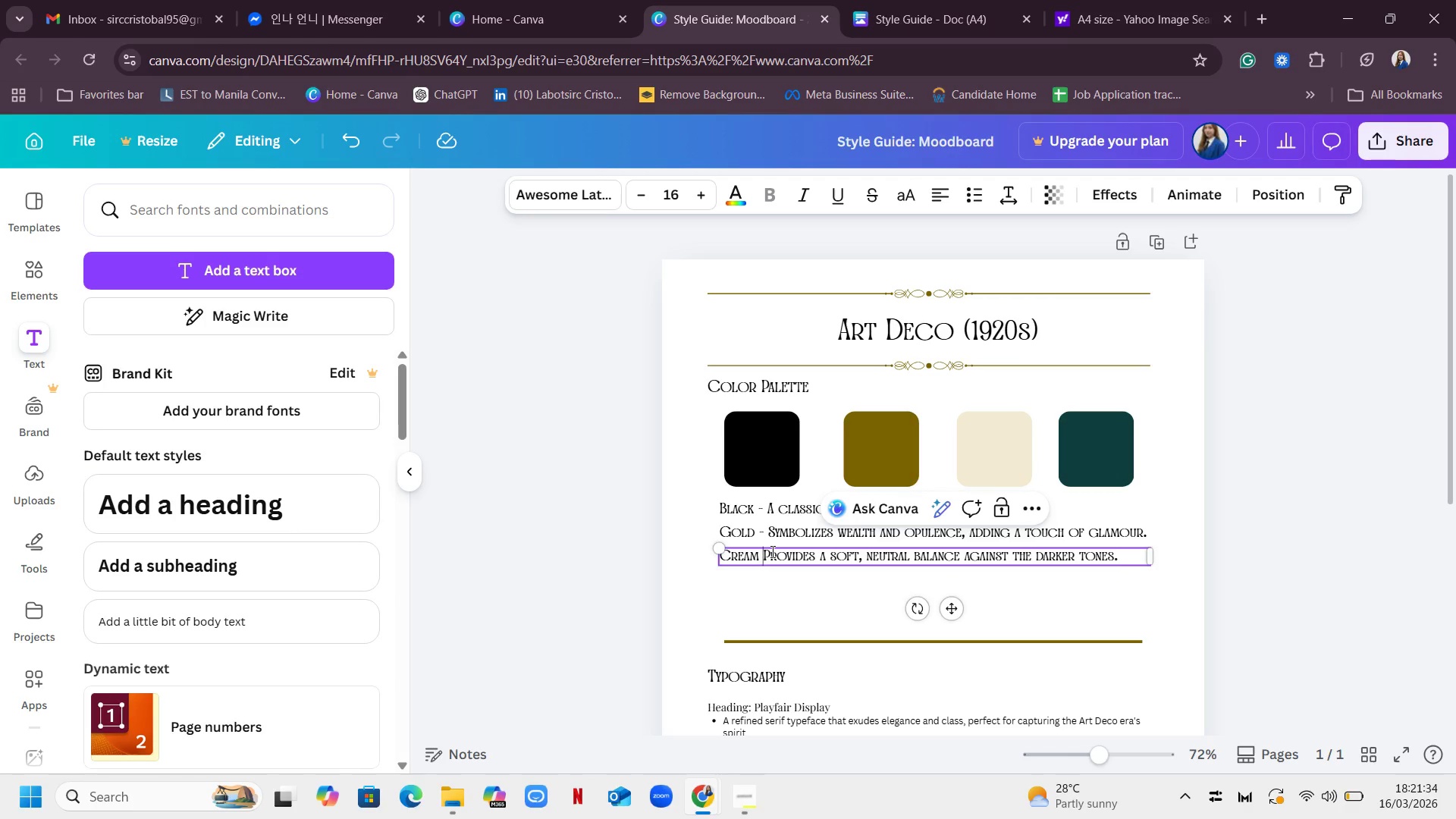 
key(Space)
 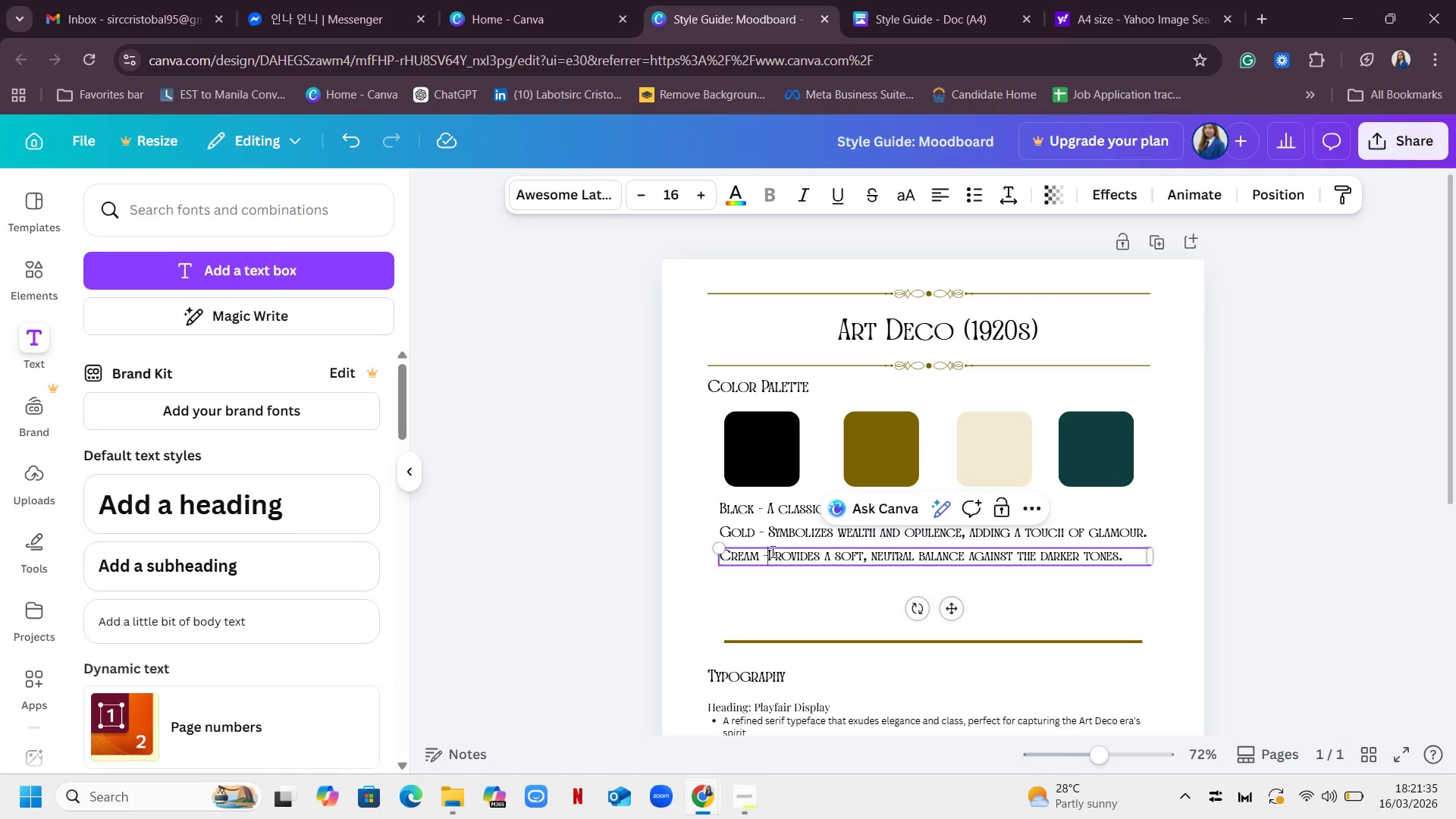 
key(Minus)
 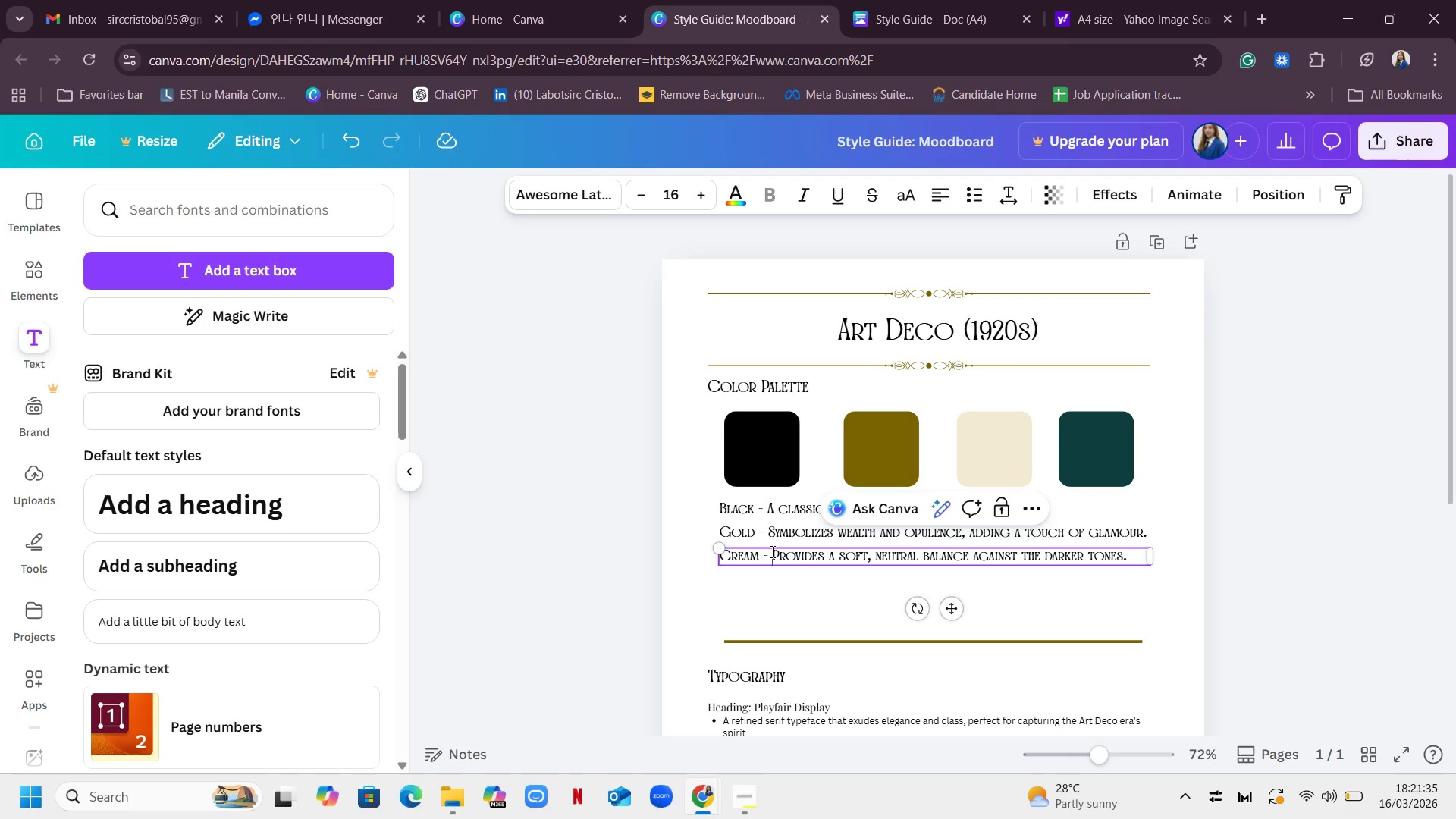 
key(Space)
 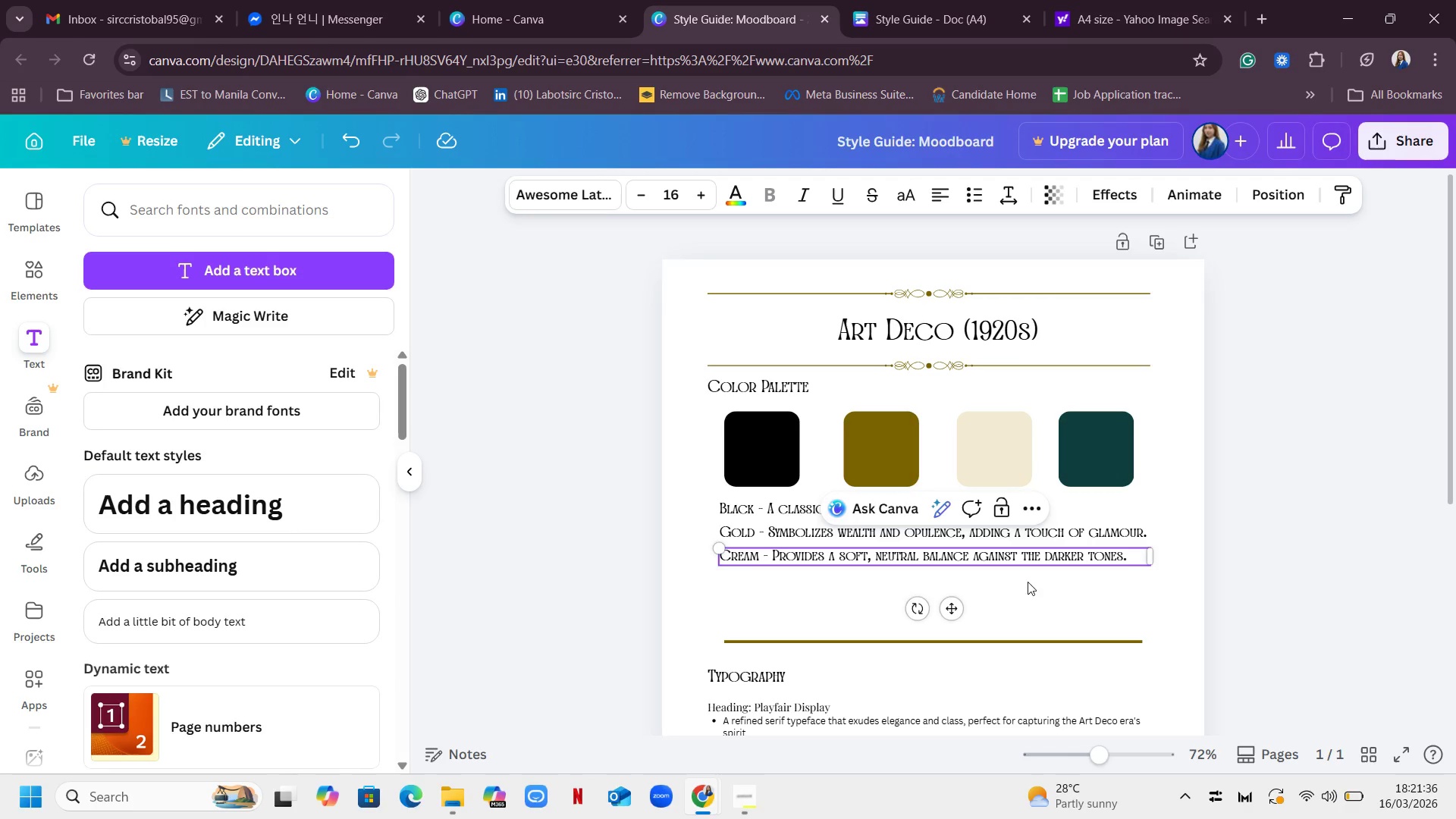 
left_click([1038, 610])
 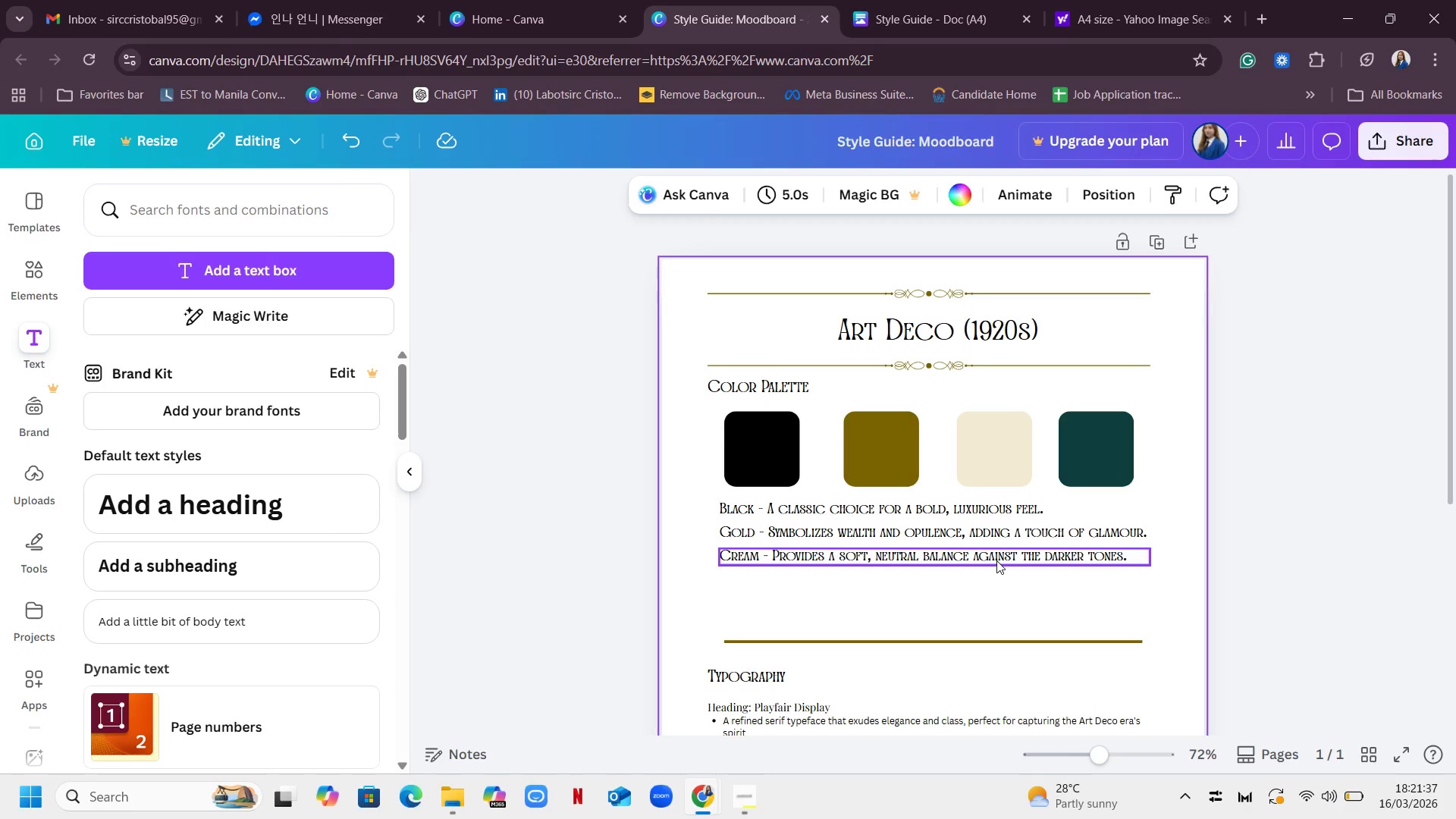 
left_click([996, 560])
 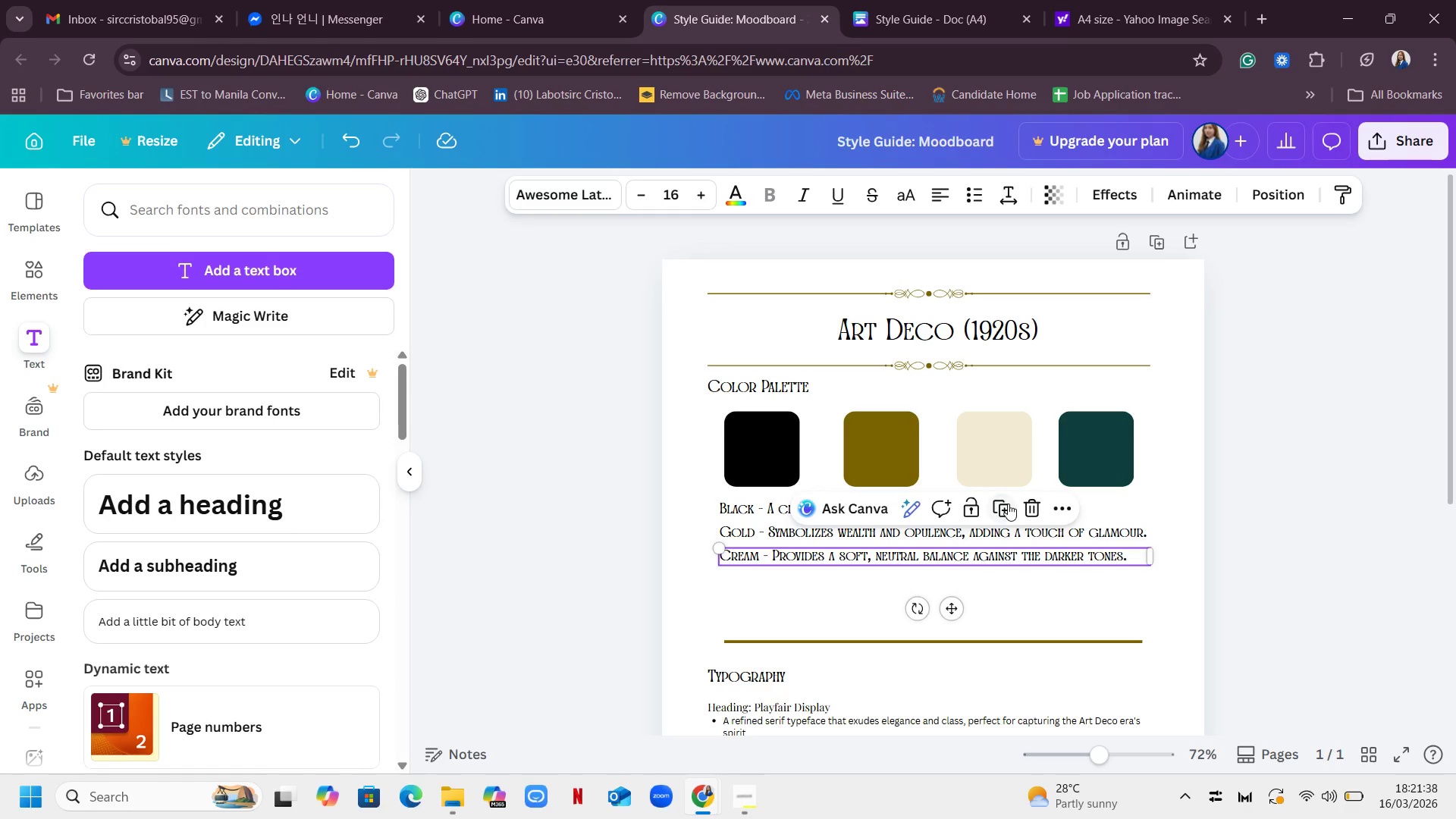 
left_click([1008, 504])
 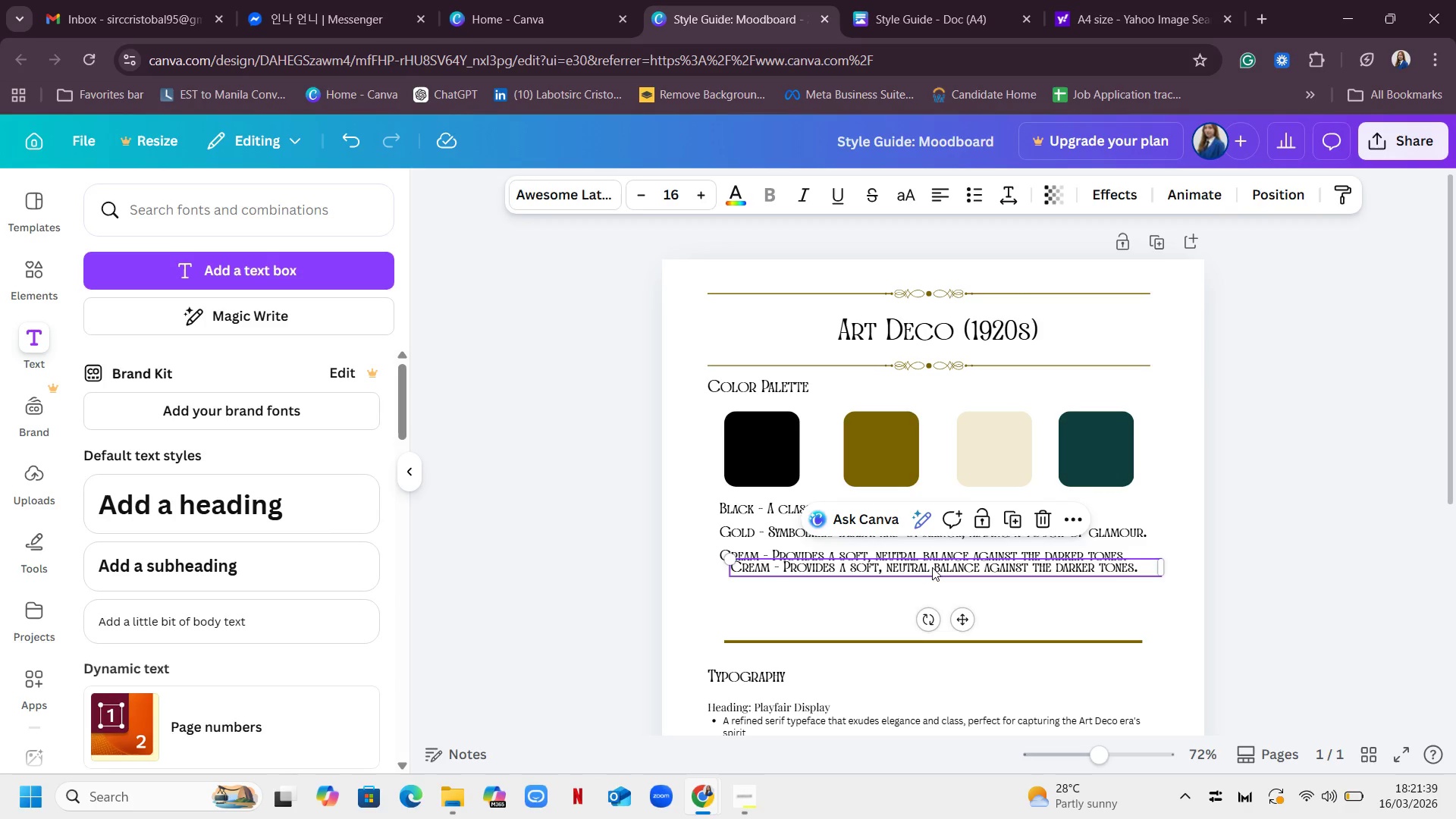 
left_click_drag(start_coordinate=[932, 568], to_coordinate=[921, 580])
 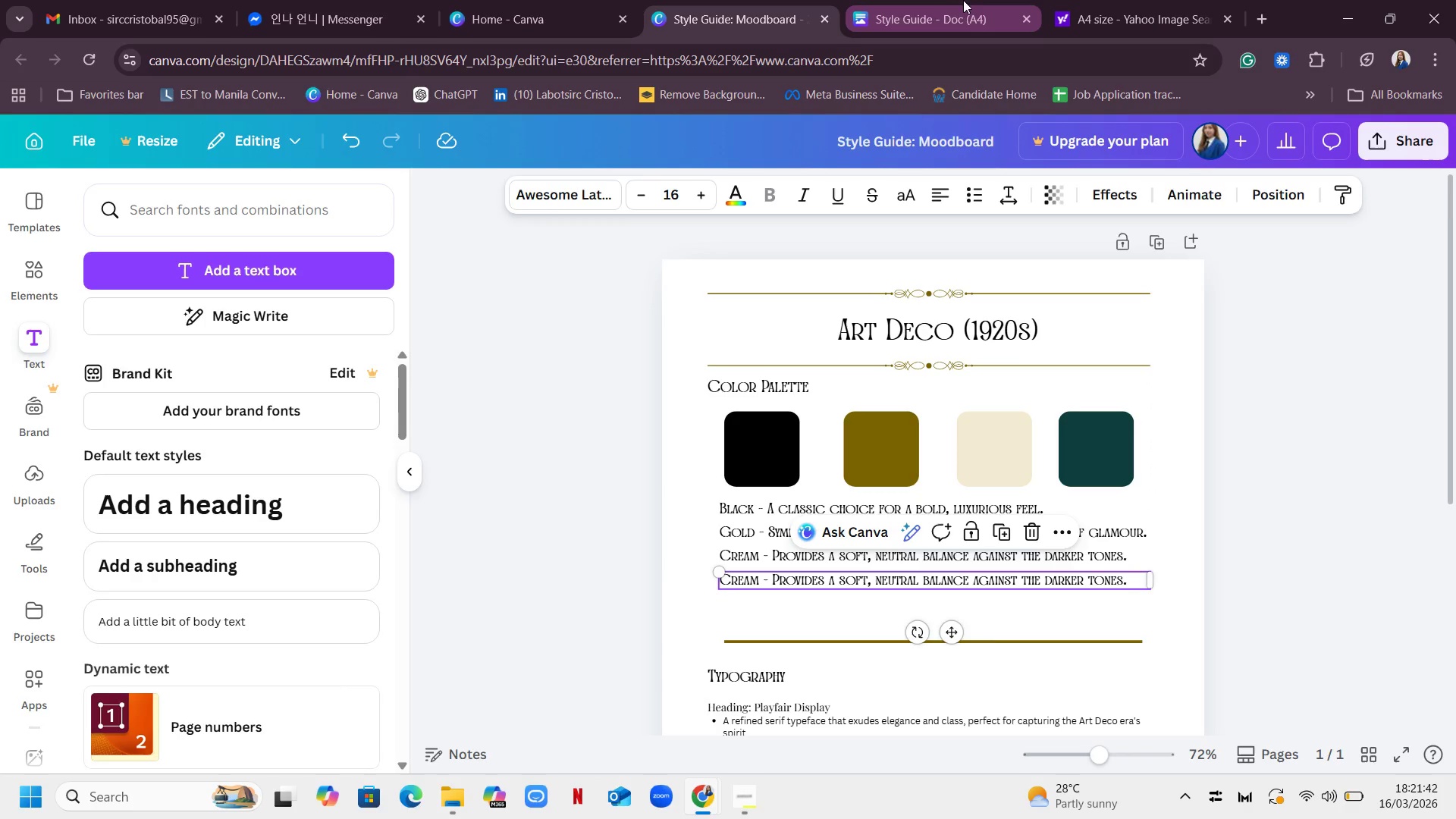 
left_click([963, 0])
 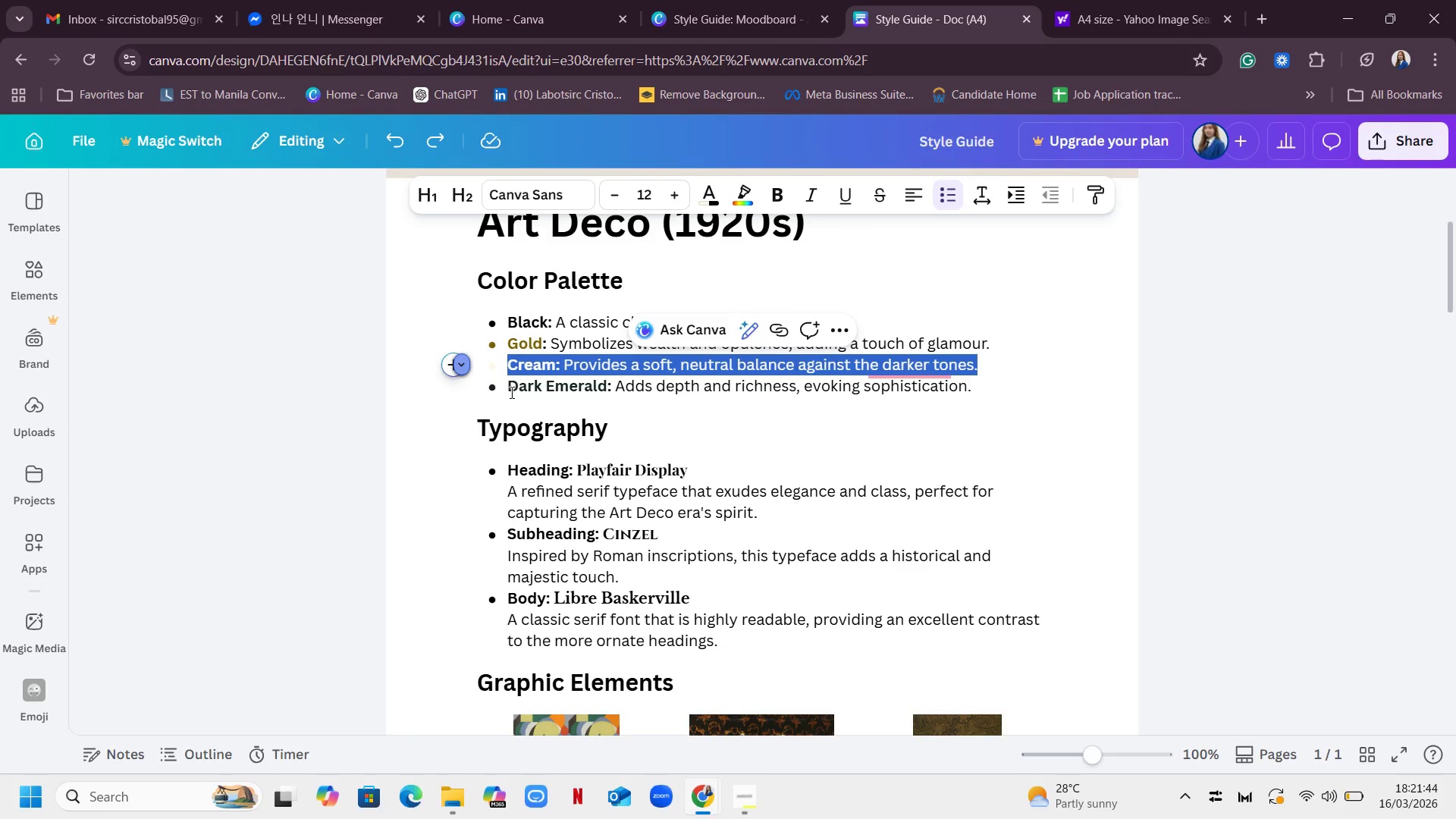 
left_click_drag(start_coordinate=[511, 389], to_coordinate=[976, 389])
 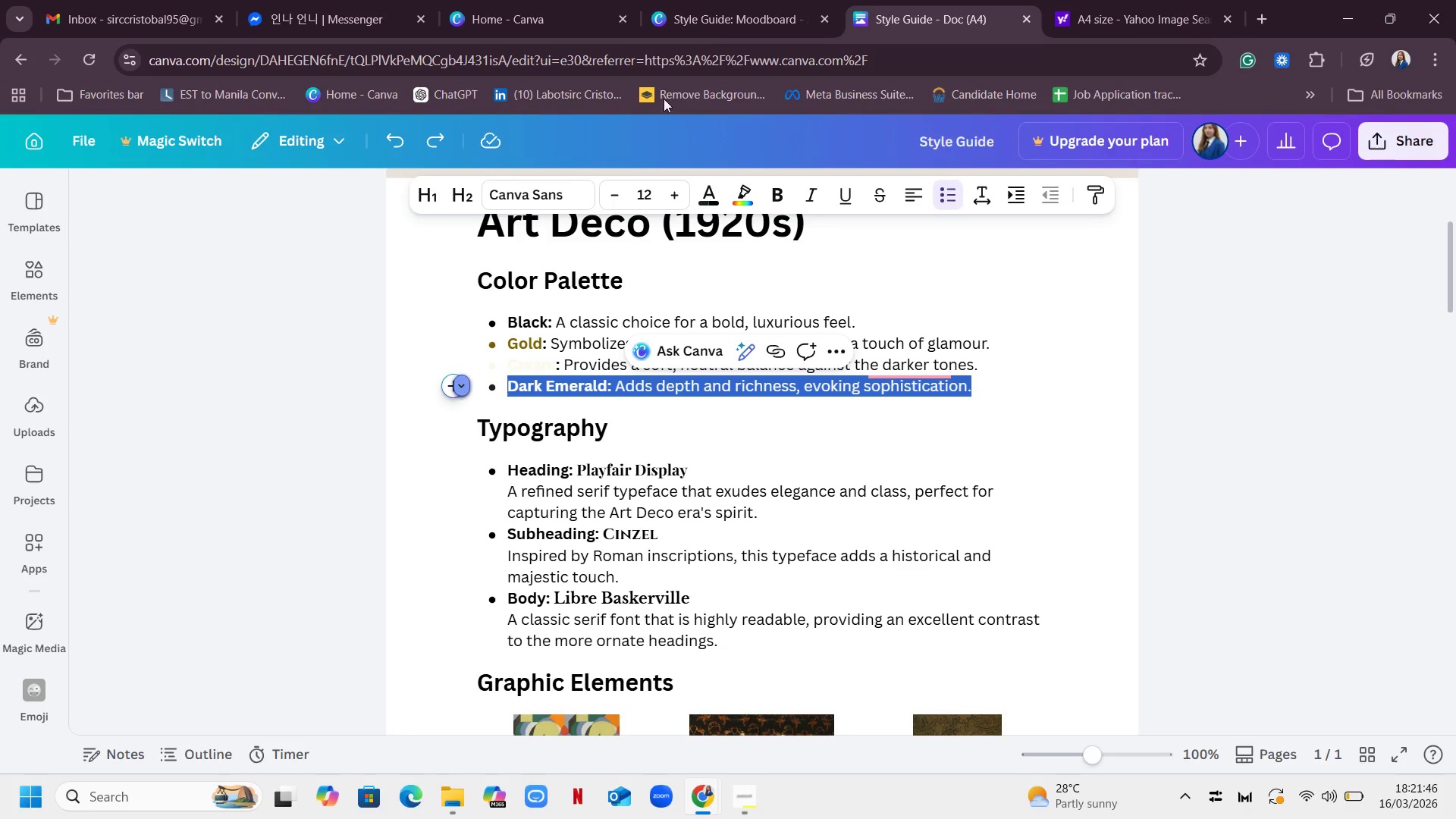 
key(Control+C)
 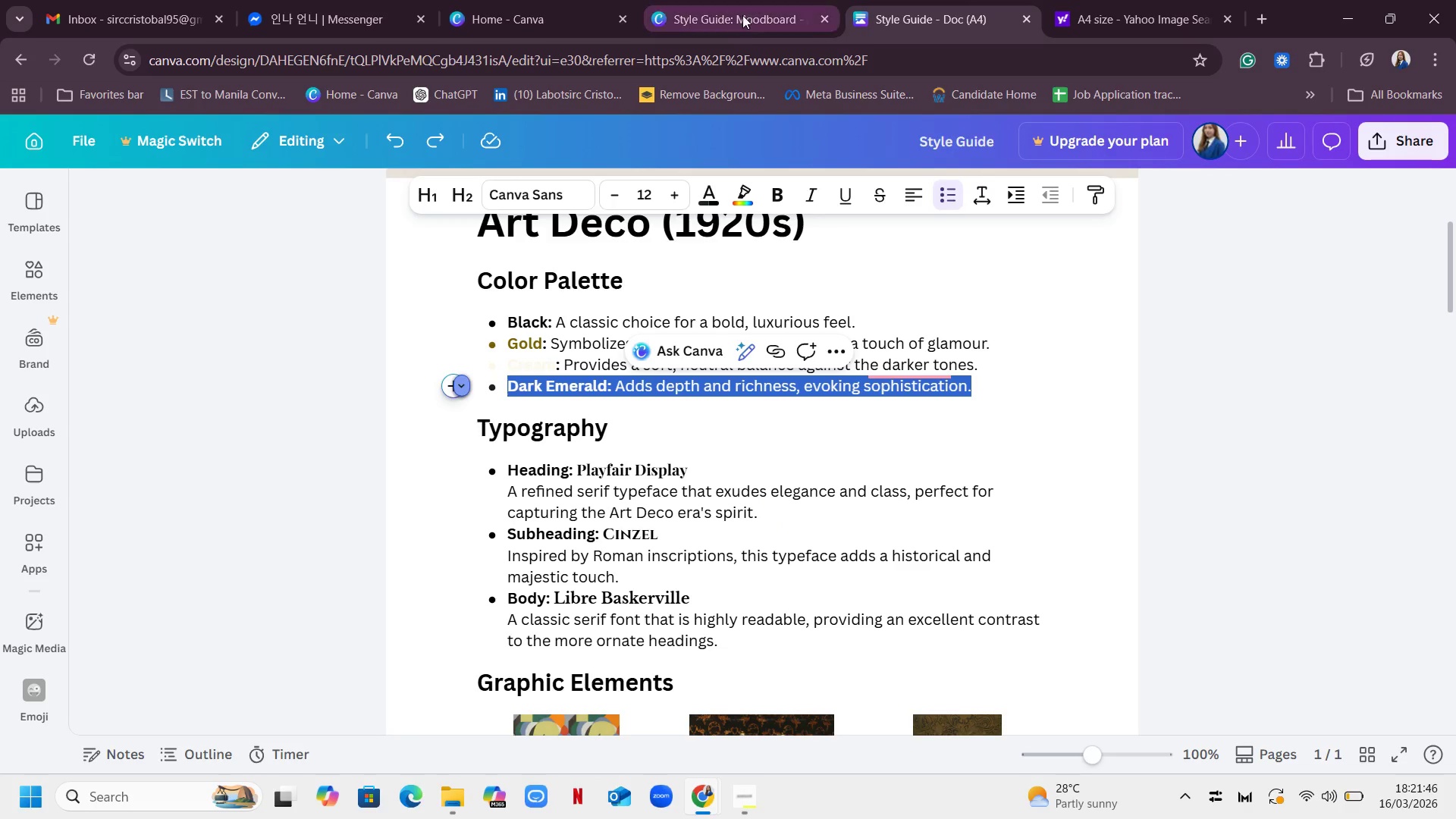 
left_click([742, 14])
 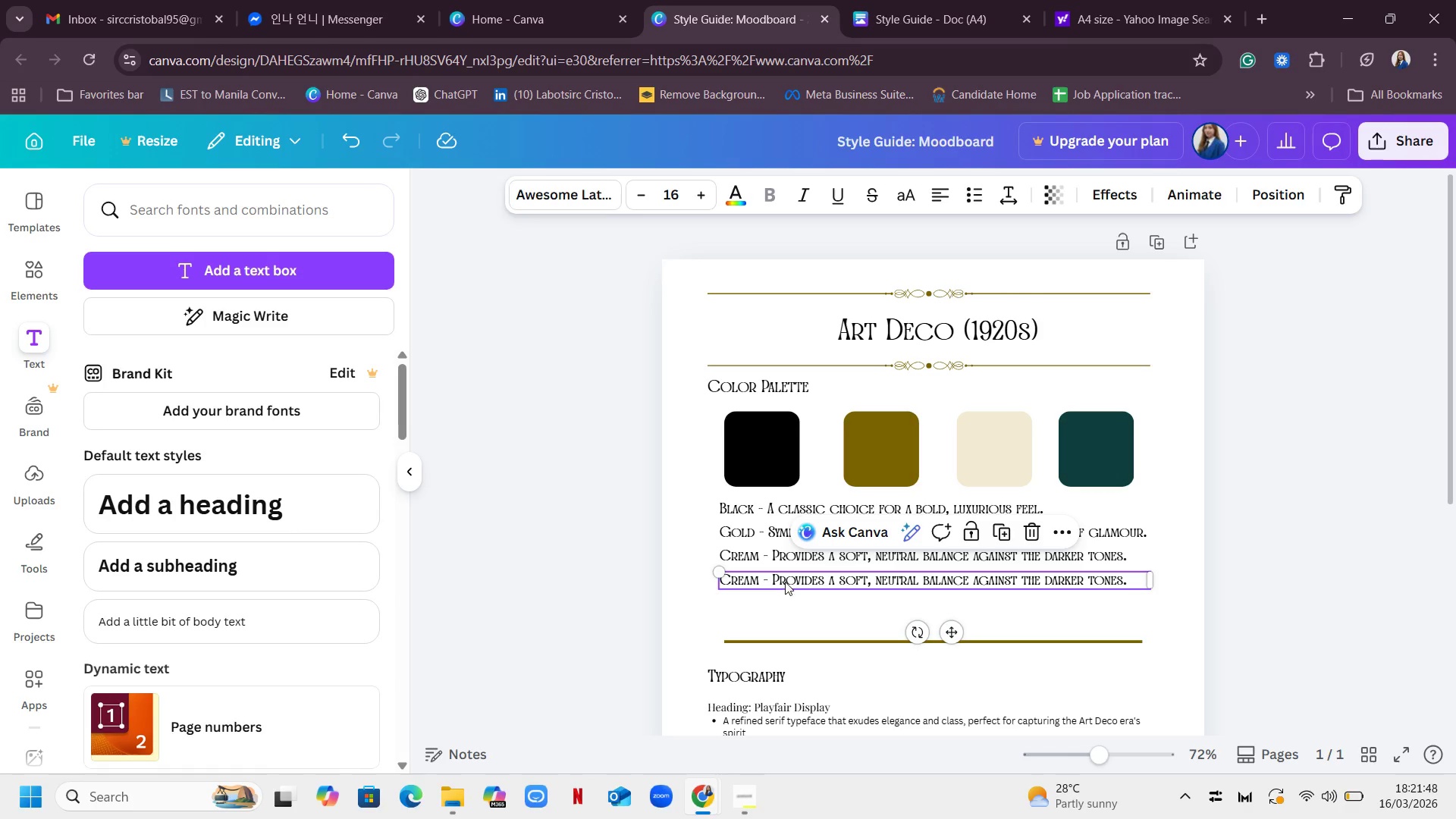 
double_click([785, 582])
 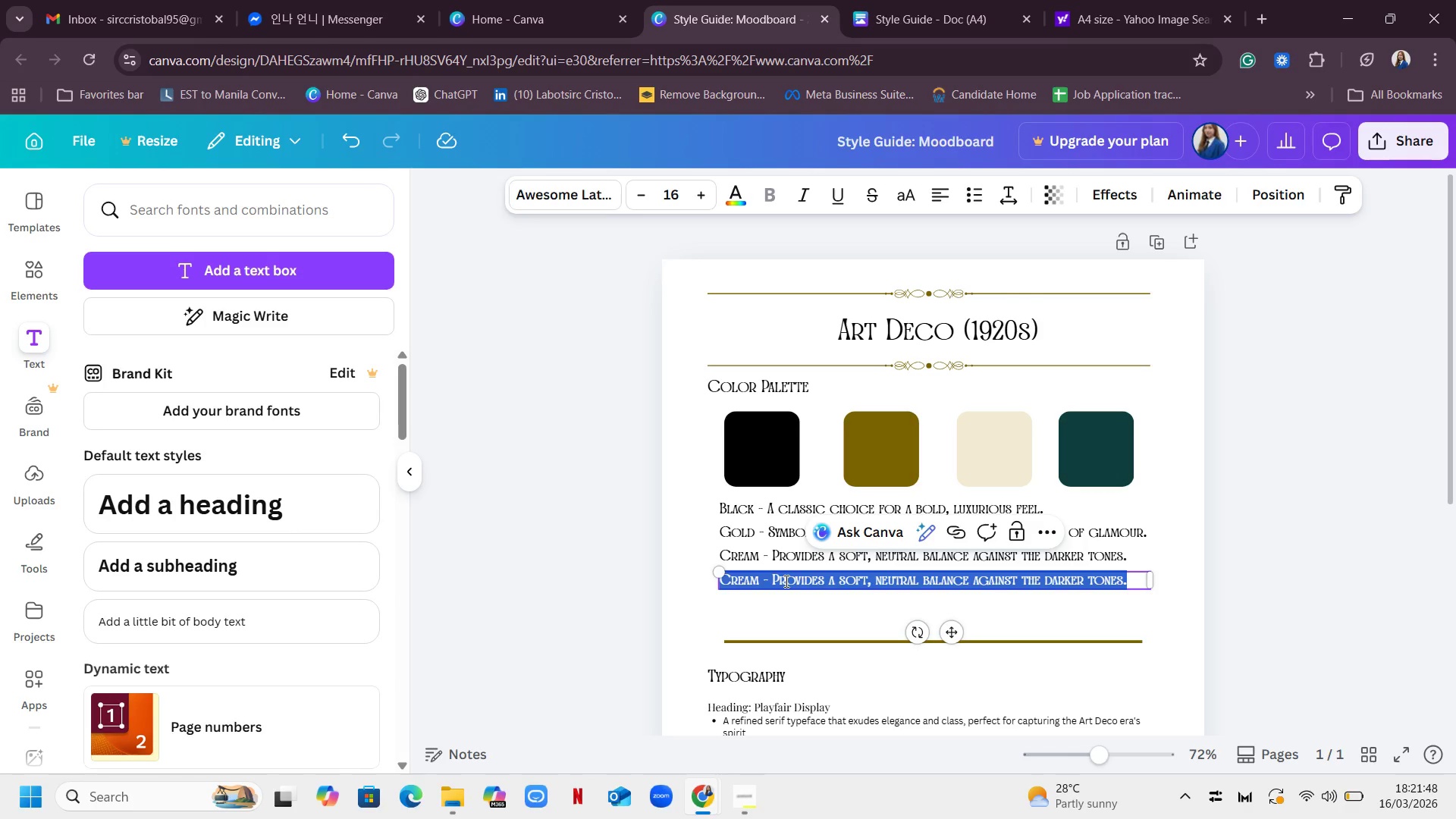 
triple_click([785, 581])
 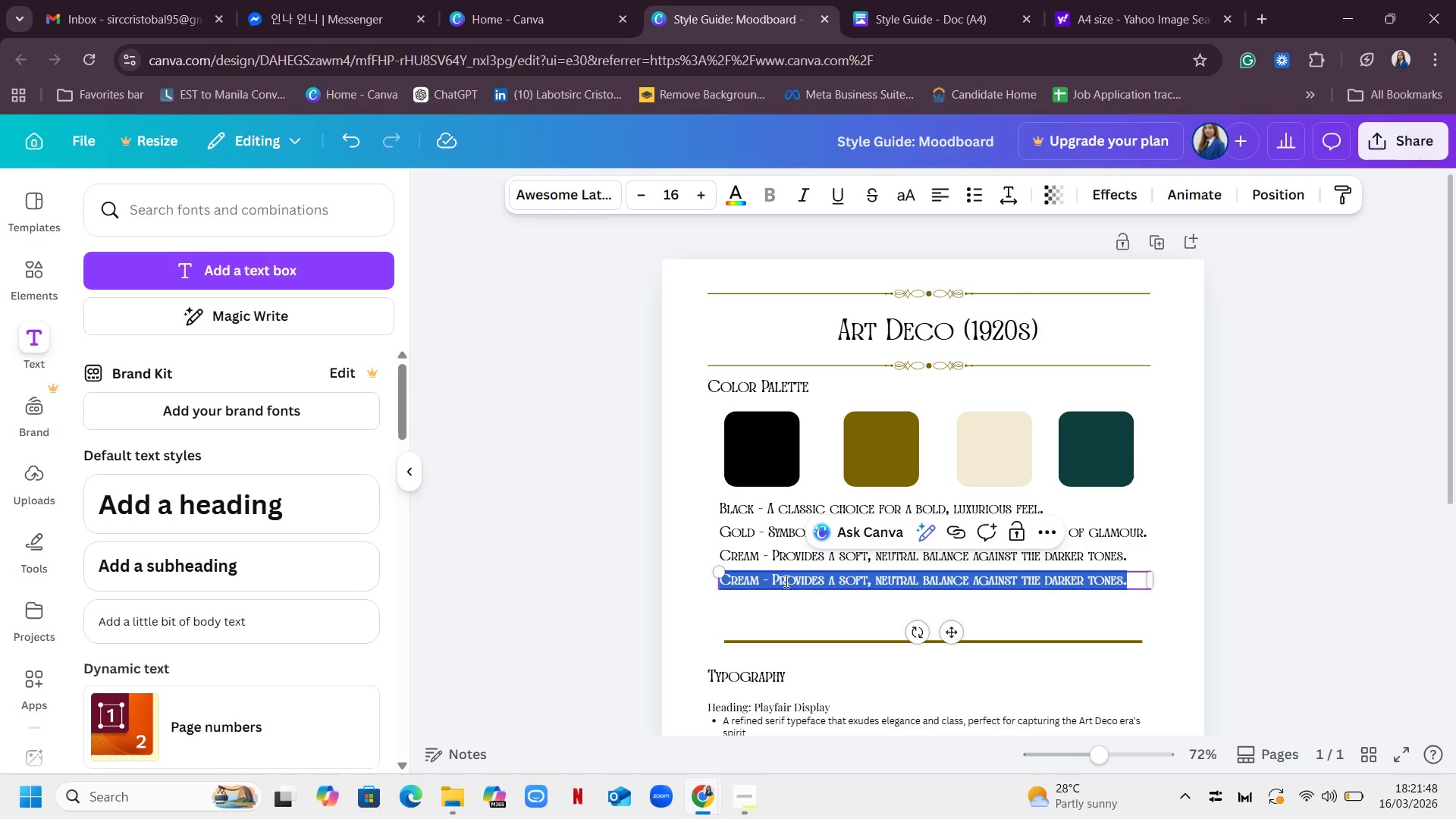 
key(Control+V)
 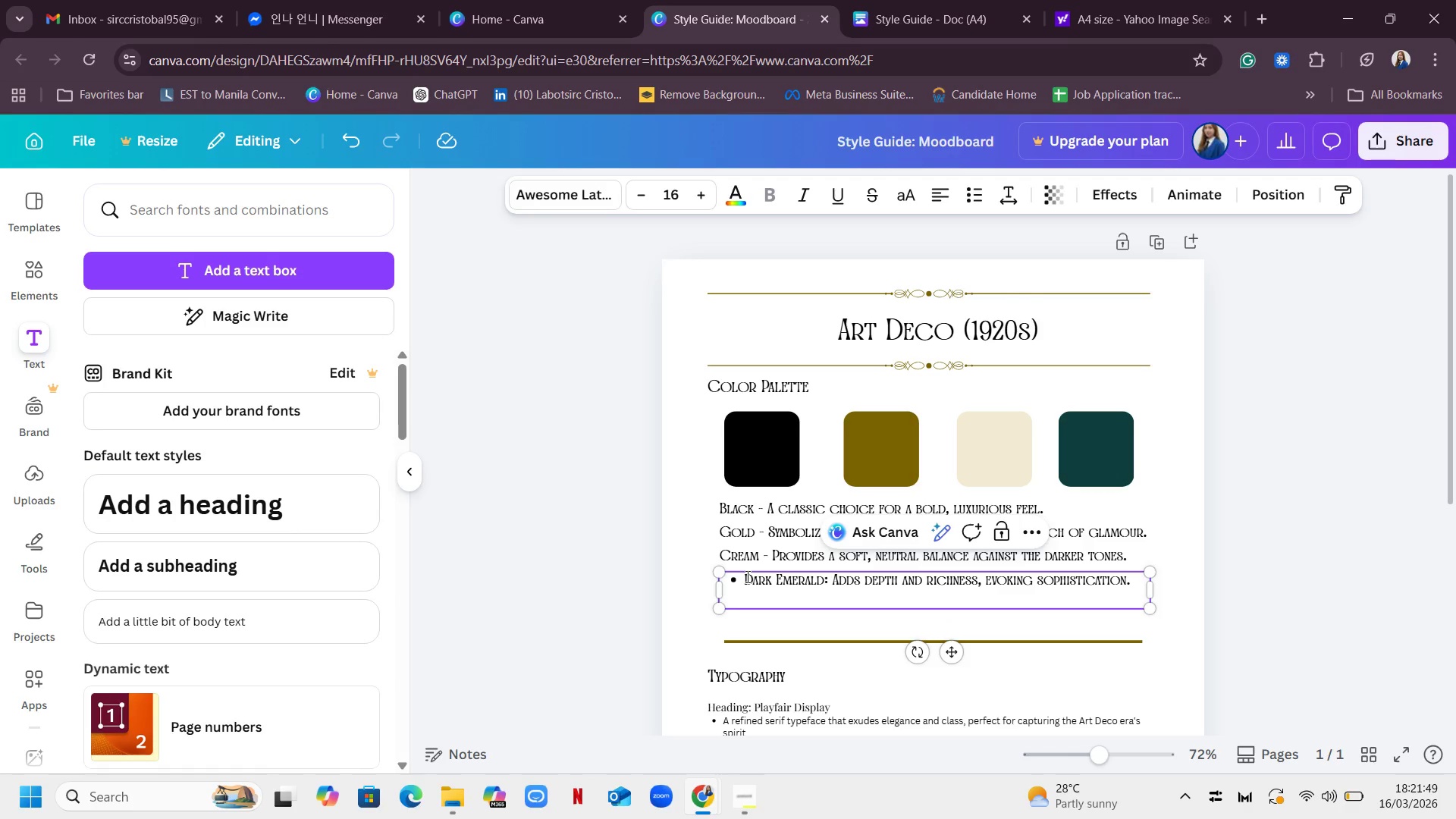 
left_click([746, 576])
 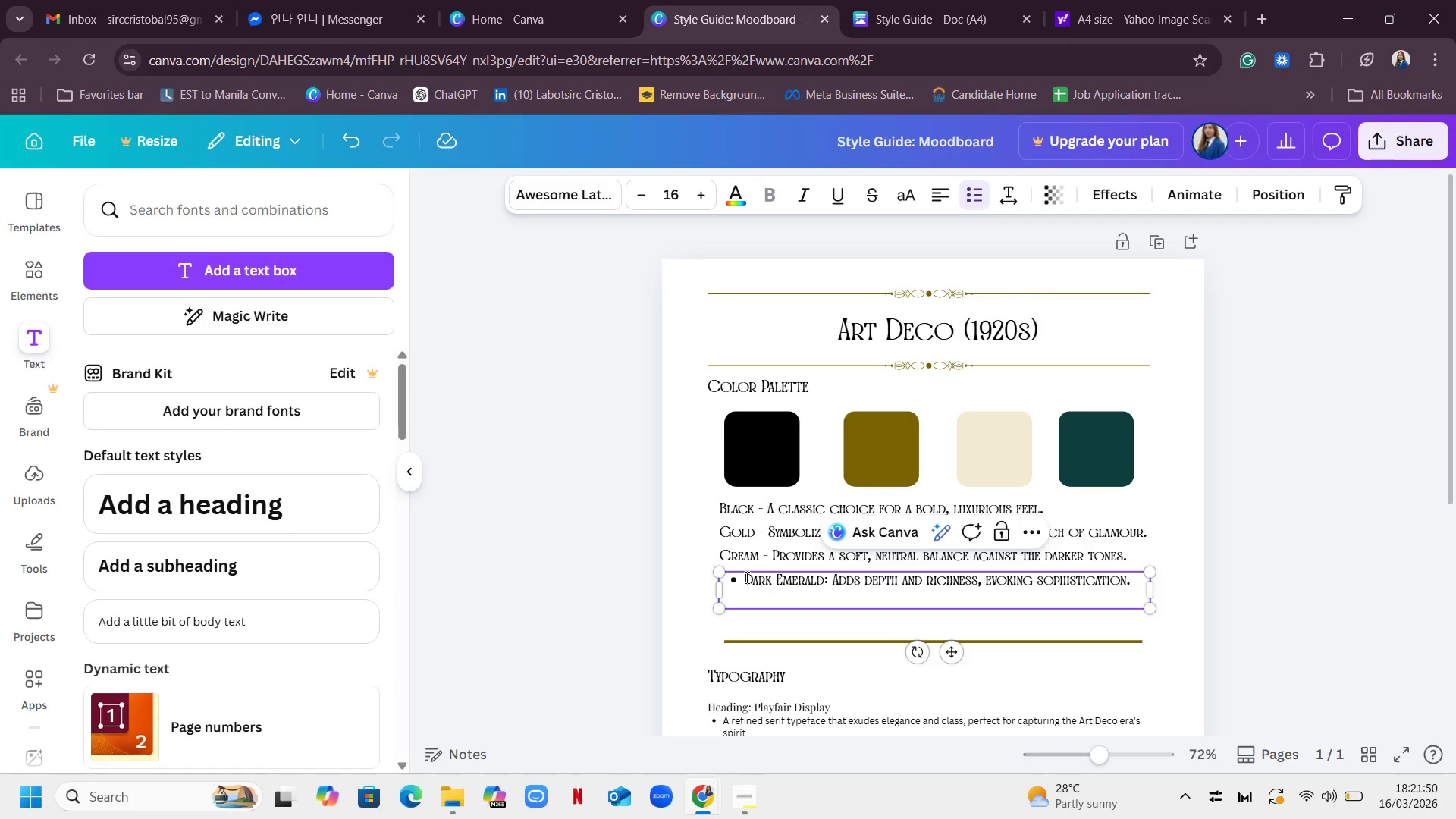 
key(Backspace)
 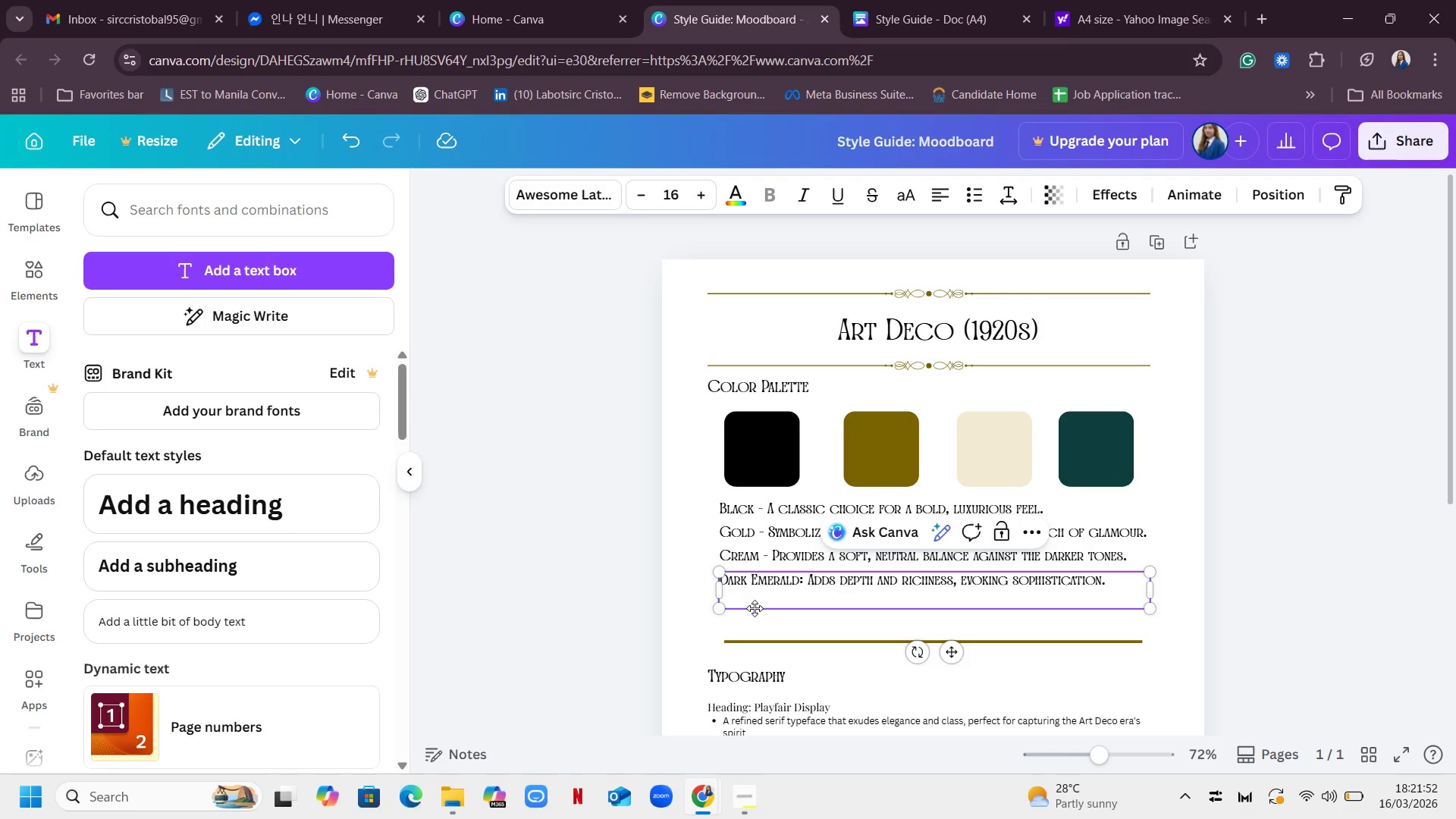 
double_click([762, 600])
 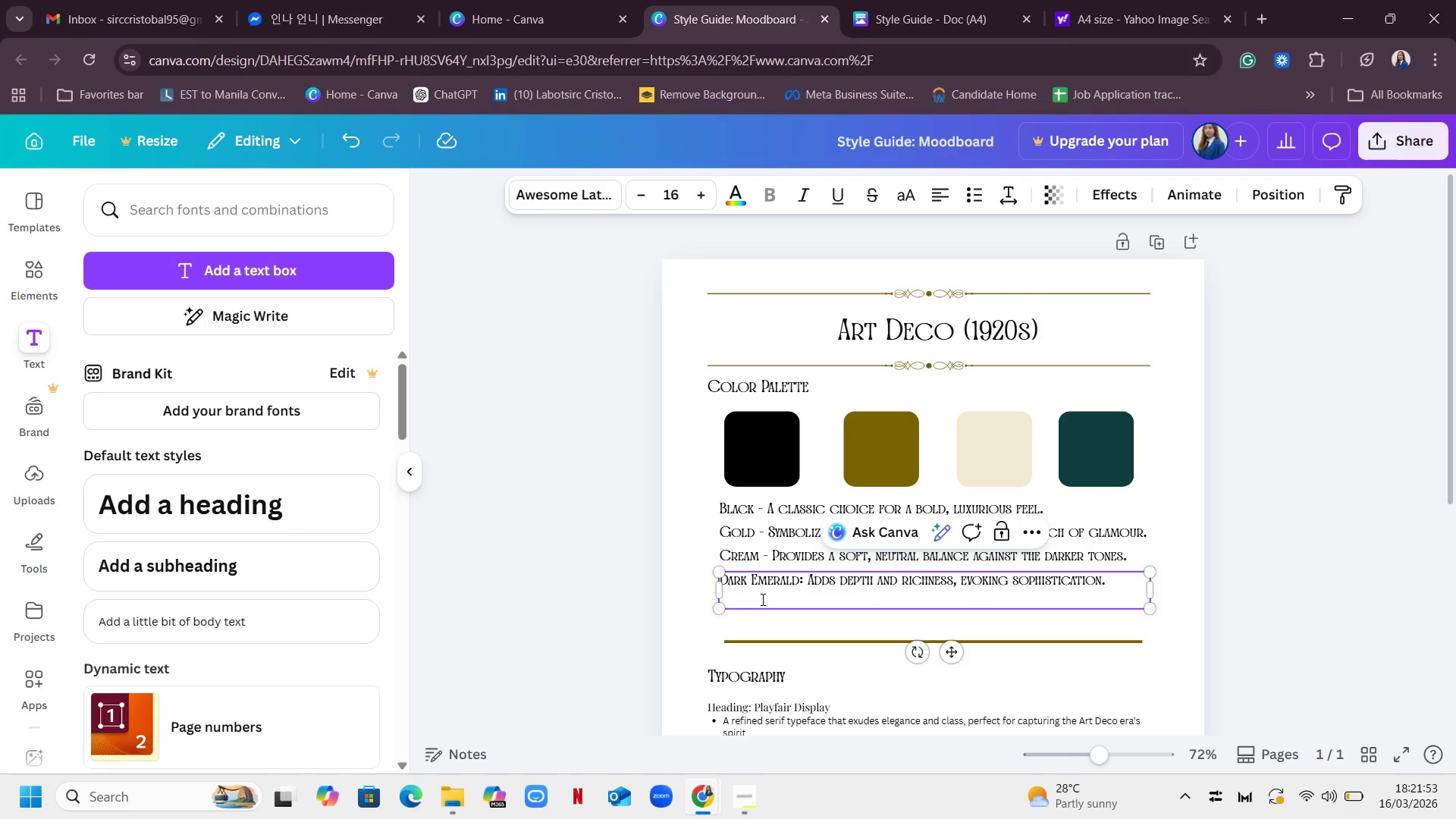 
key(Backspace)
 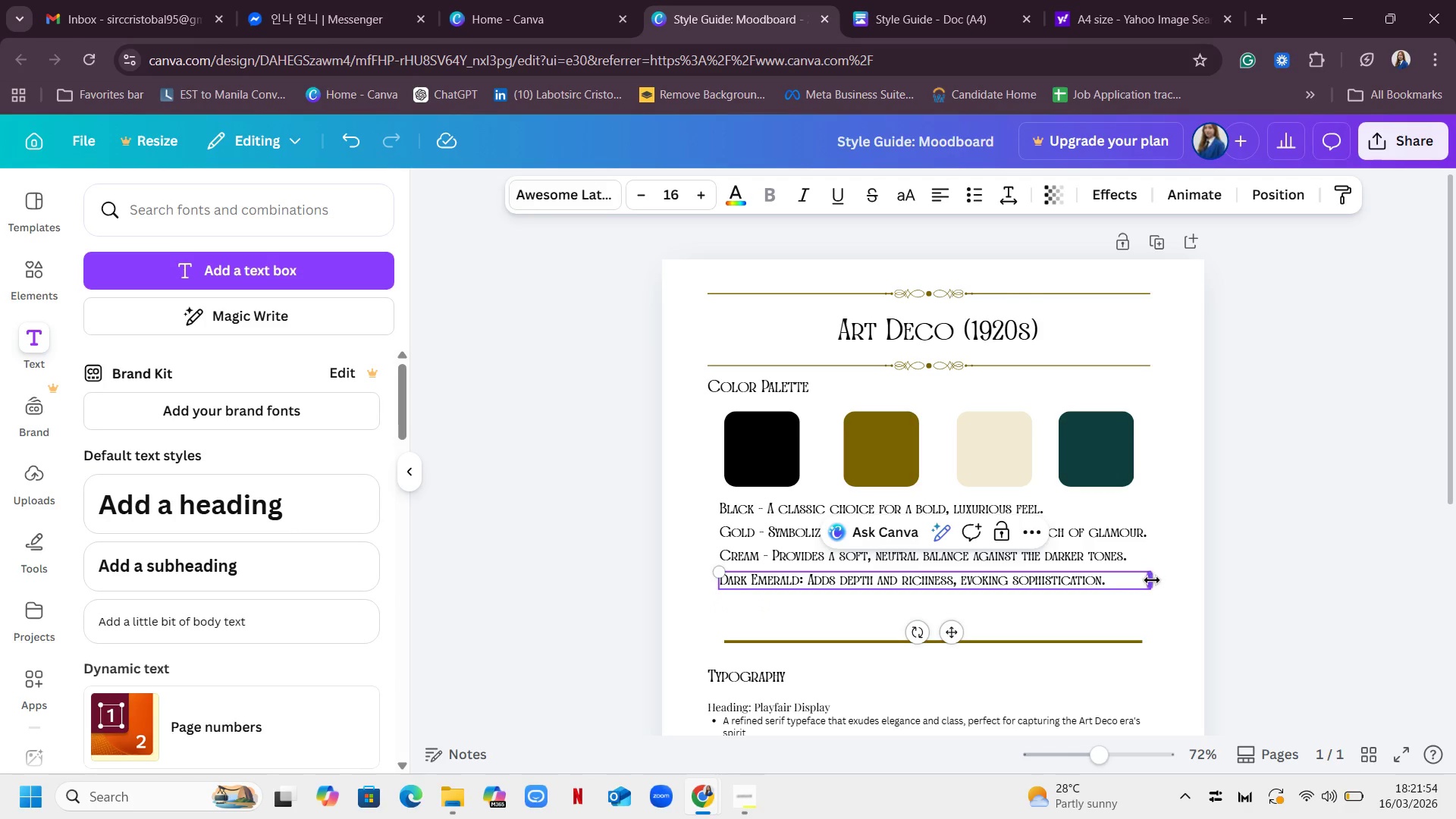 
left_click_drag(start_coordinate=[1152, 580], to_coordinate=[1119, 577])
 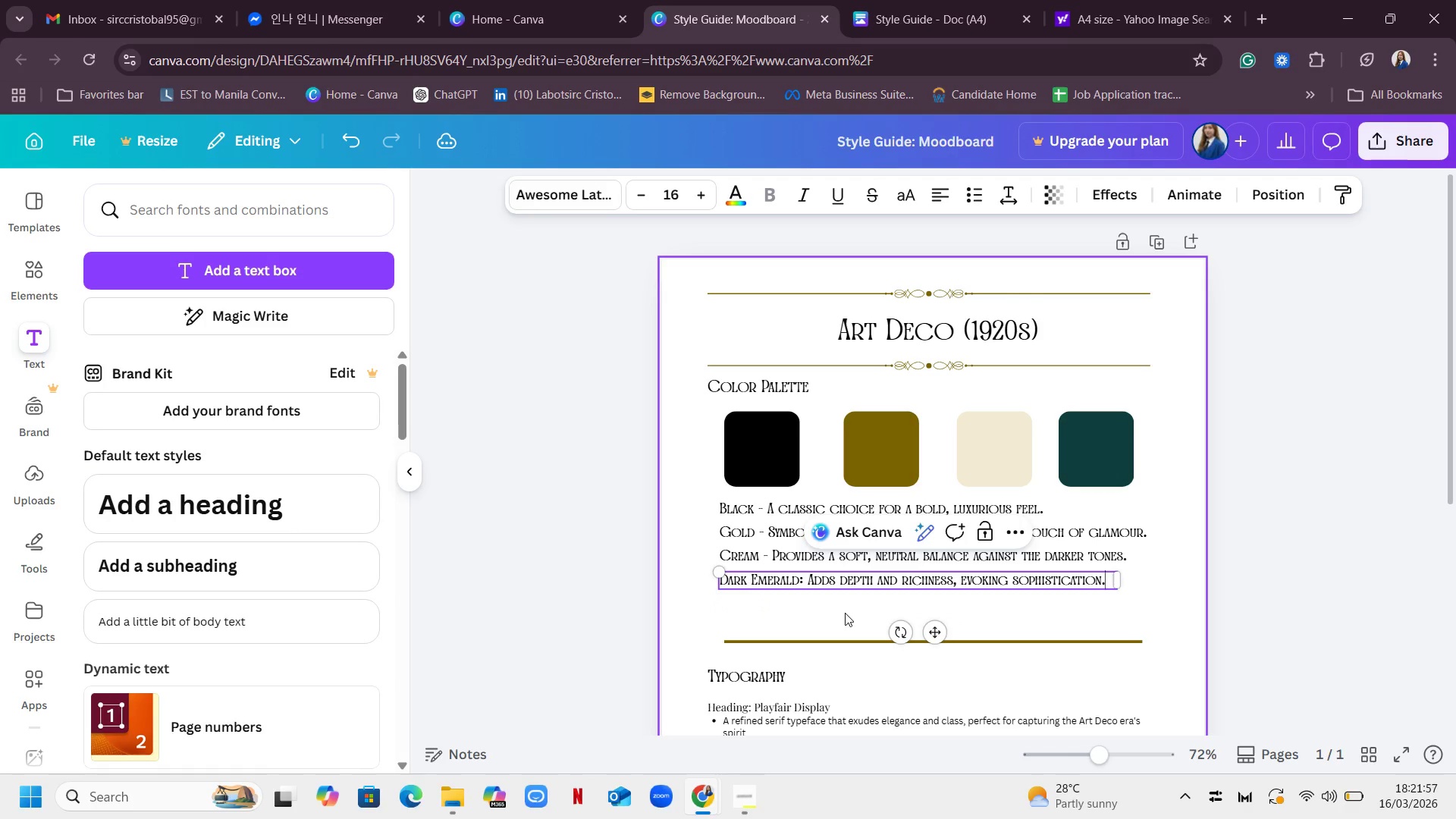 
left_click([845, 613])
 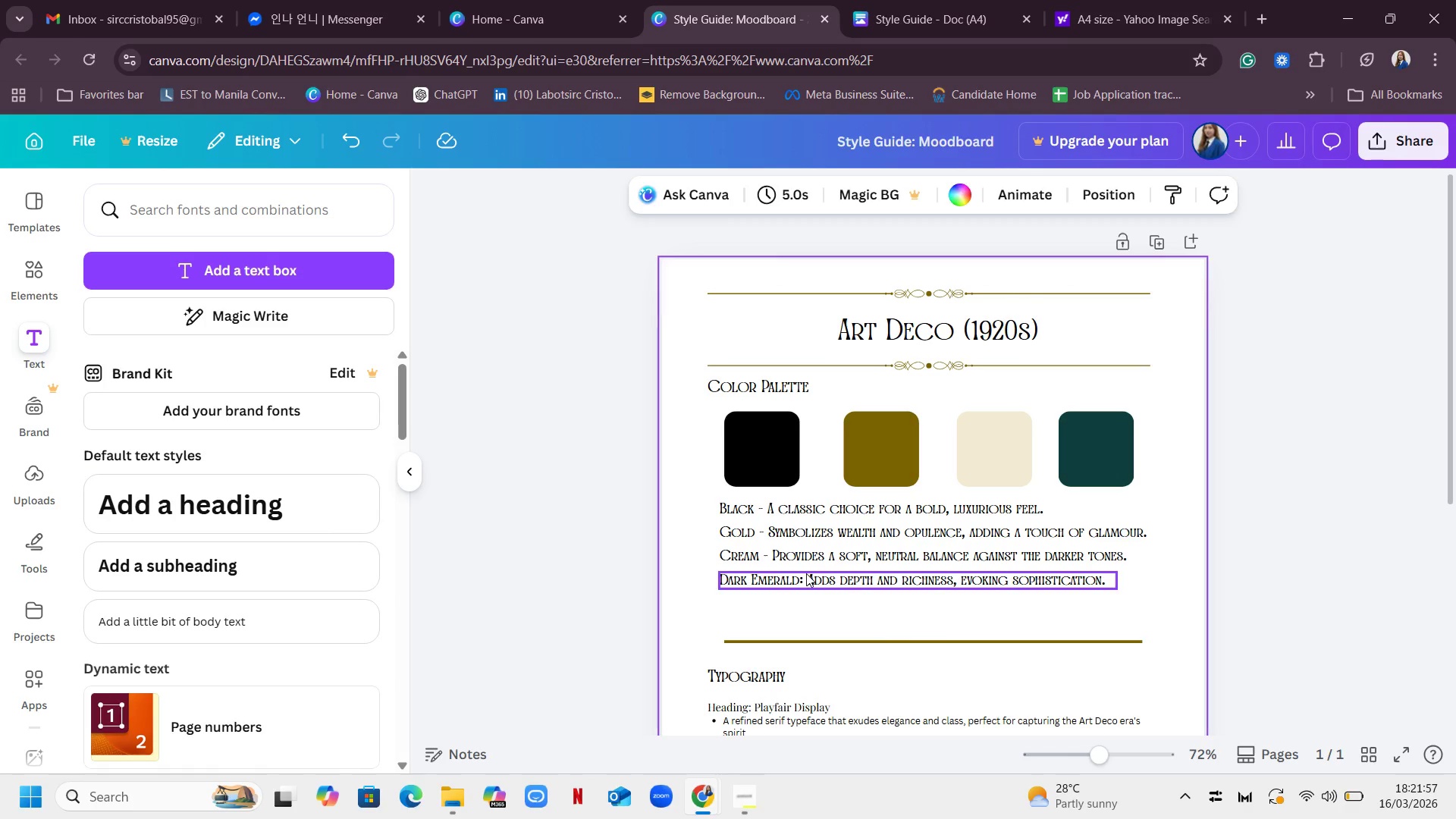 
double_click([806, 573])
 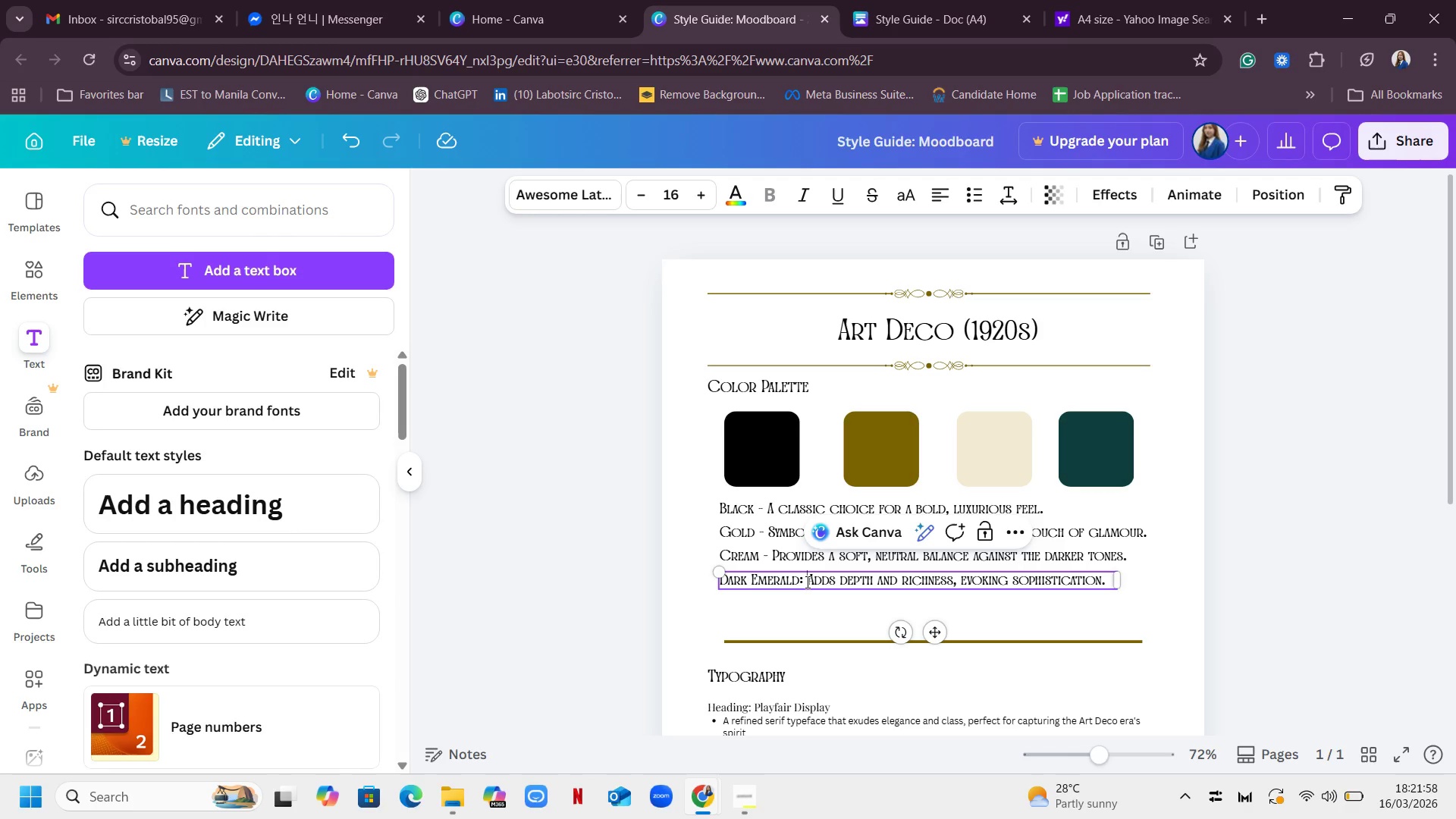 
triple_click([806, 582])
 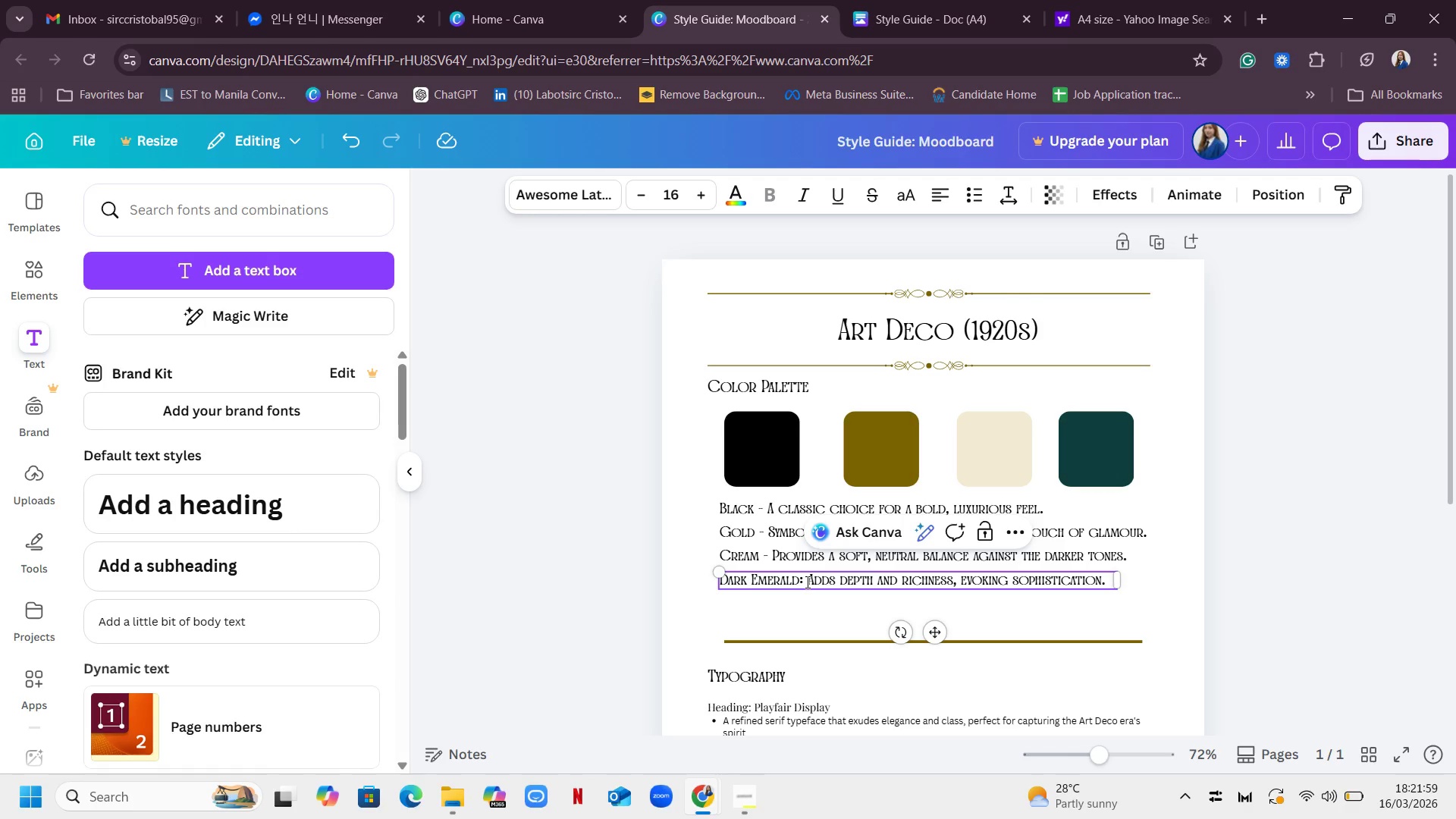 
key(Backspace)
 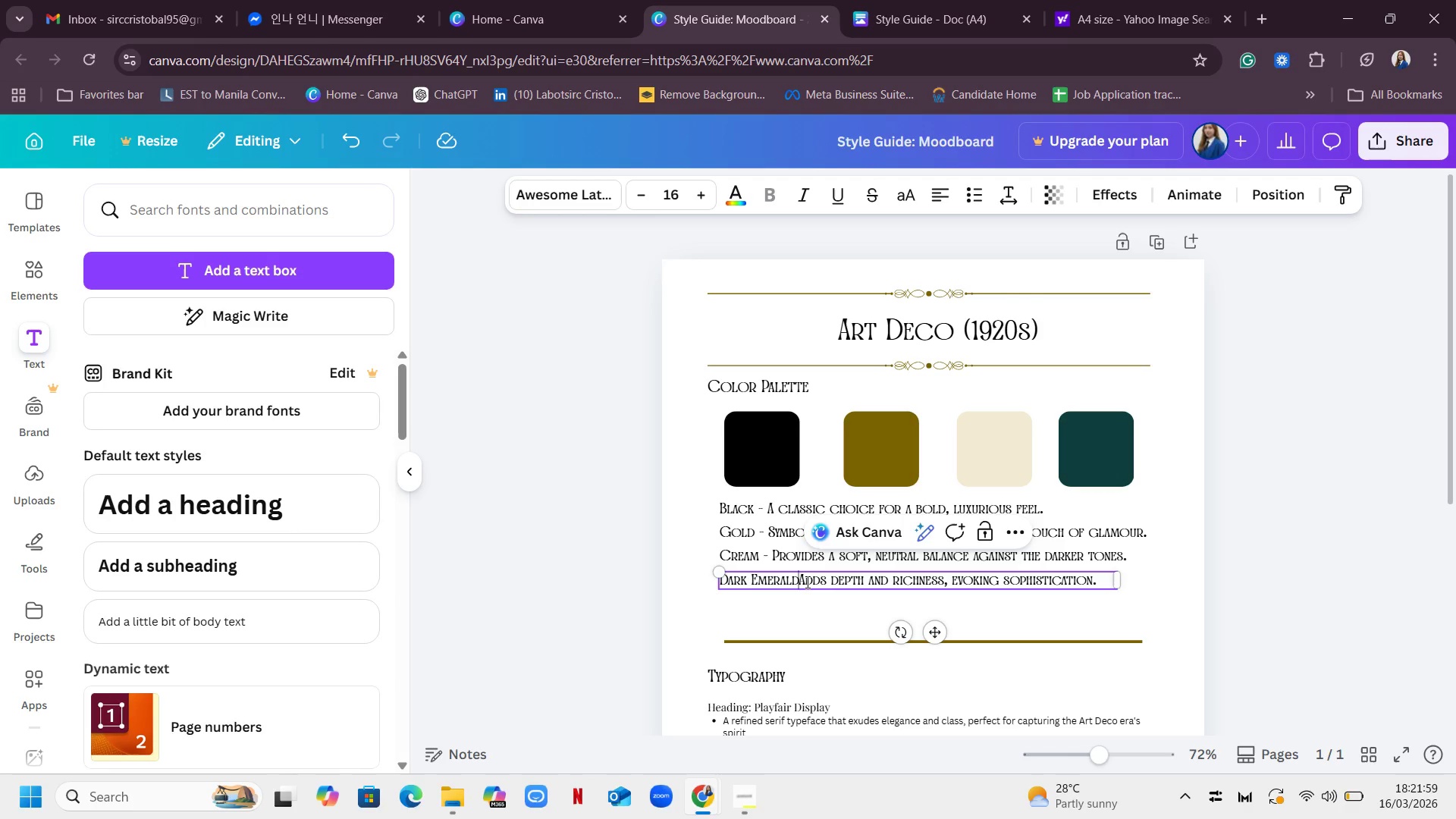 
key(Backspace)
 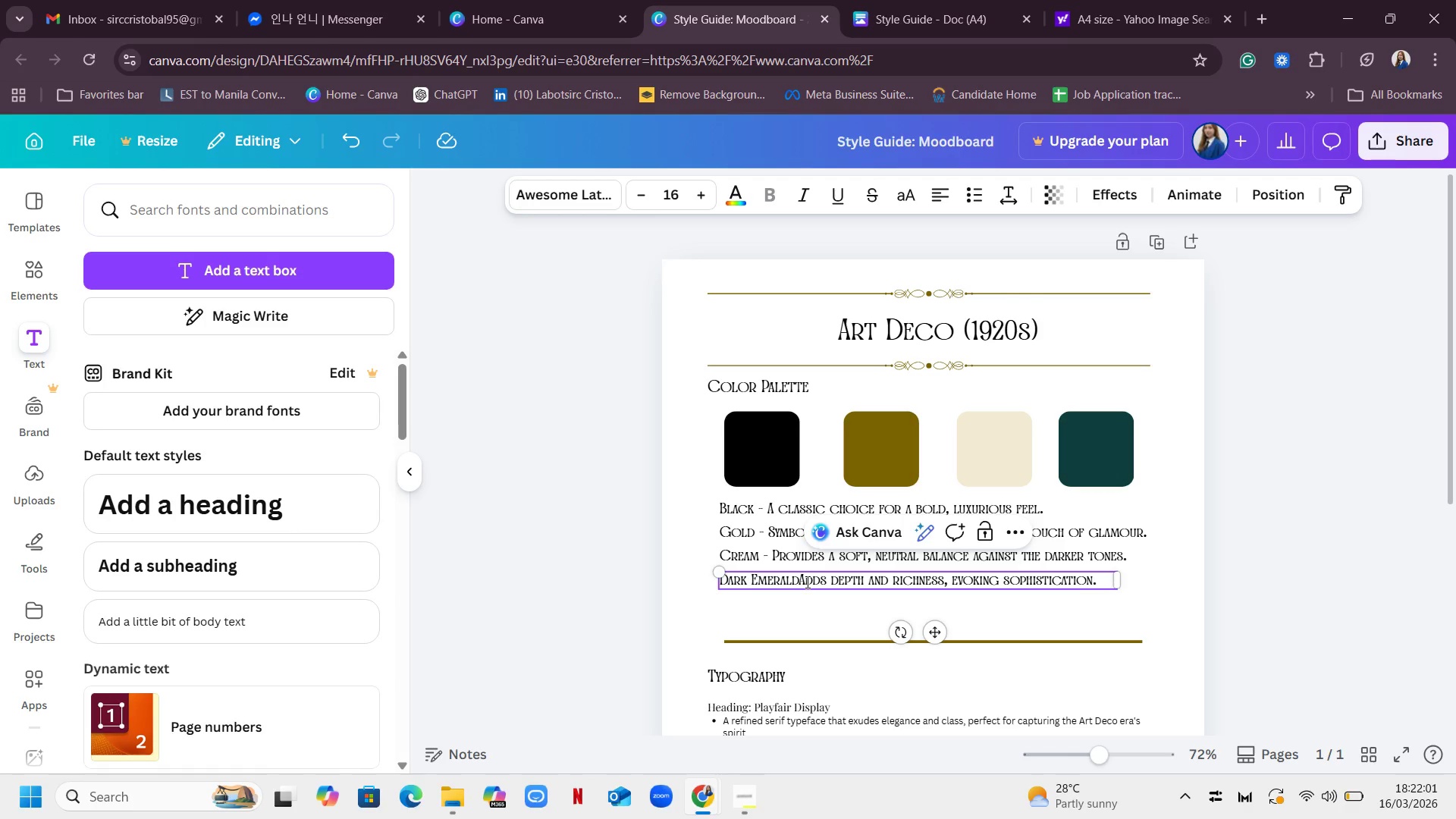 
key(Space)
 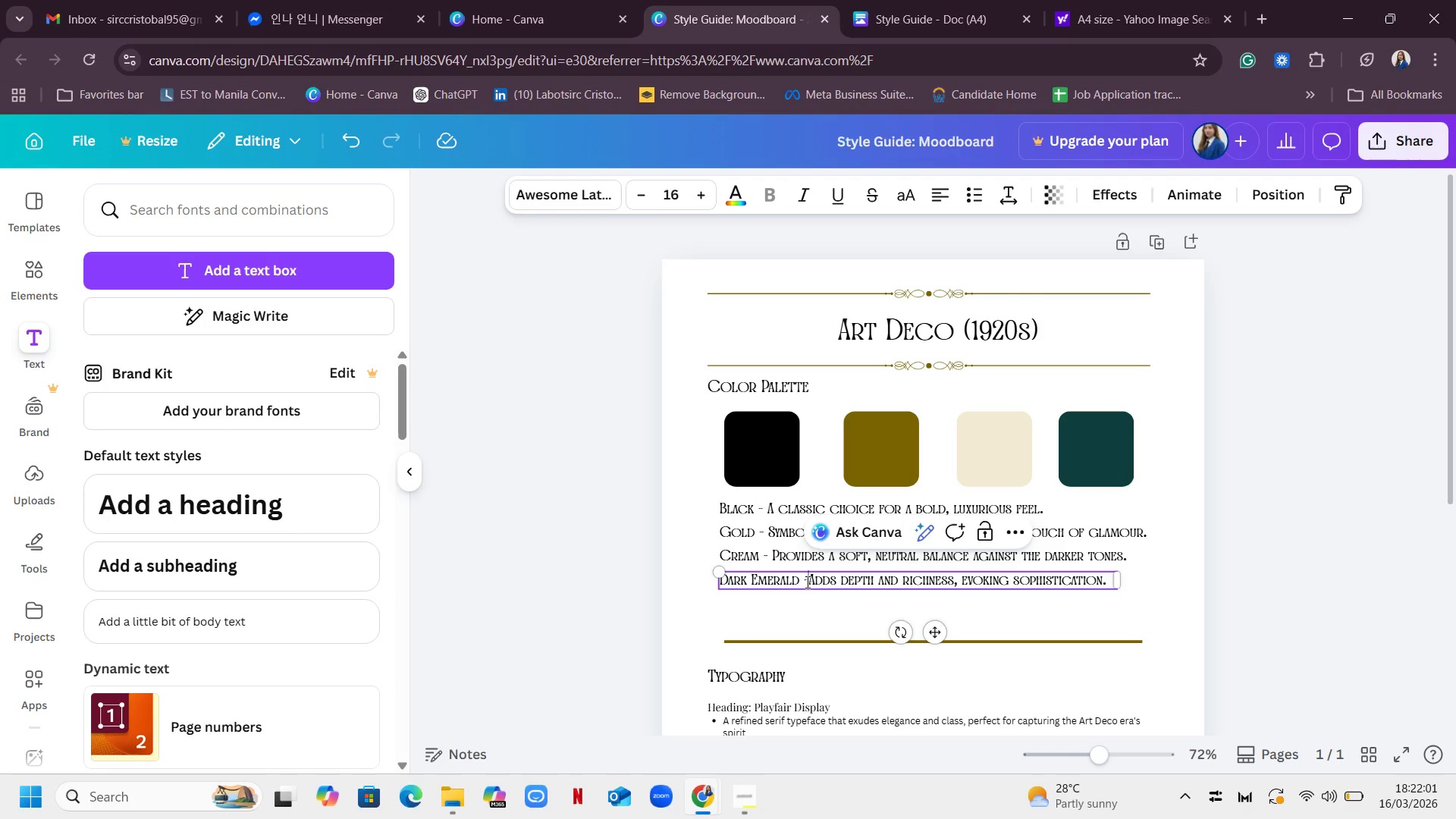 
key(Minus)
 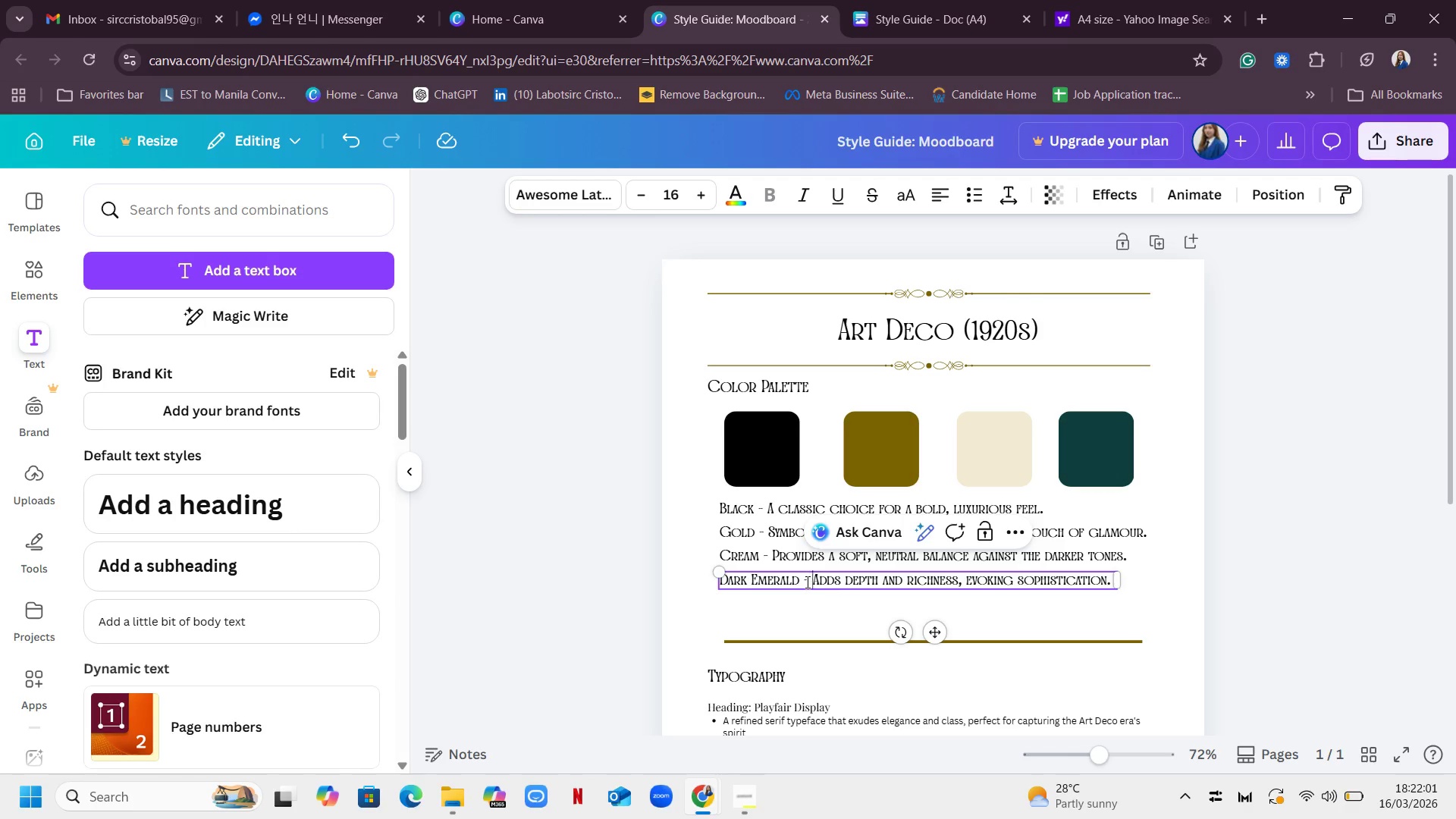 
key(Space)
 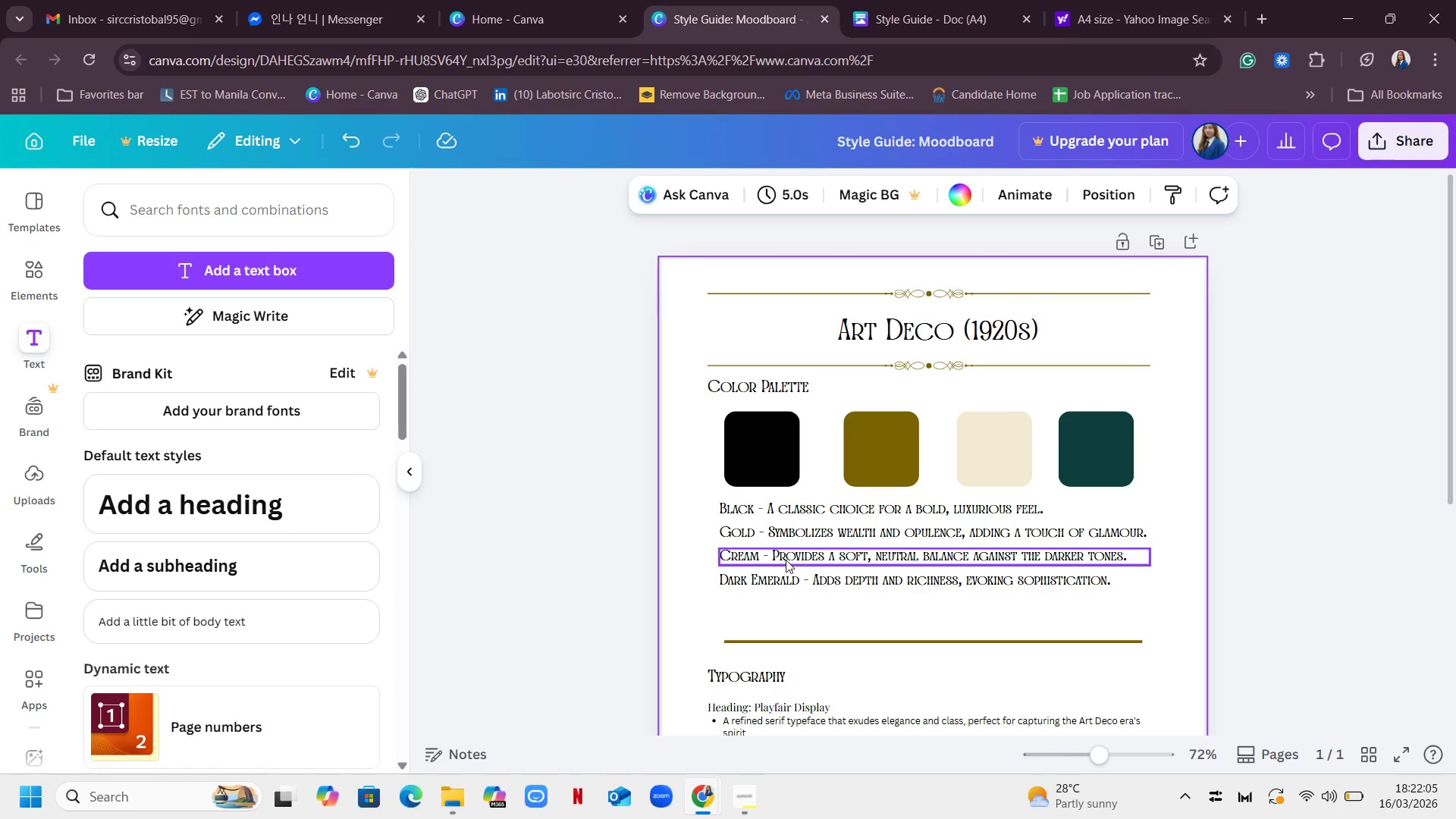 
wait(8.48)
 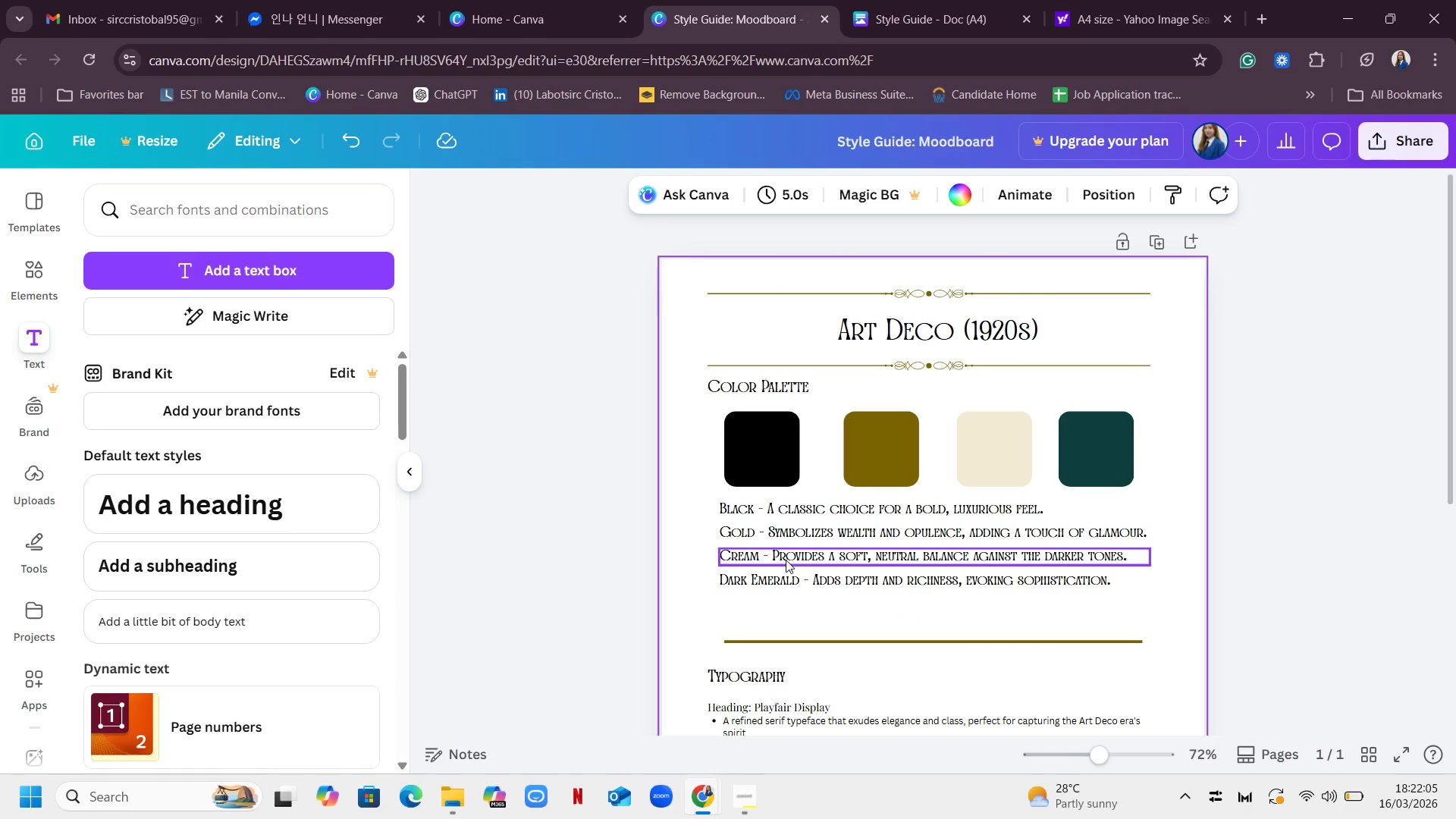 
left_click([800, 623])
 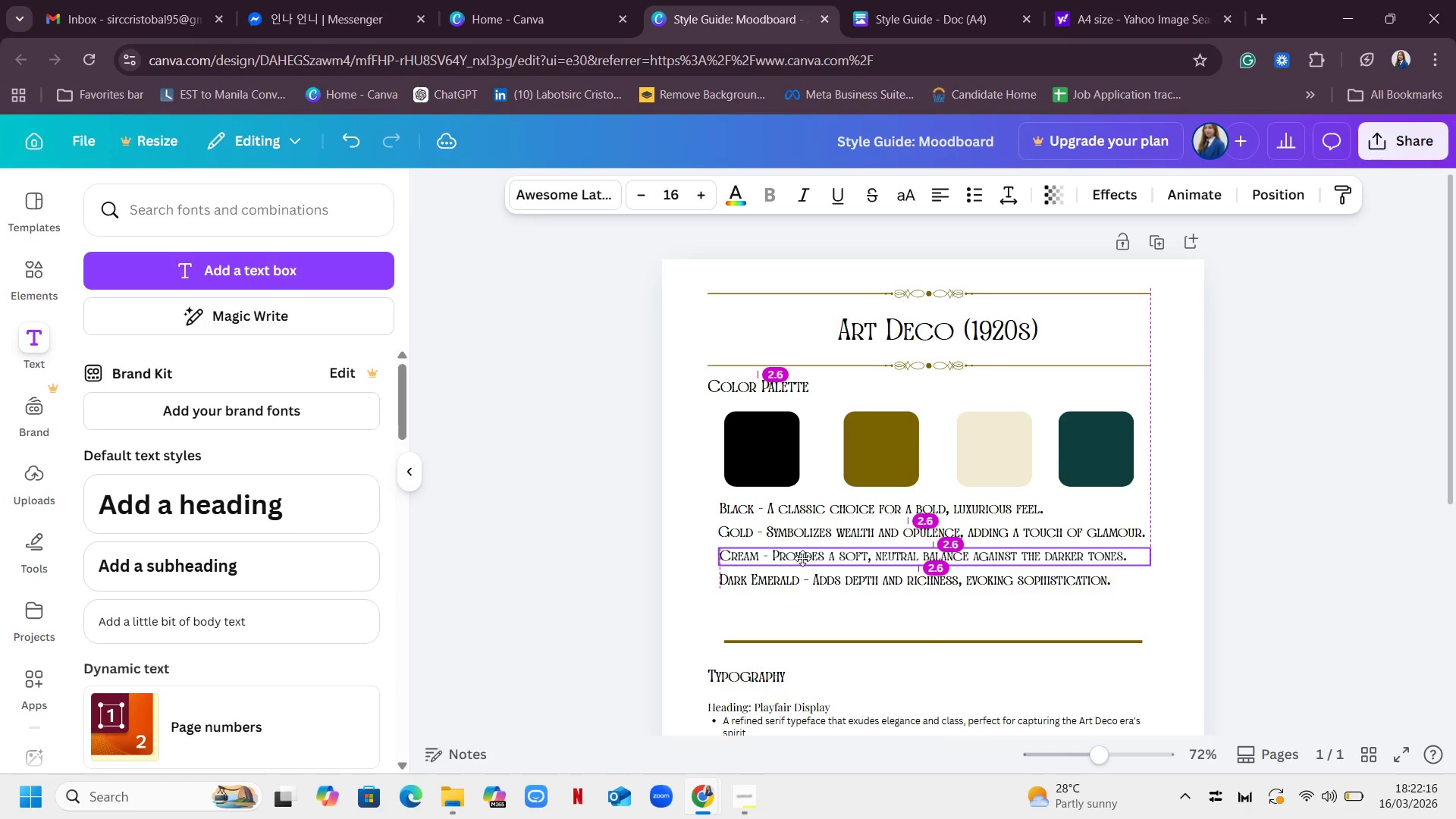 
wait(7.58)
 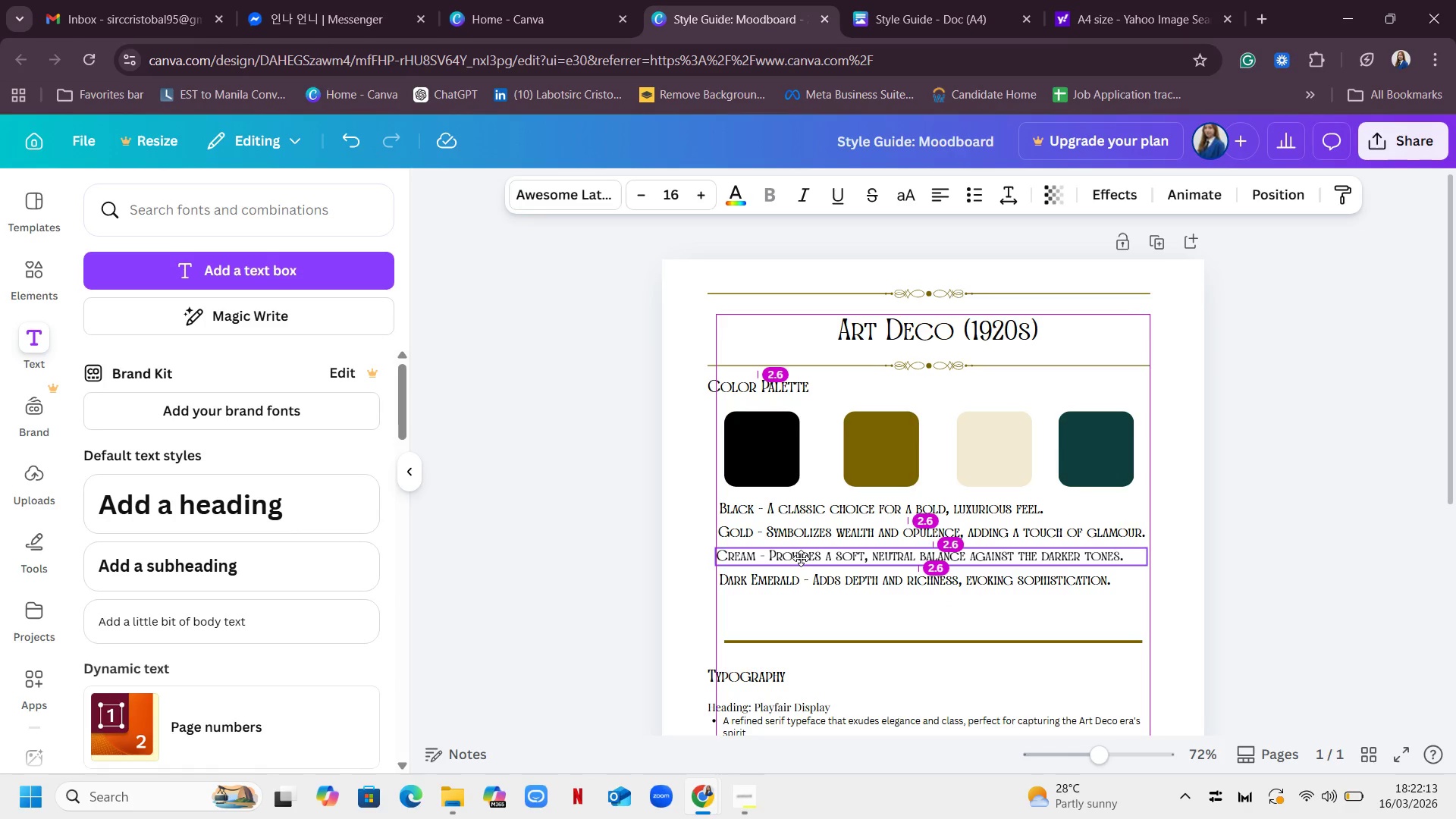 
left_click([817, 619])
 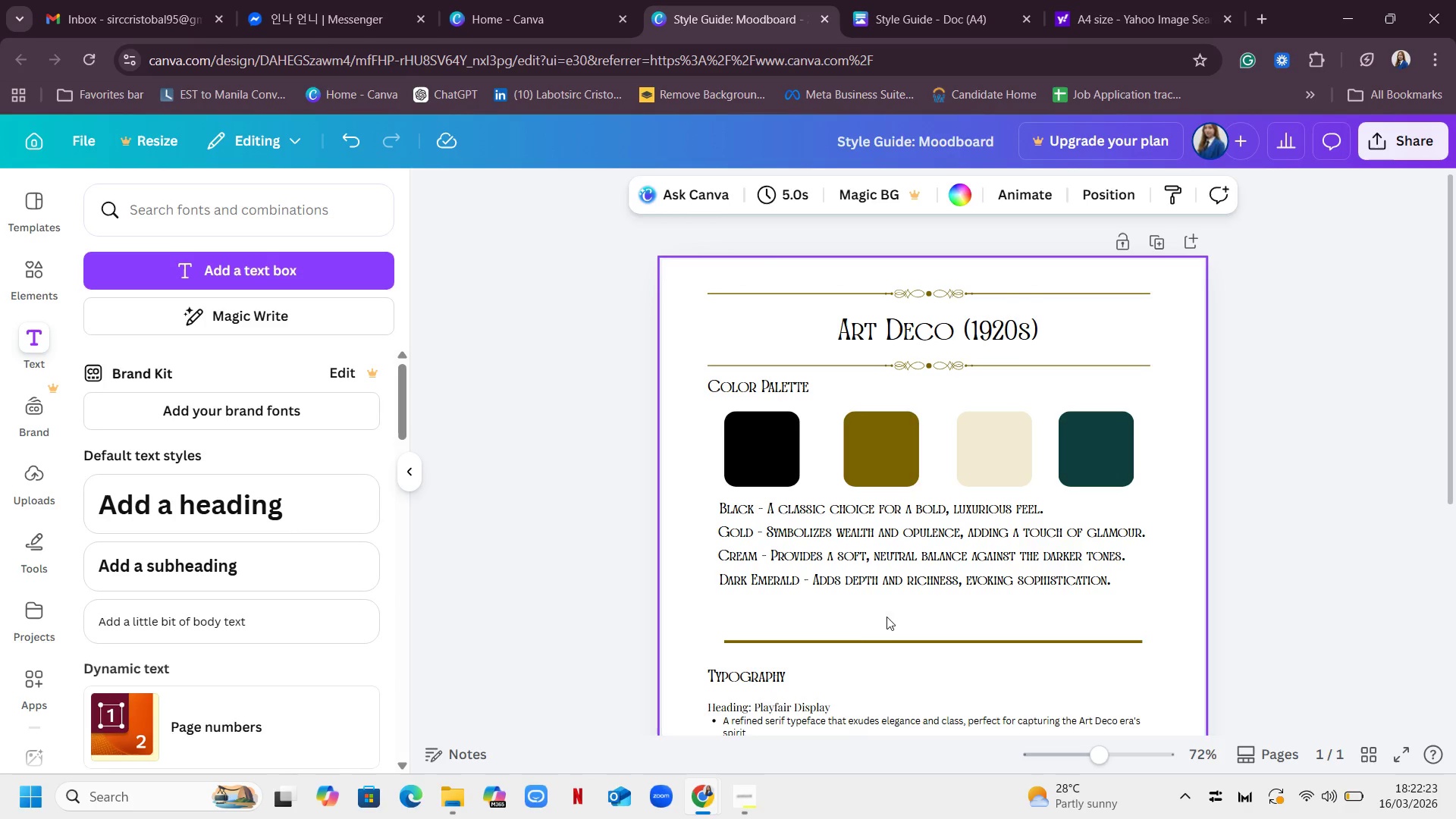 
wait(7.16)
 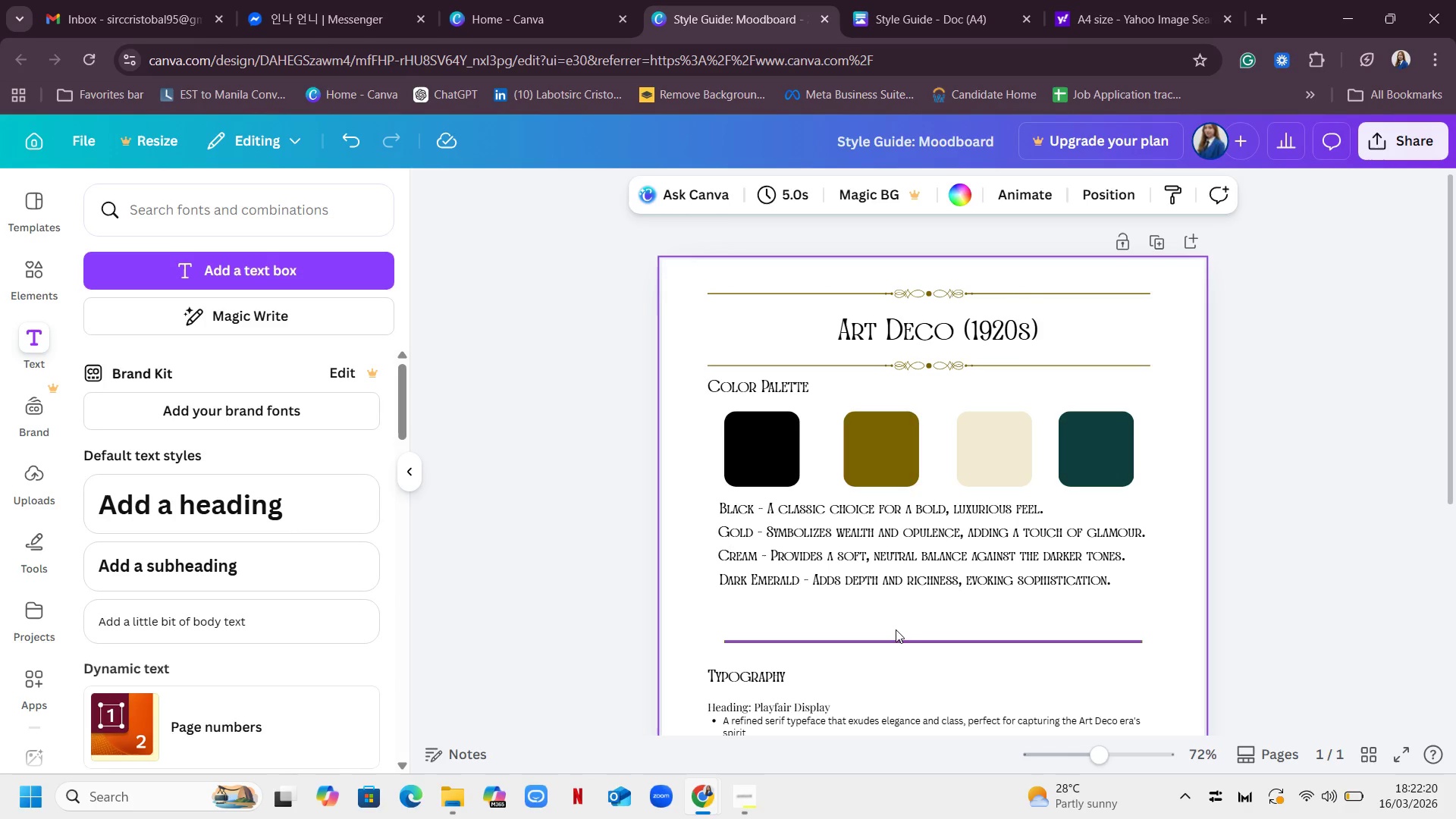 
left_click_drag(start_coordinate=[899, 642], to_coordinate=[901, 614])
 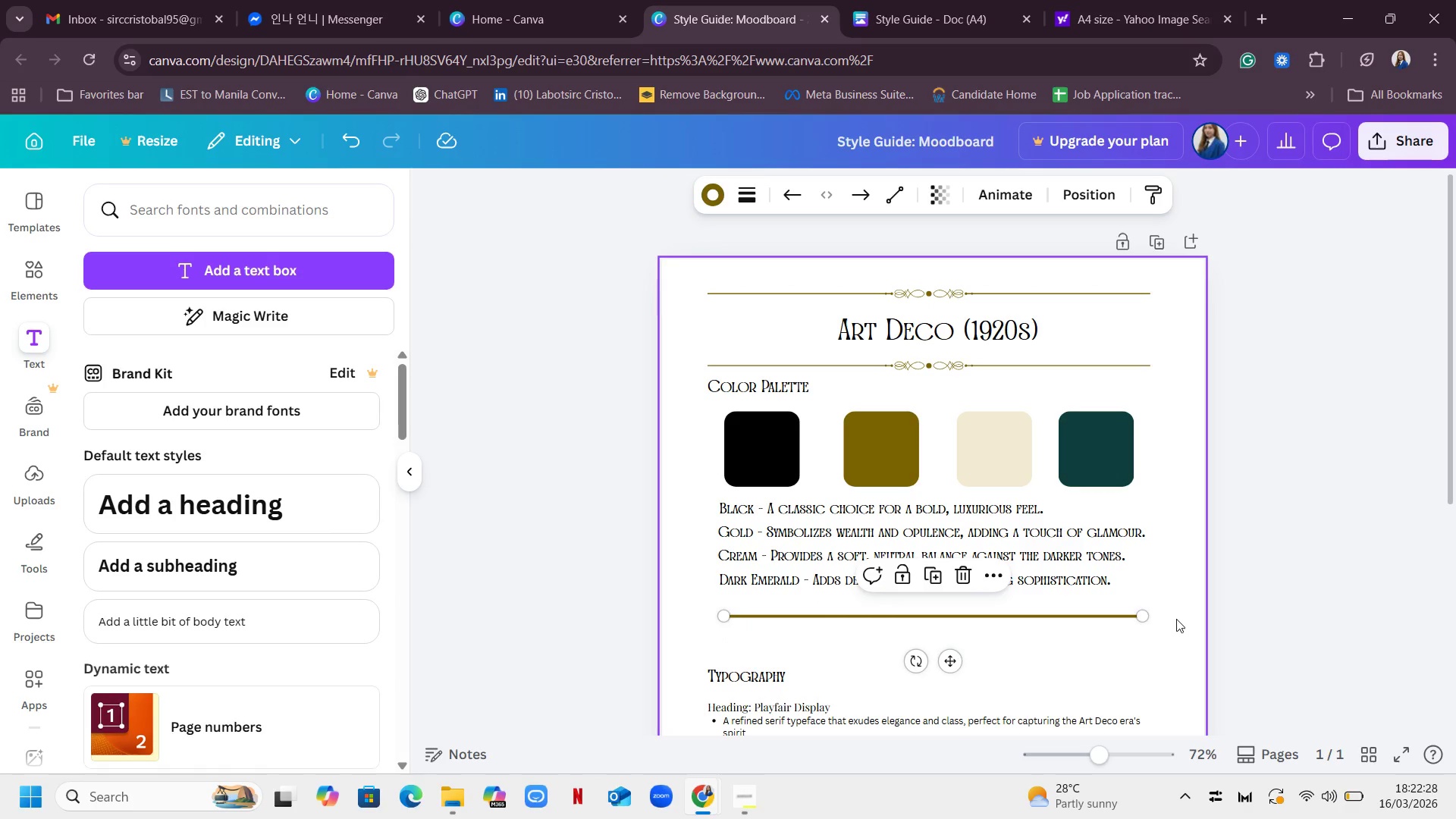 
scroll: coordinate [1176, 618], scroll_direction: down, amount: 1.0
 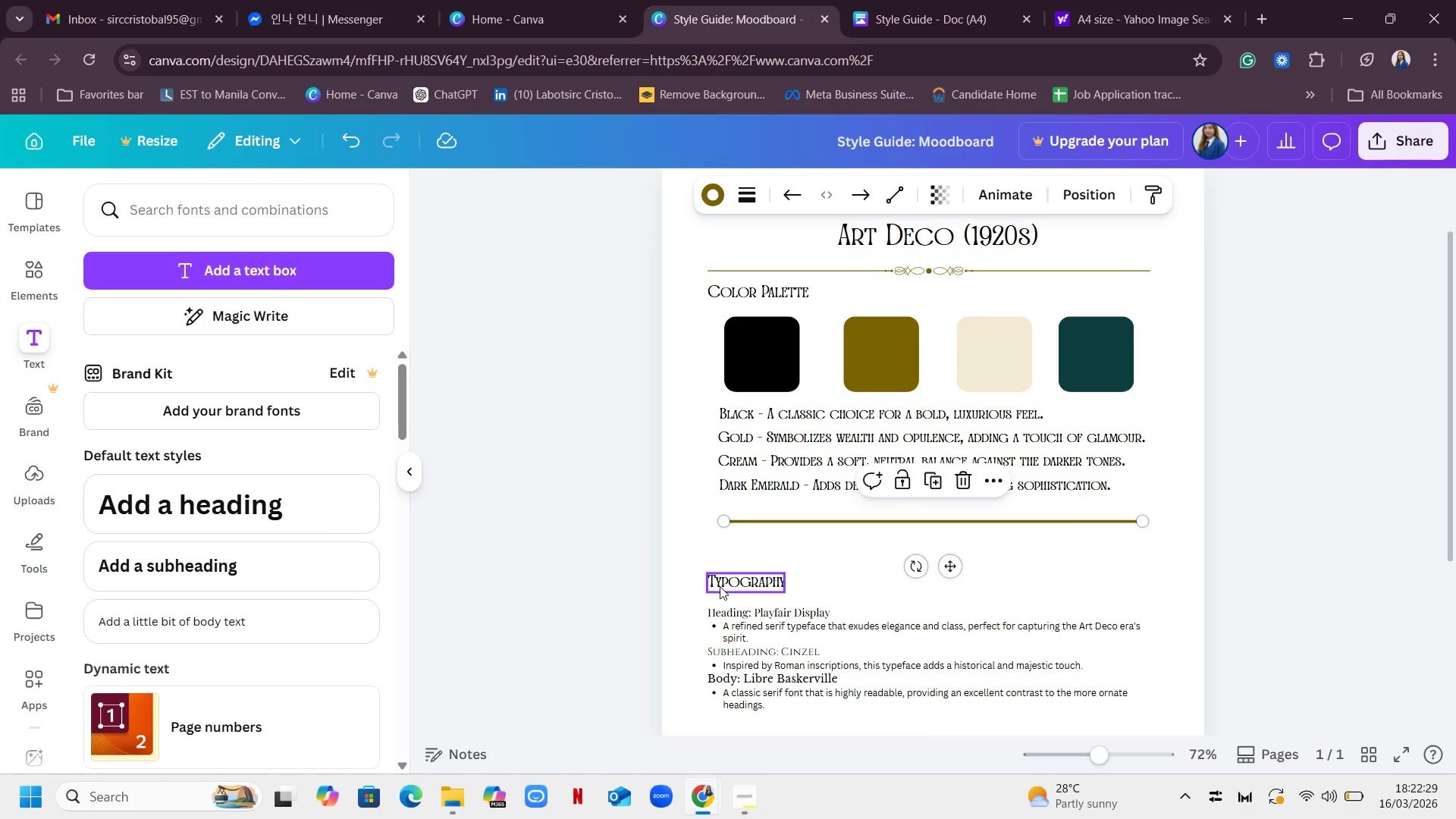 
left_click_drag(start_coordinate=[720, 585], to_coordinate=[723, 552])
 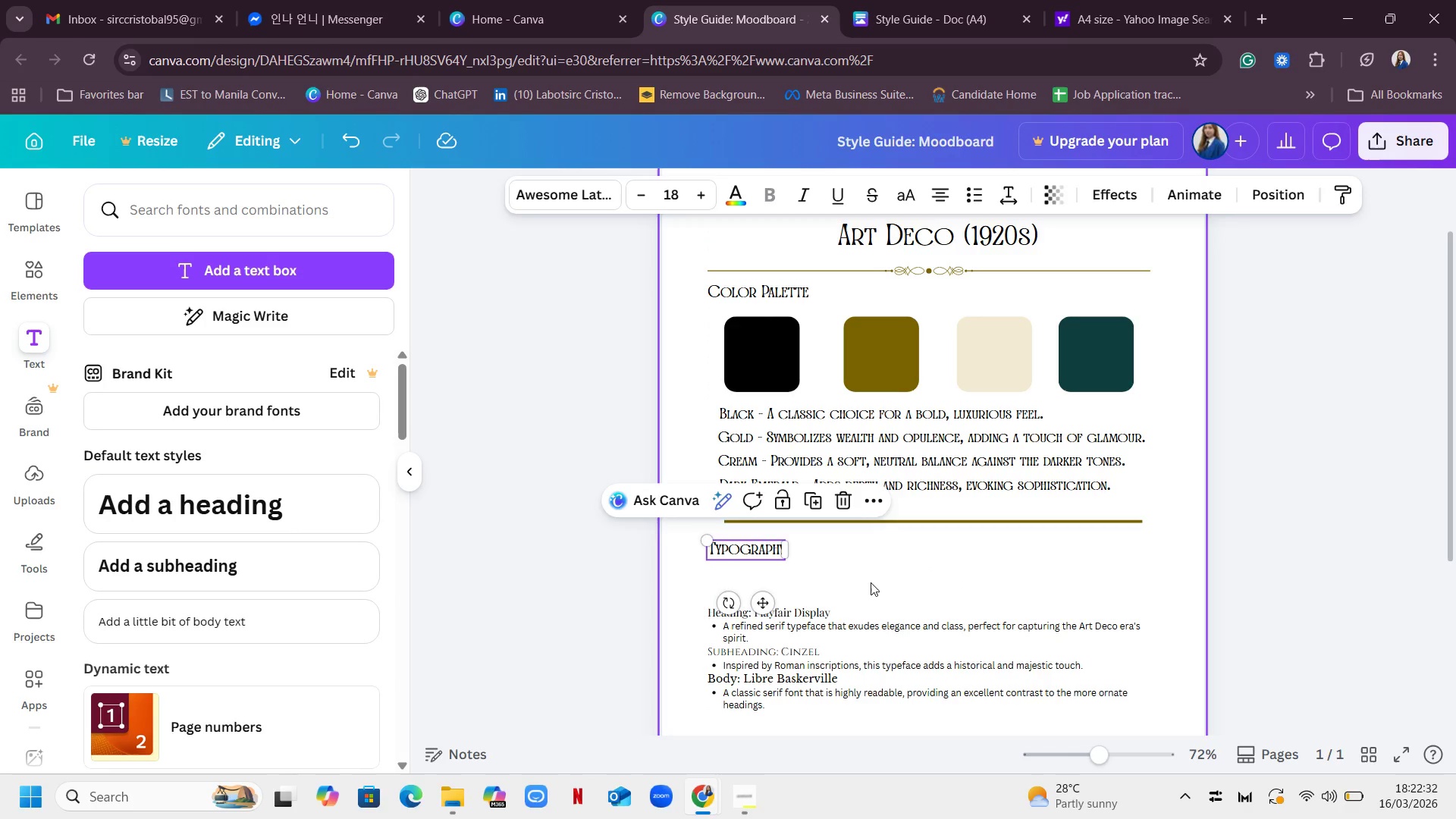 
left_click([871, 582])
 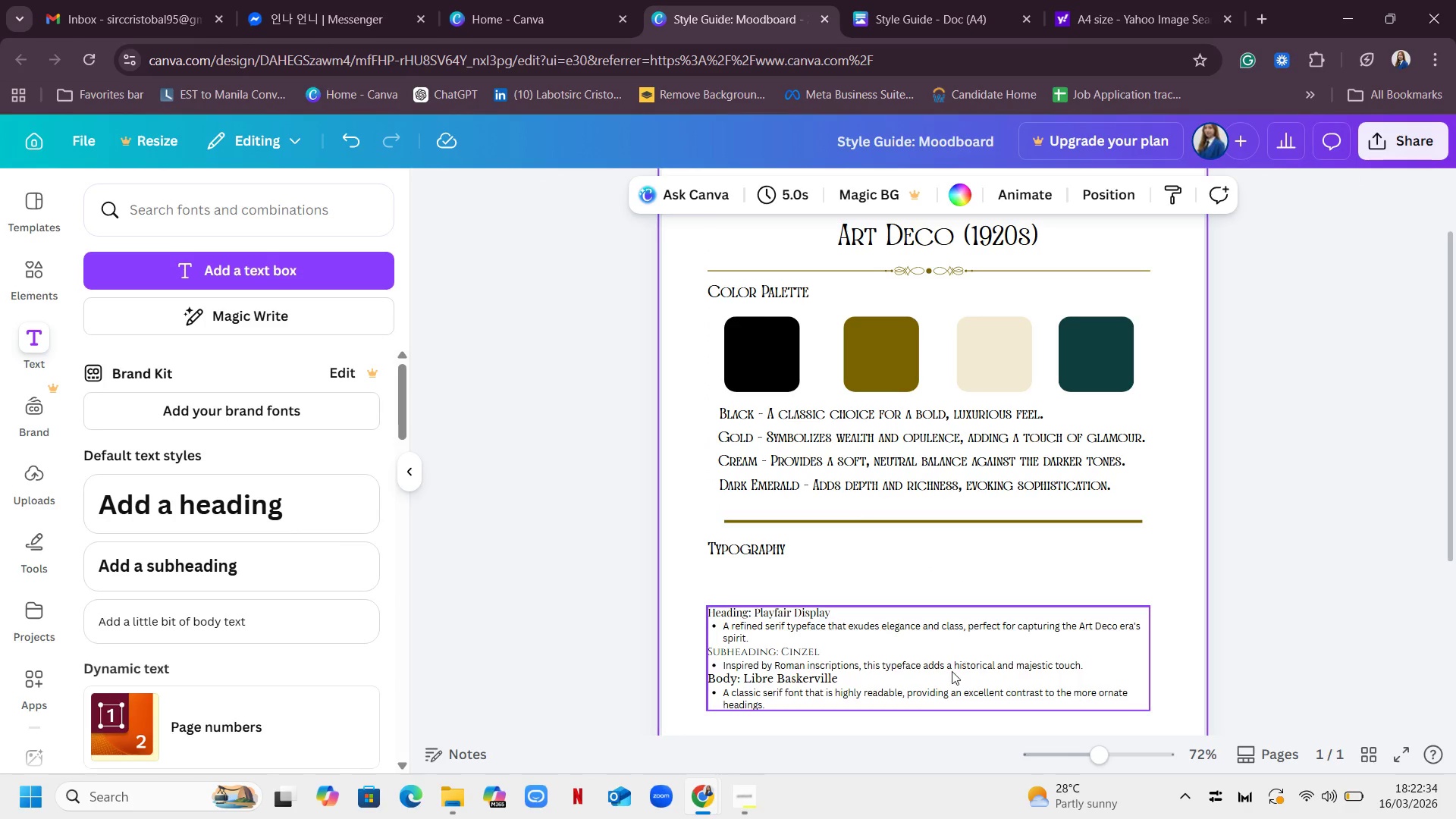 
left_click_drag(start_coordinate=[949, 678], to_coordinate=[962, 648])
 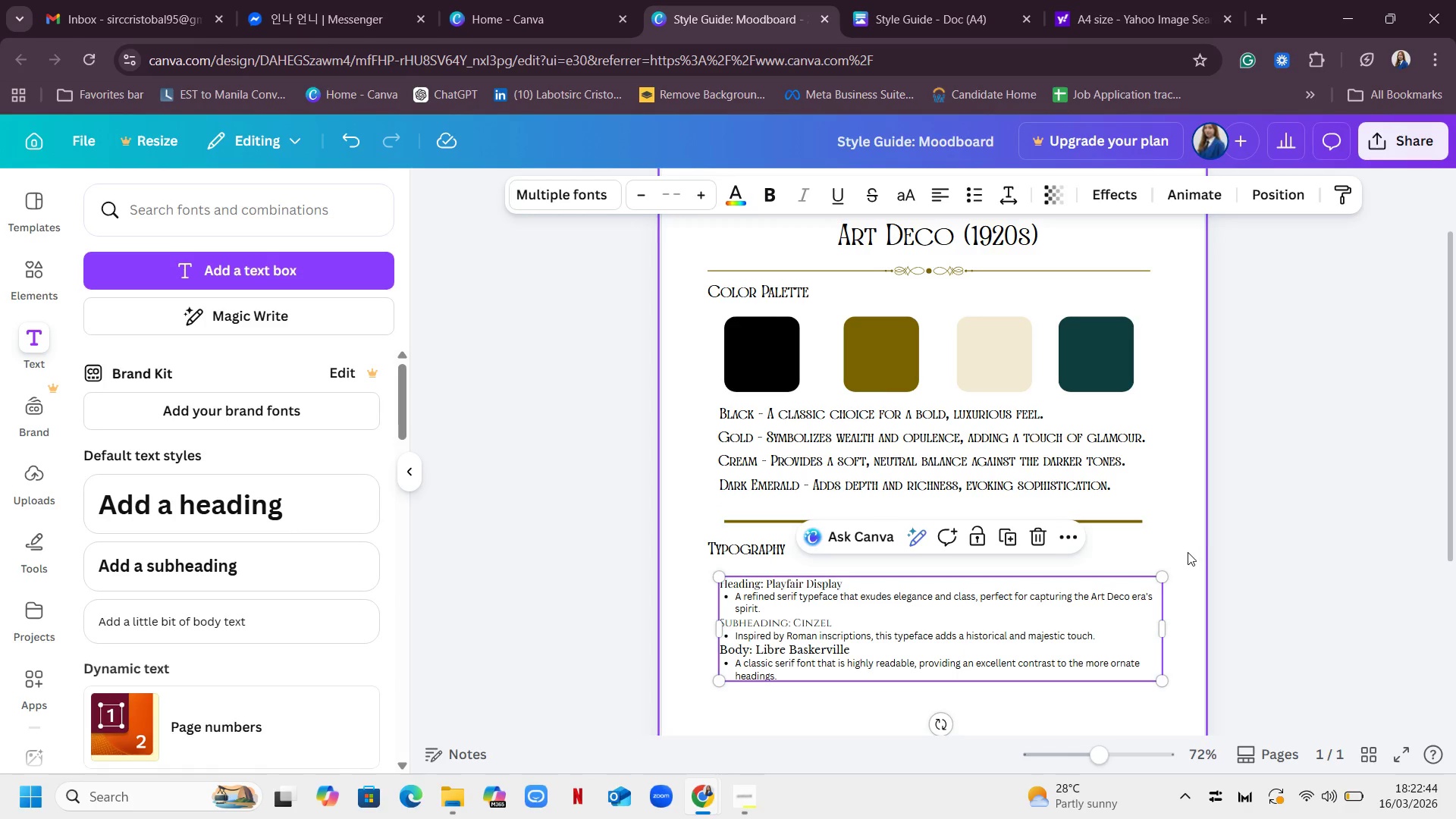 
left_click([1185, 551])
 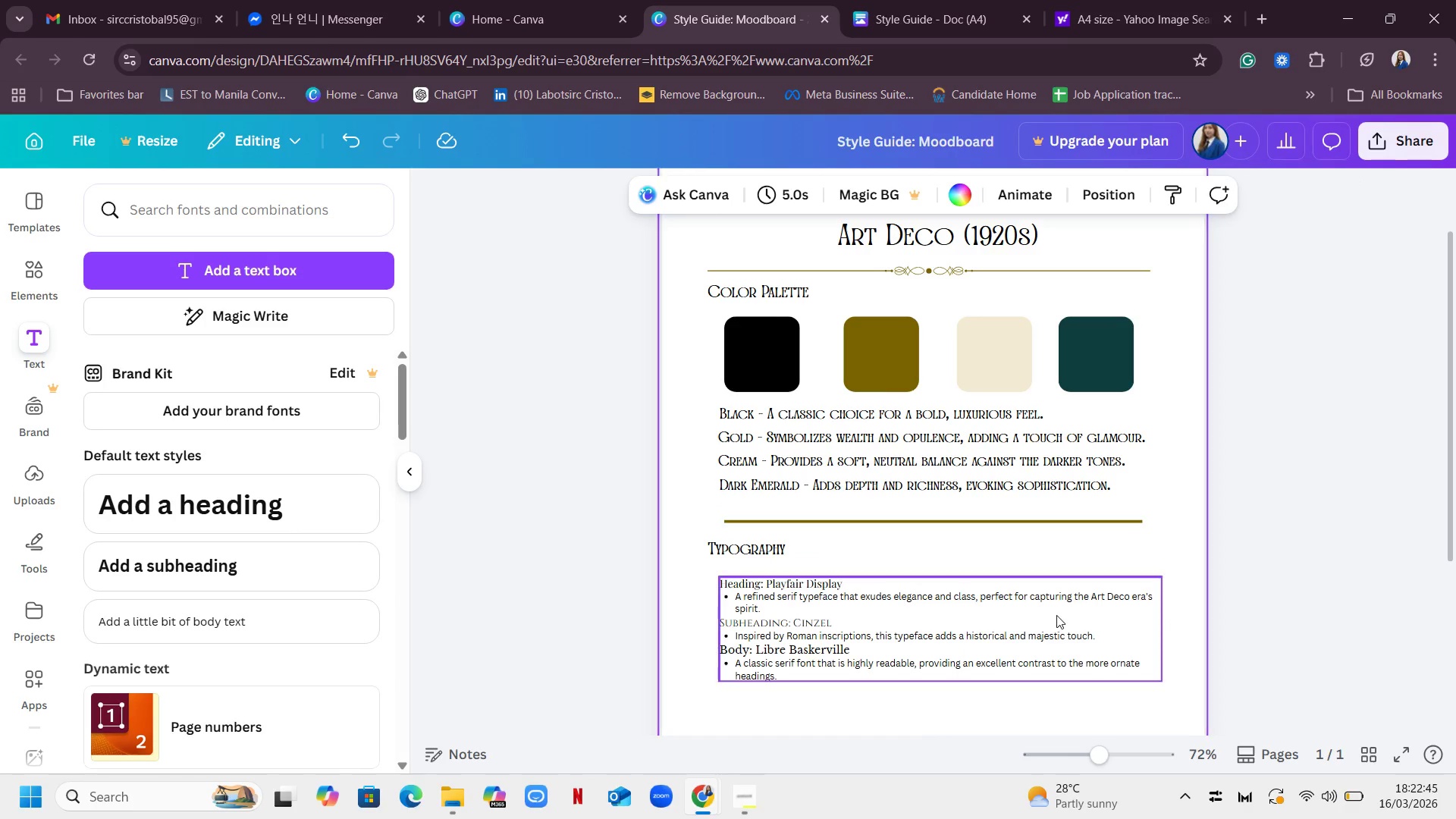 
scroll: coordinate [1057, 617], scroll_direction: up, amount: 2.0
 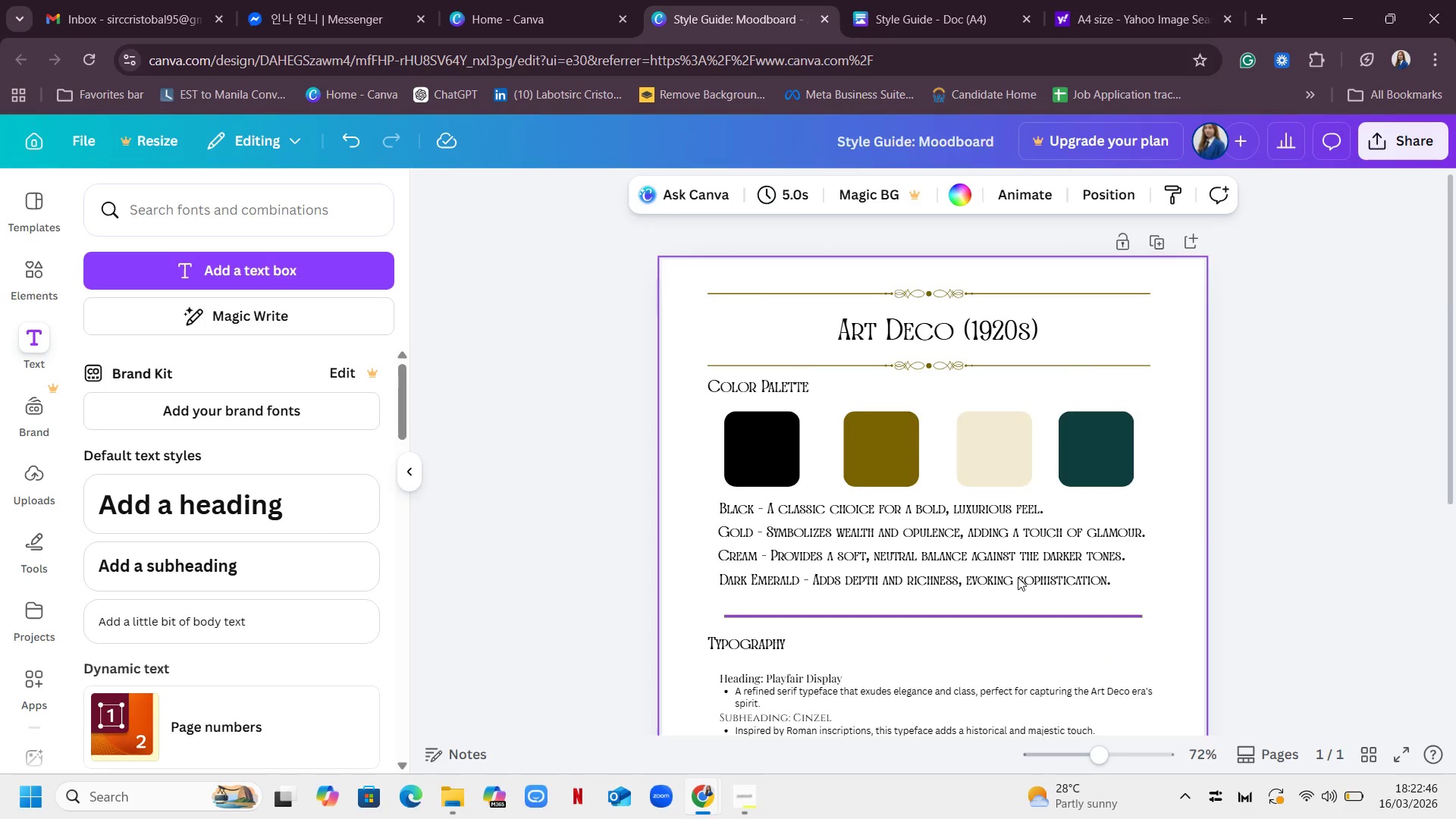 
scroll: coordinate [1022, 572], scroll_direction: down, amount: 3.0
 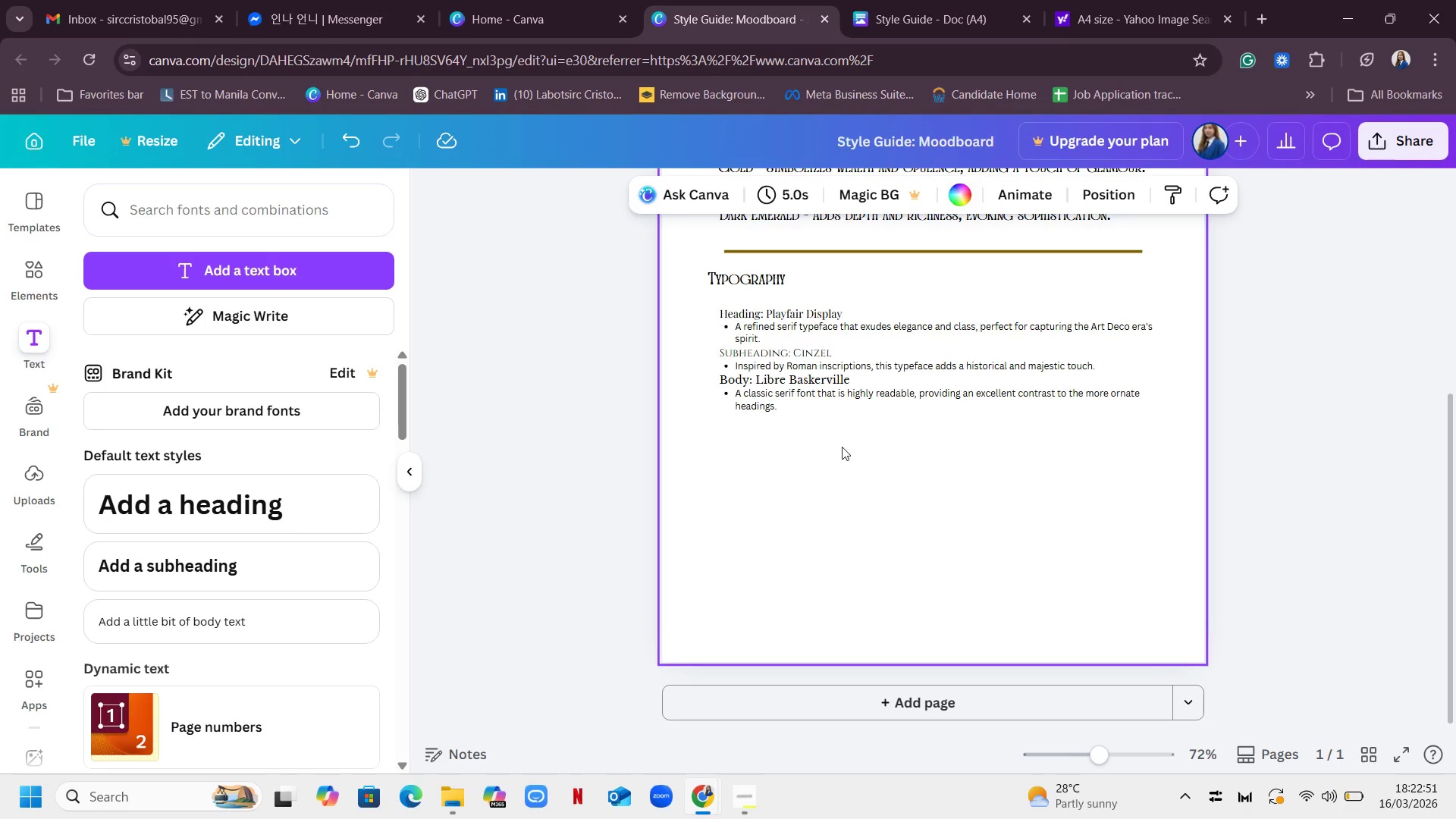 
wait(9.8)
 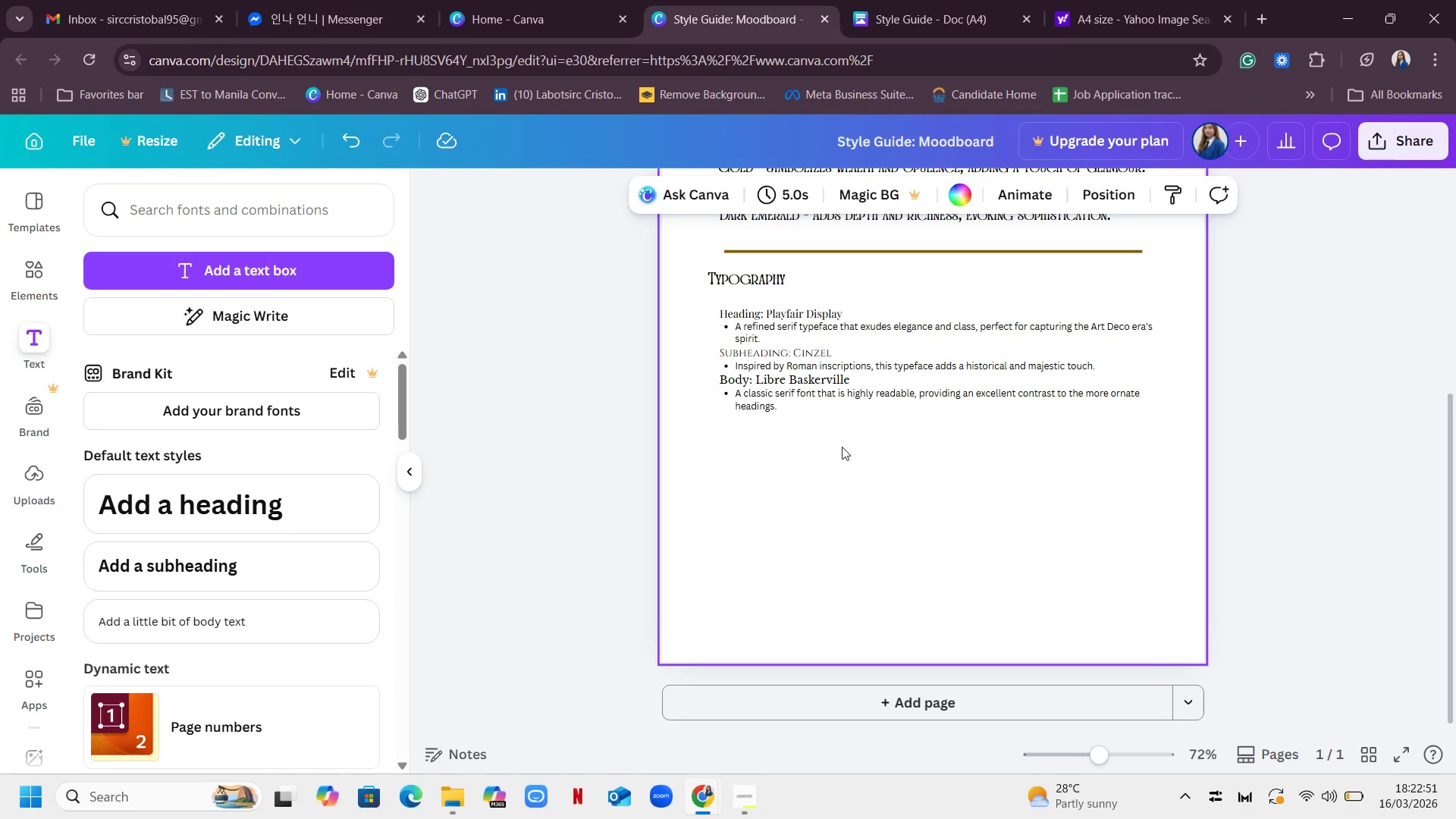 
double_click([842, 332])
 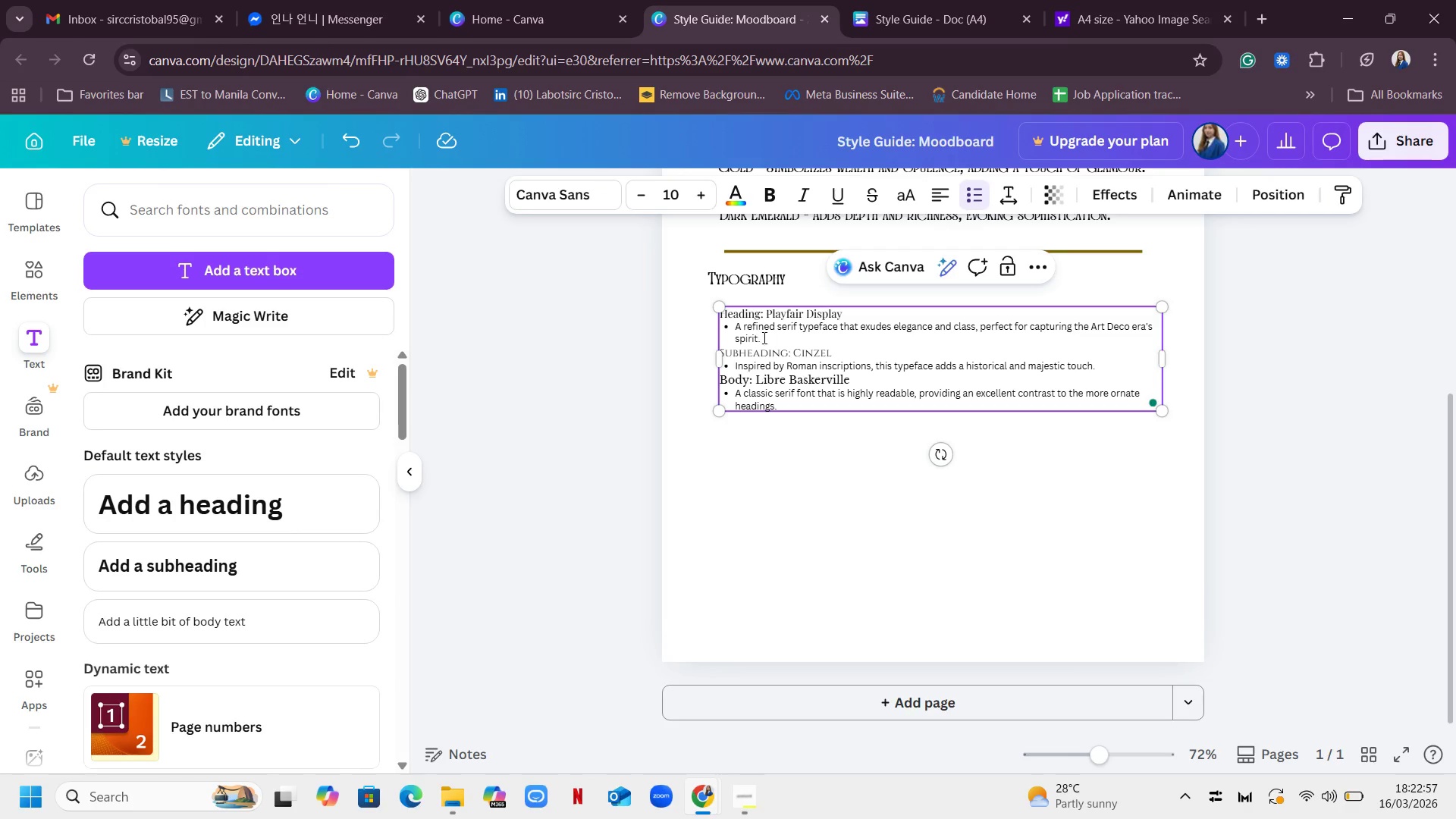 
left_click_drag(start_coordinate=[763, 337], to_coordinate=[734, 325])
 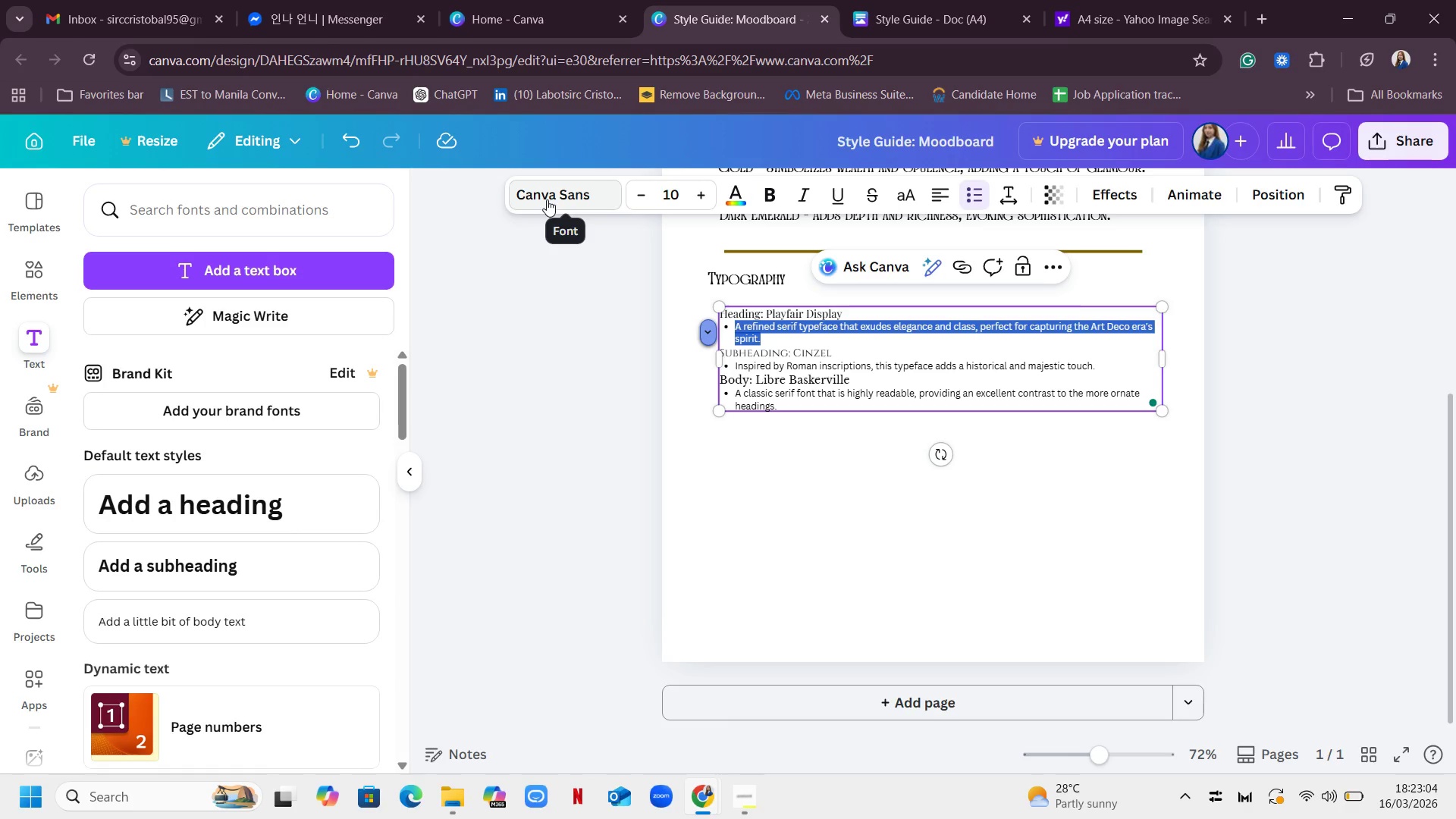 
wait(7.11)
 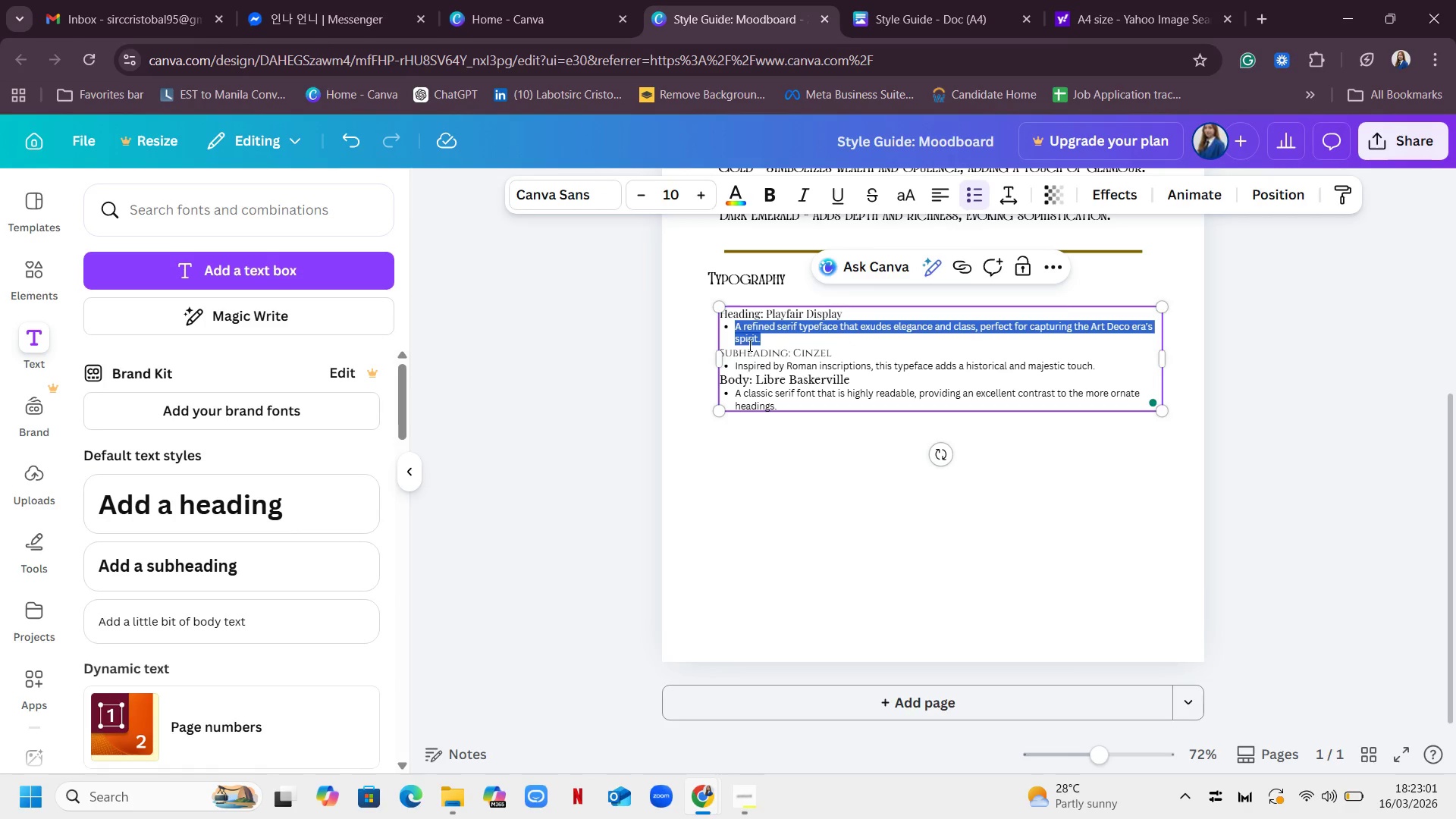 
left_click([764, 284])
 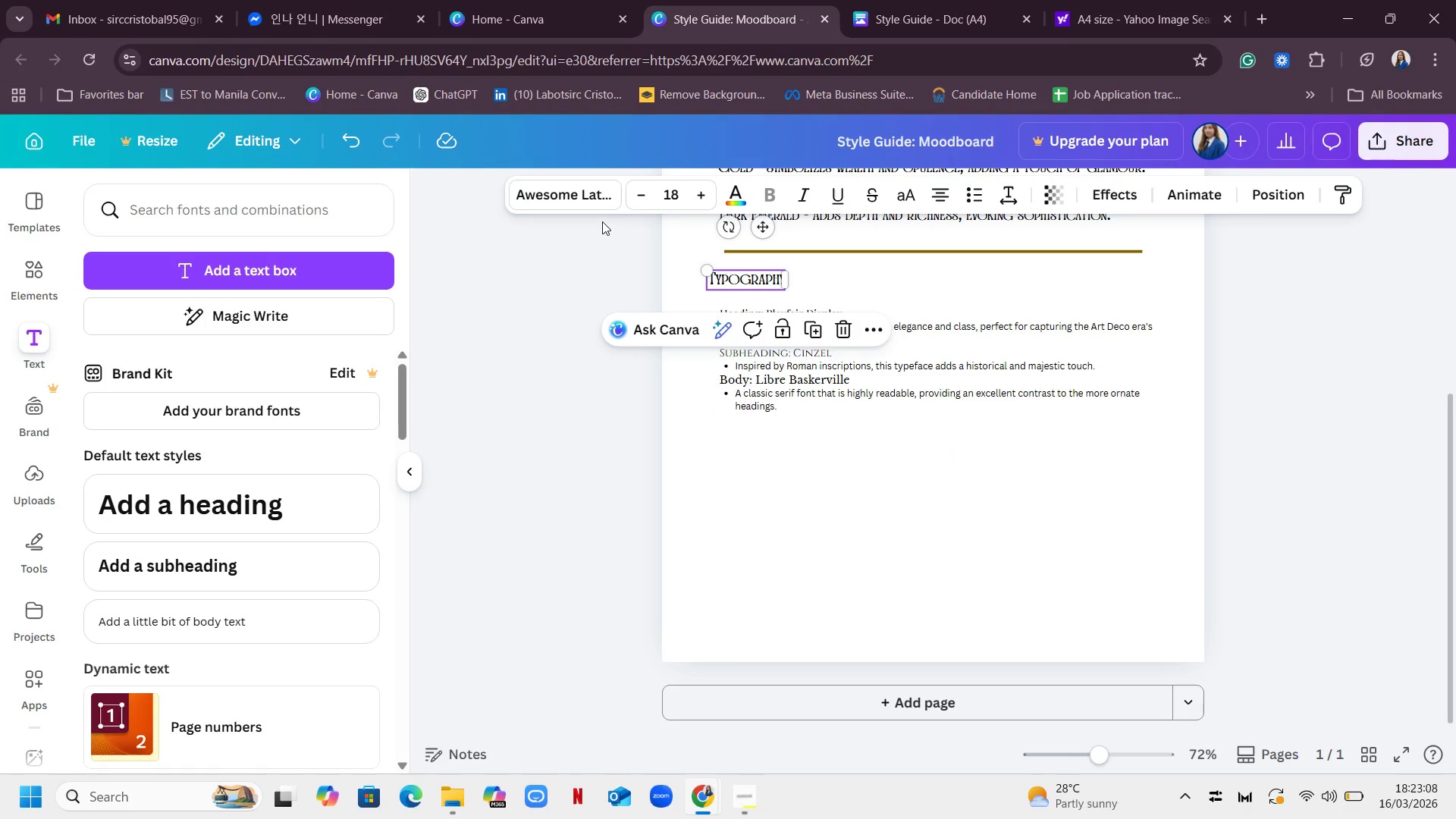 
left_click([584, 191])
 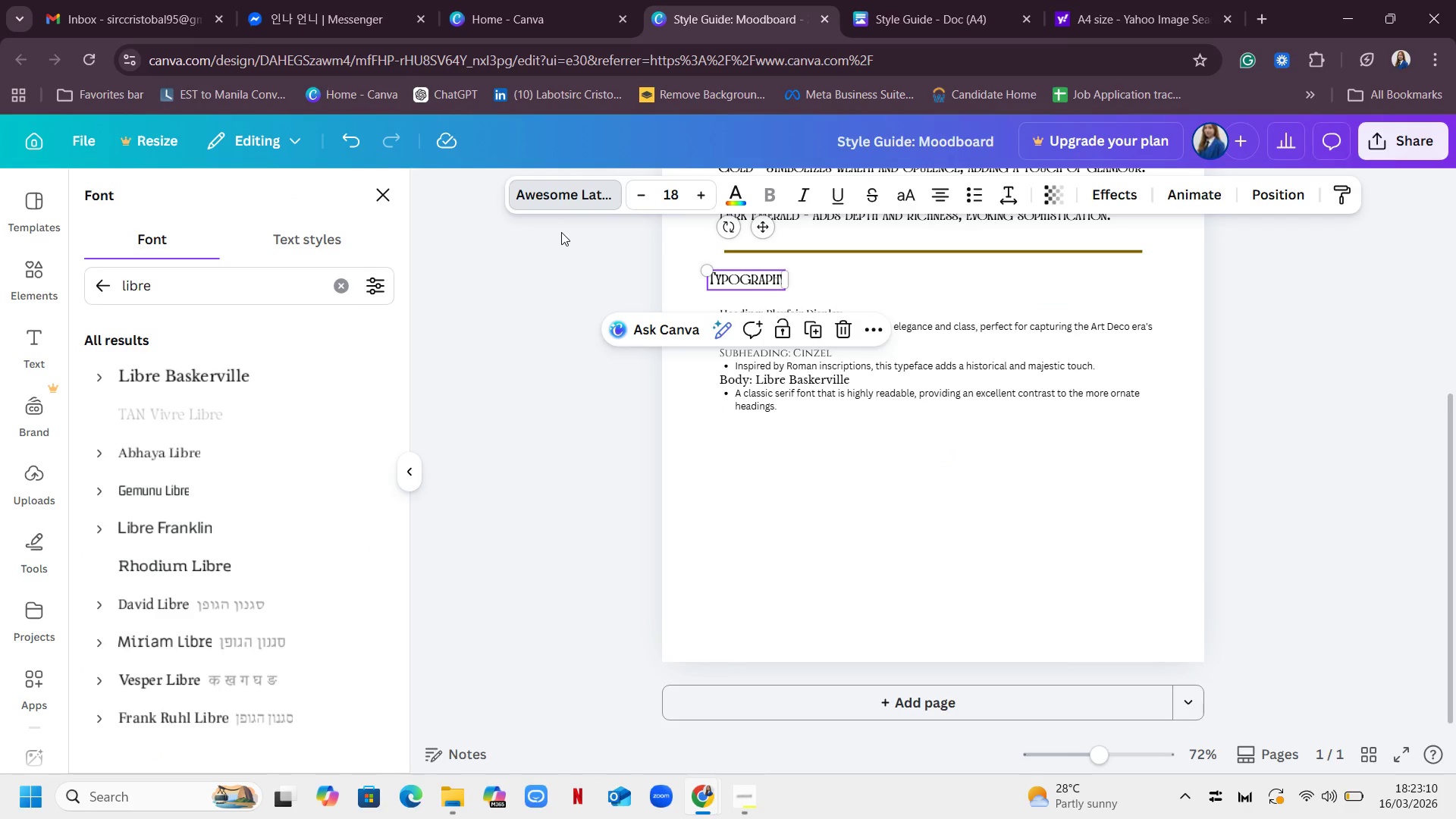 
left_click([996, 452])
 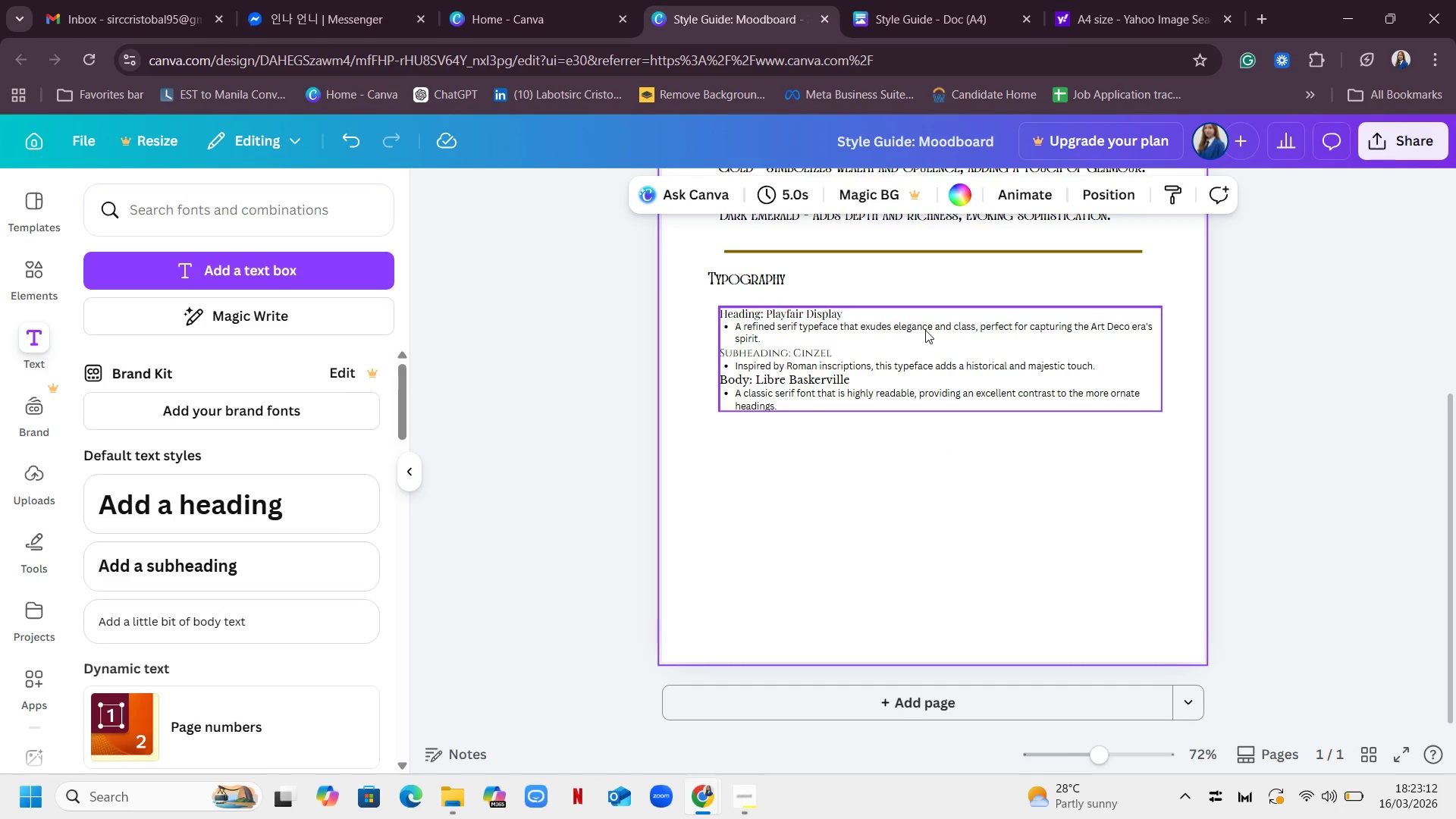 
left_click([925, 330])
 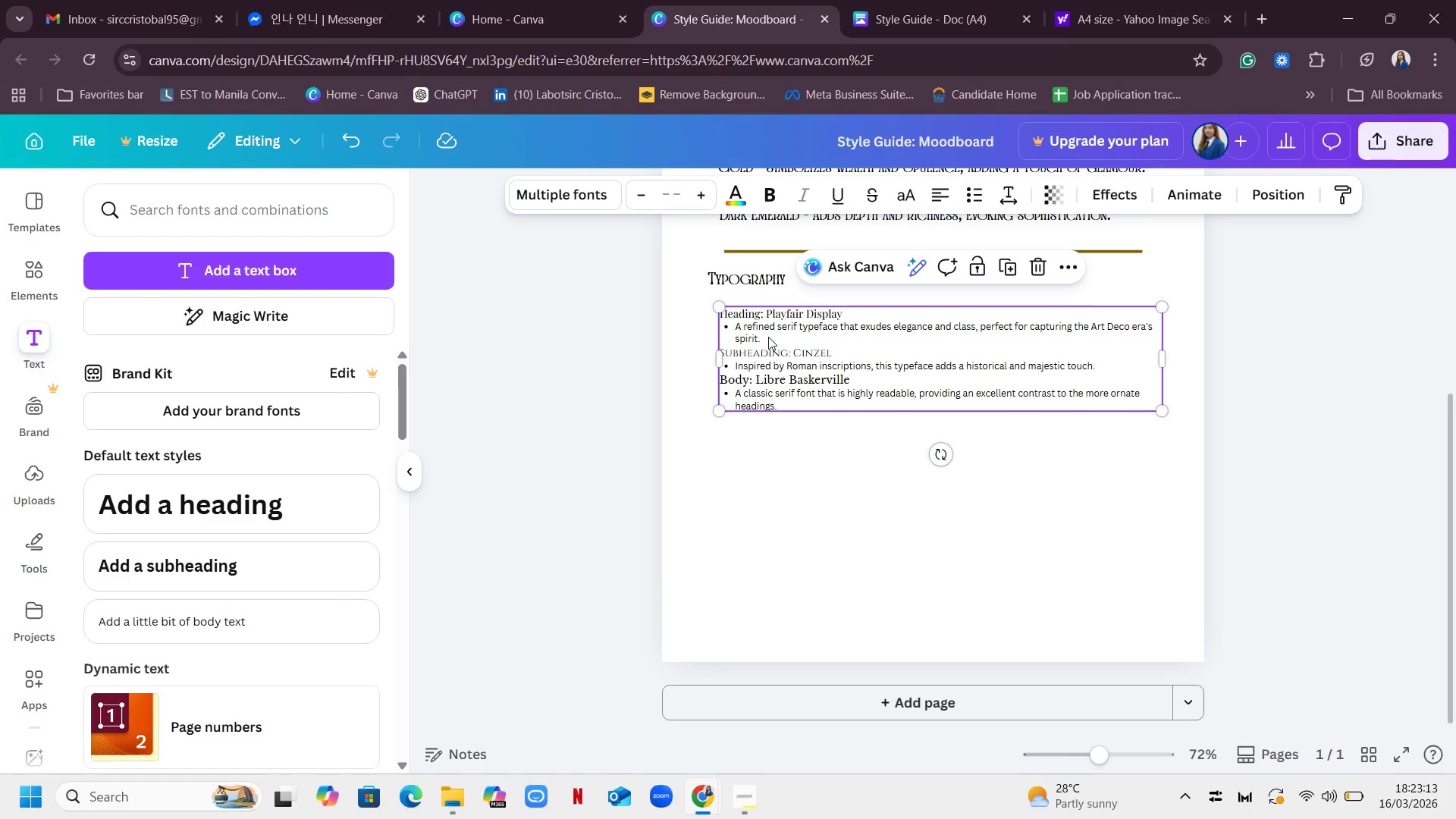 
double_click([768, 337])
 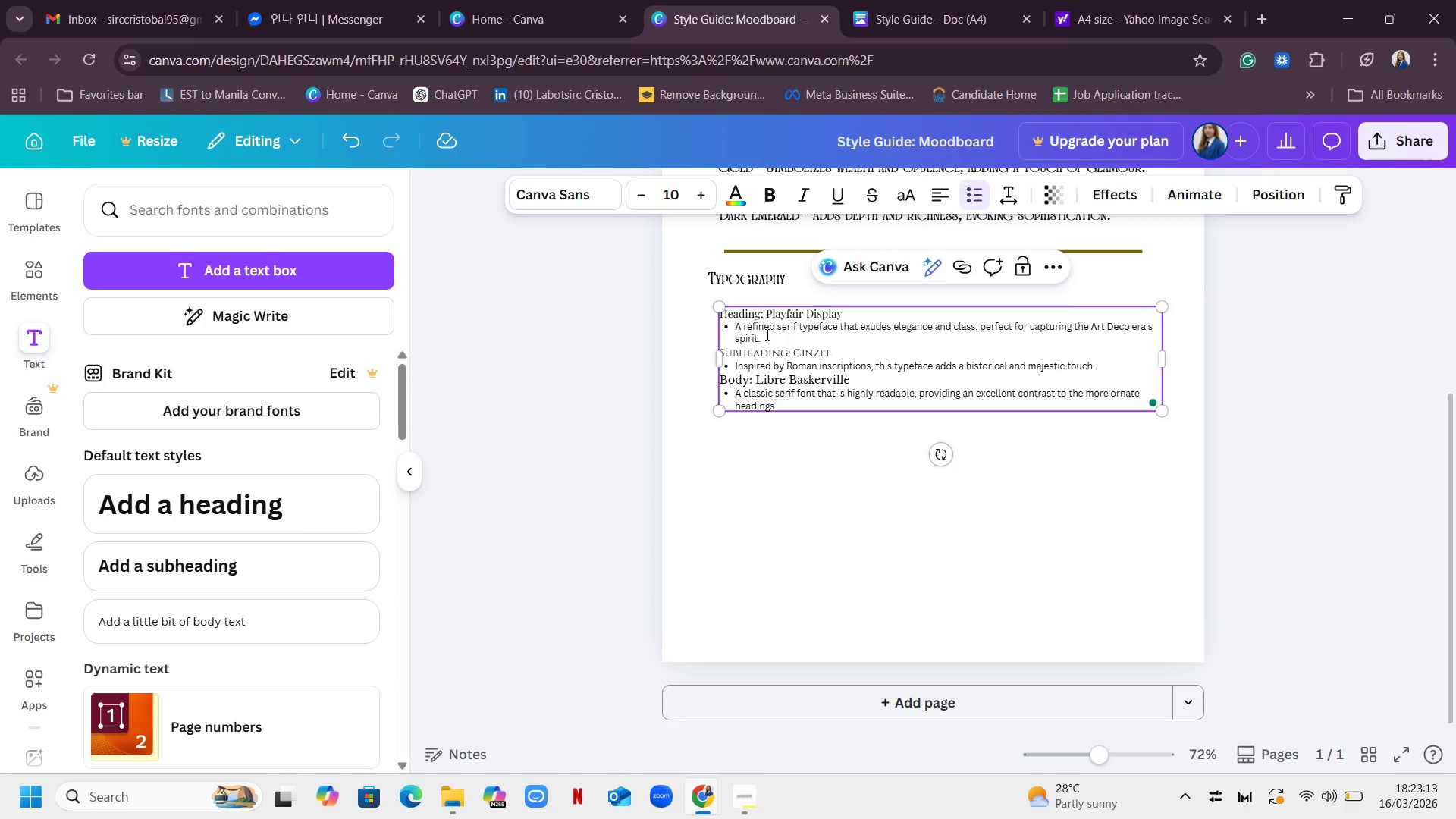 
left_click_drag(start_coordinate=[766, 334], to_coordinate=[725, 331])
 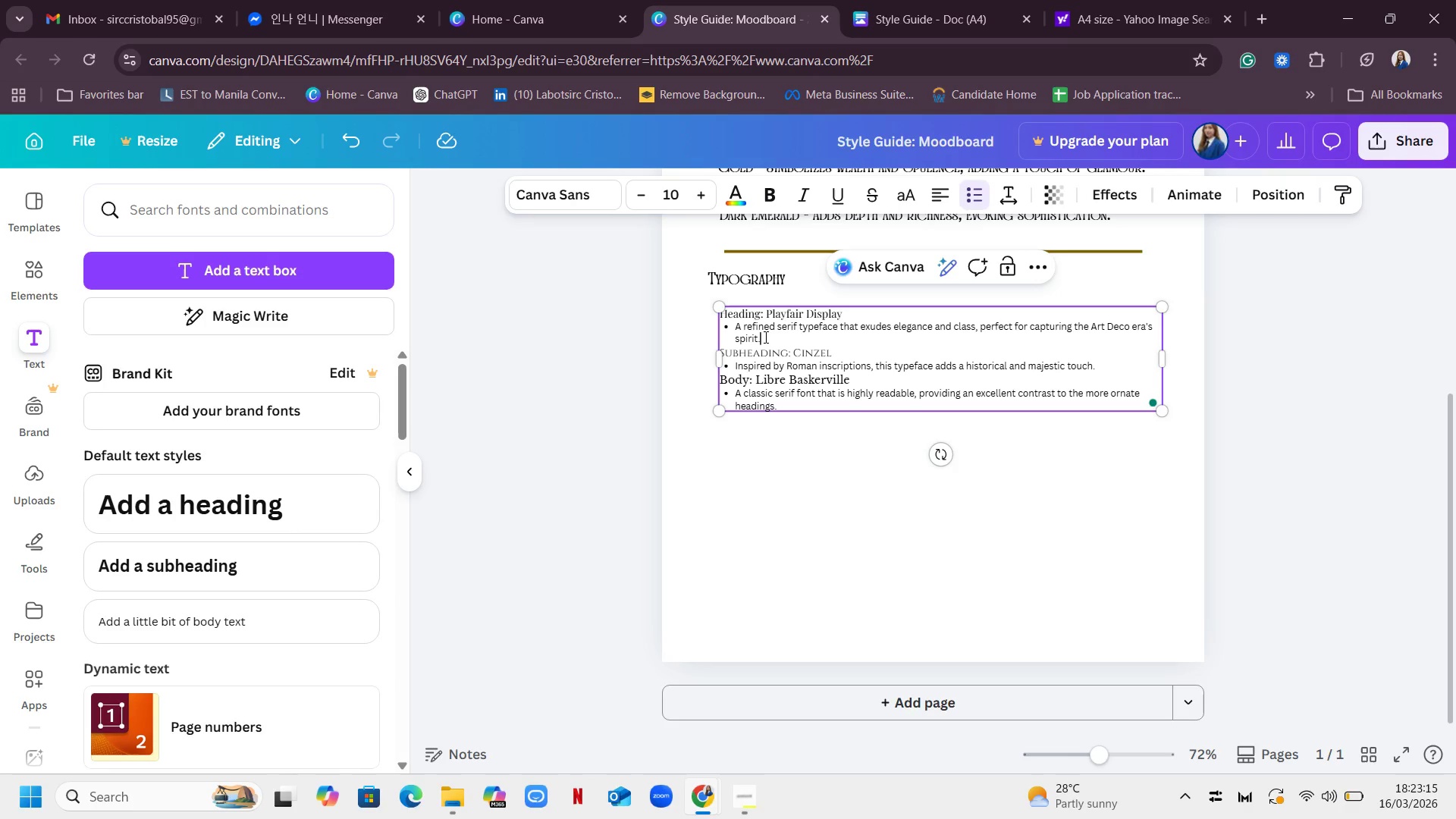 
left_click([764, 337])
 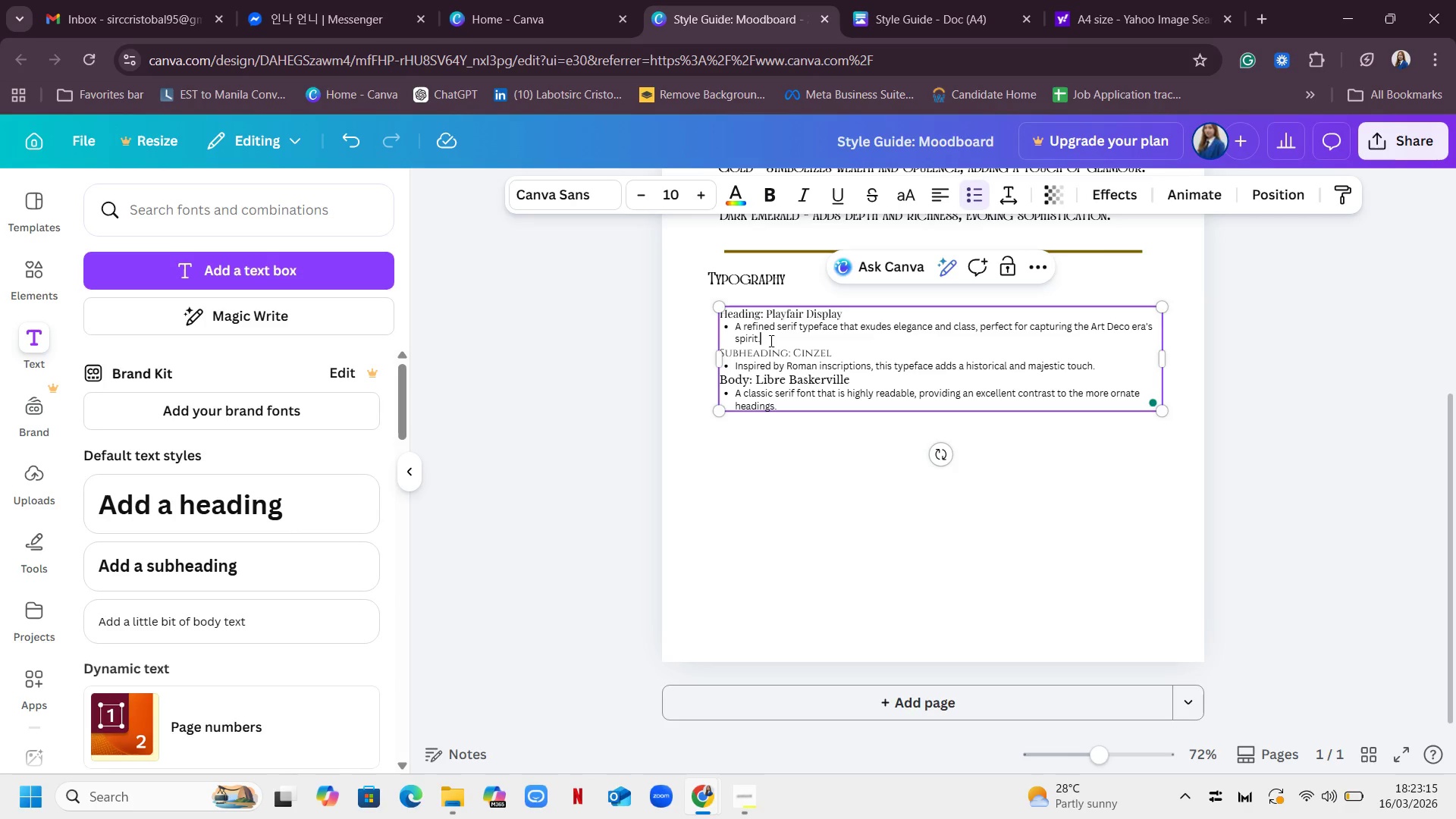 
left_click_drag(start_coordinate=[770, 341], to_coordinate=[707, 331])
 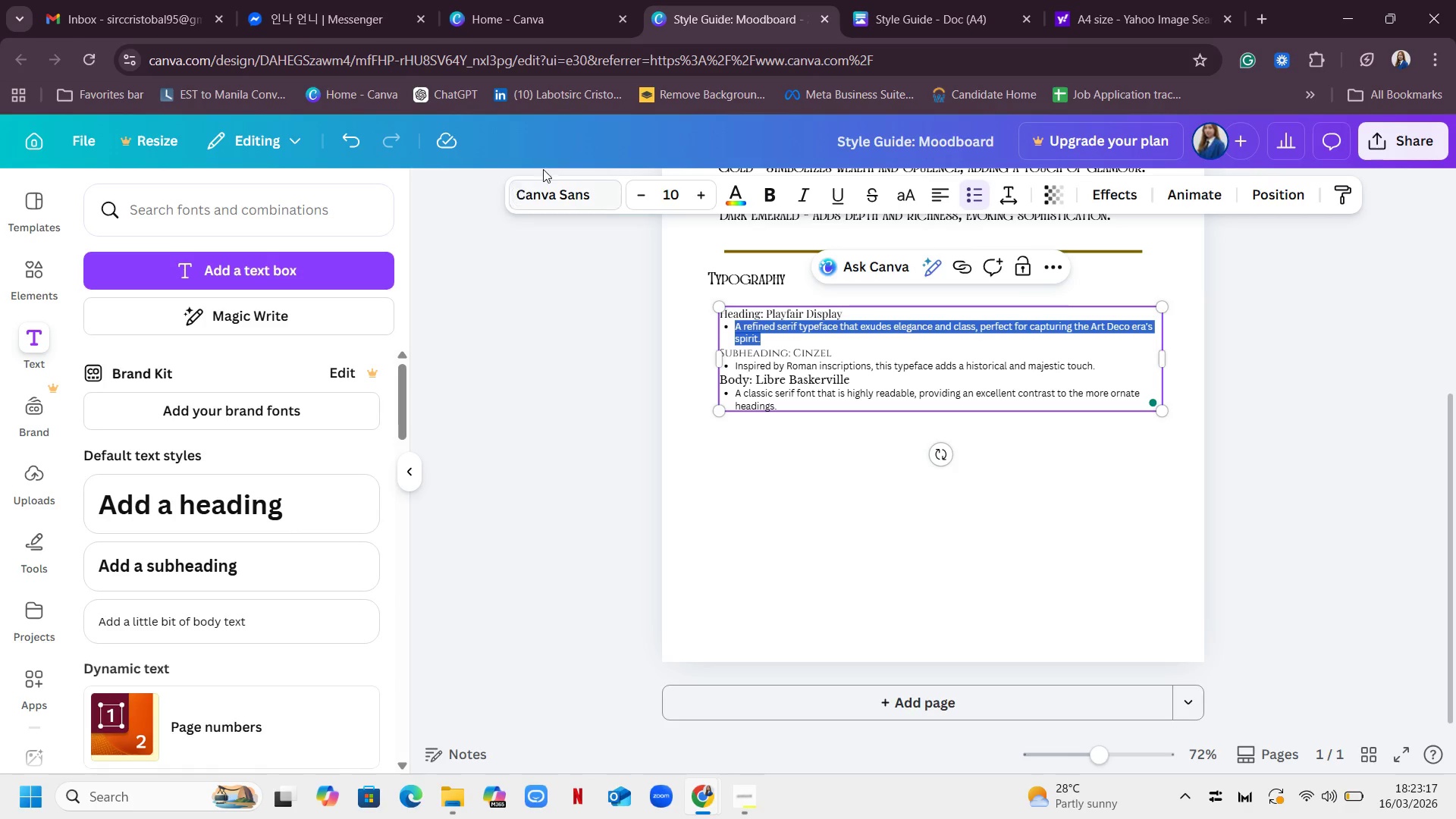 
left_click([563, 203])
 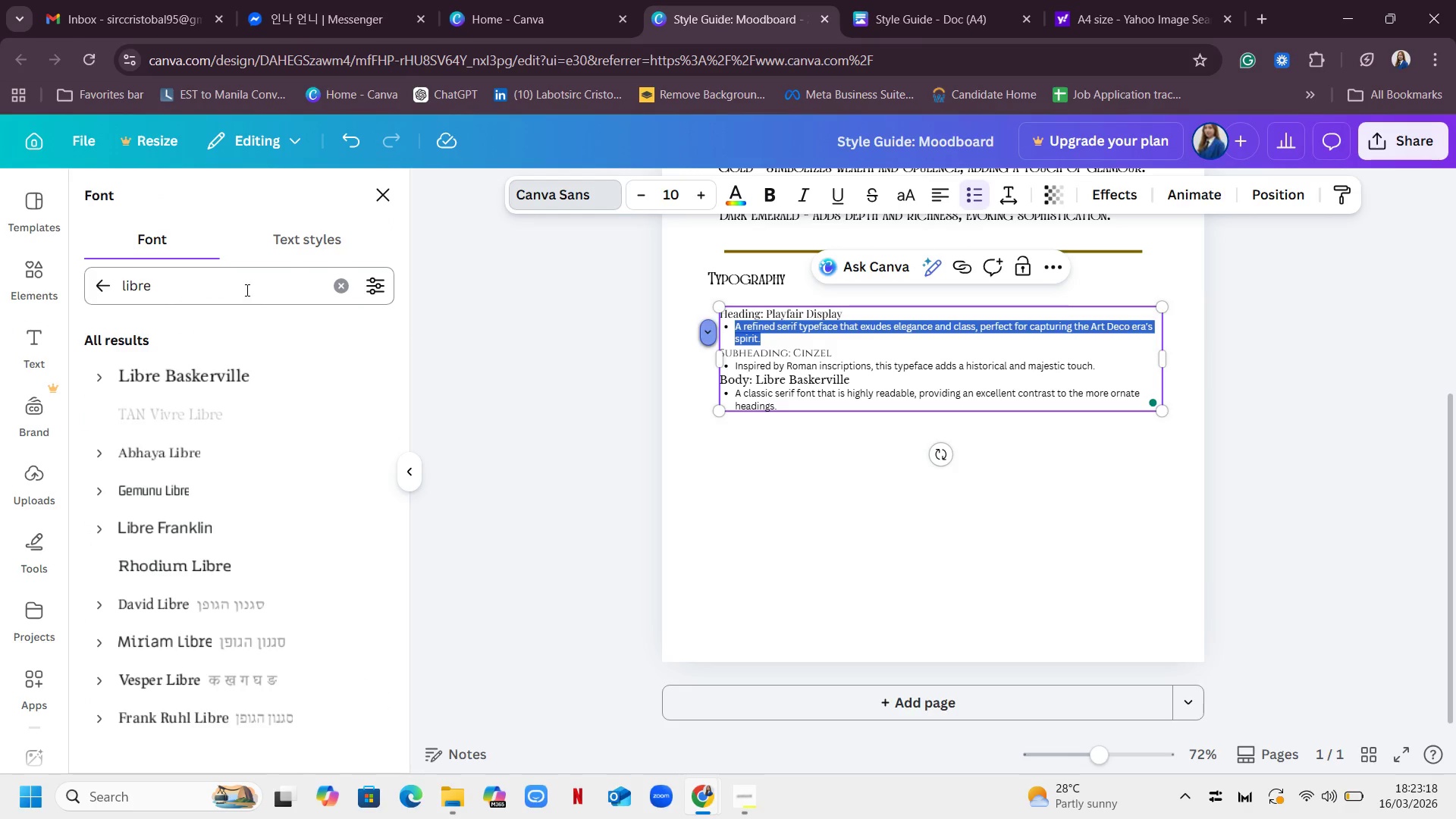 
left_click_drag(start_coordinate=[246, 289], to_coordinate=[0, 287])
 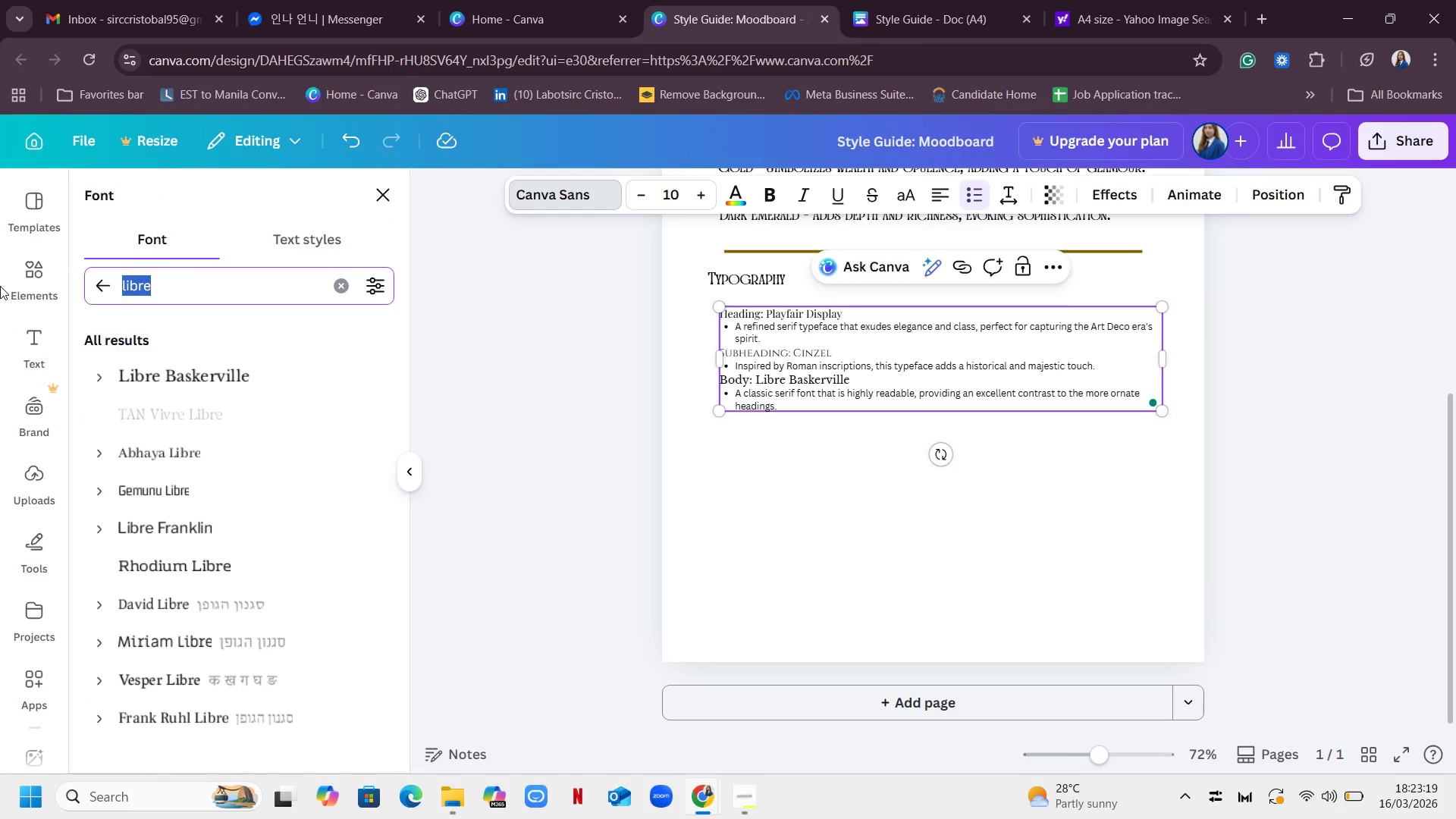 
key(Backspace)
 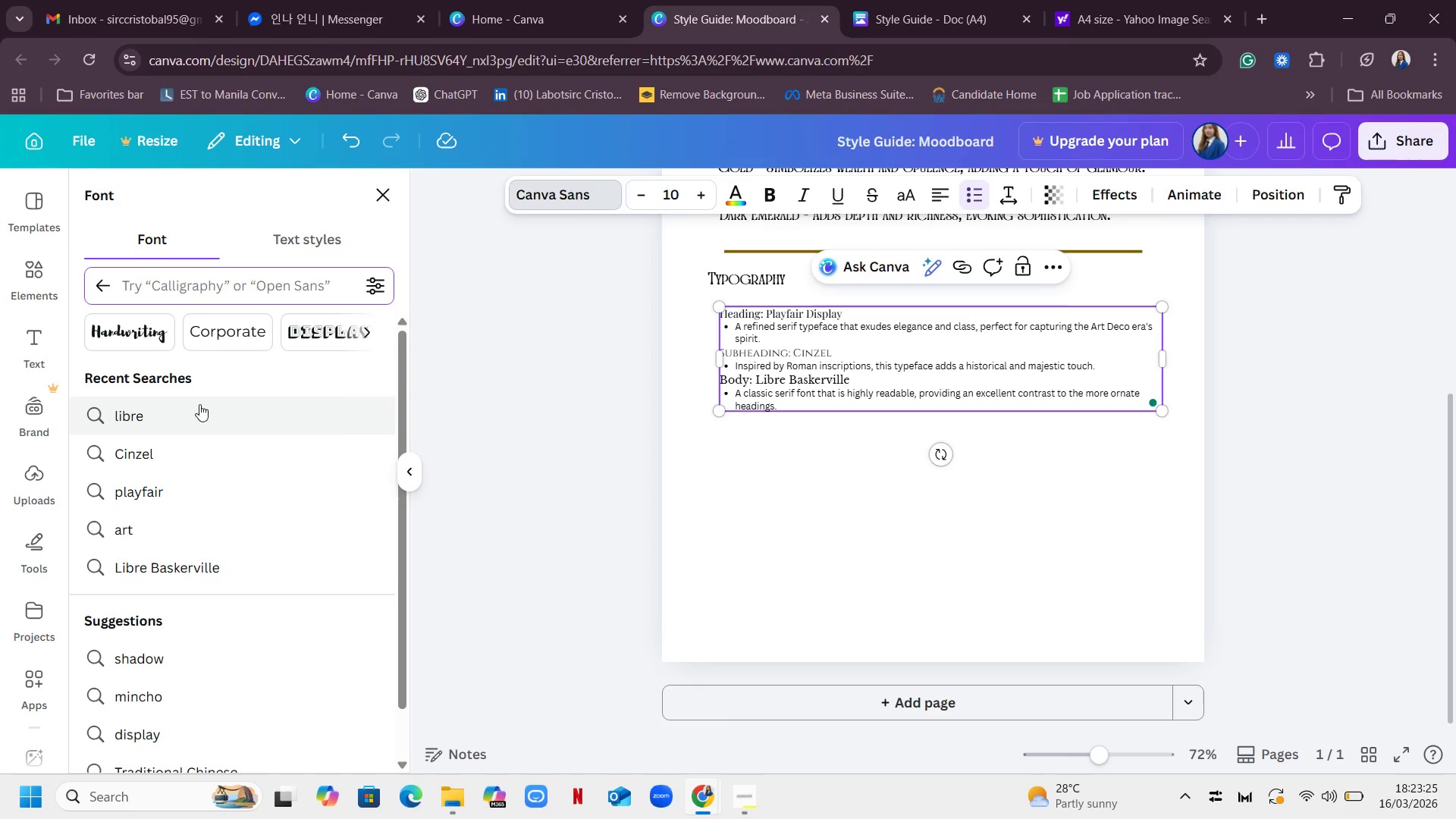 
wait(10.11)
 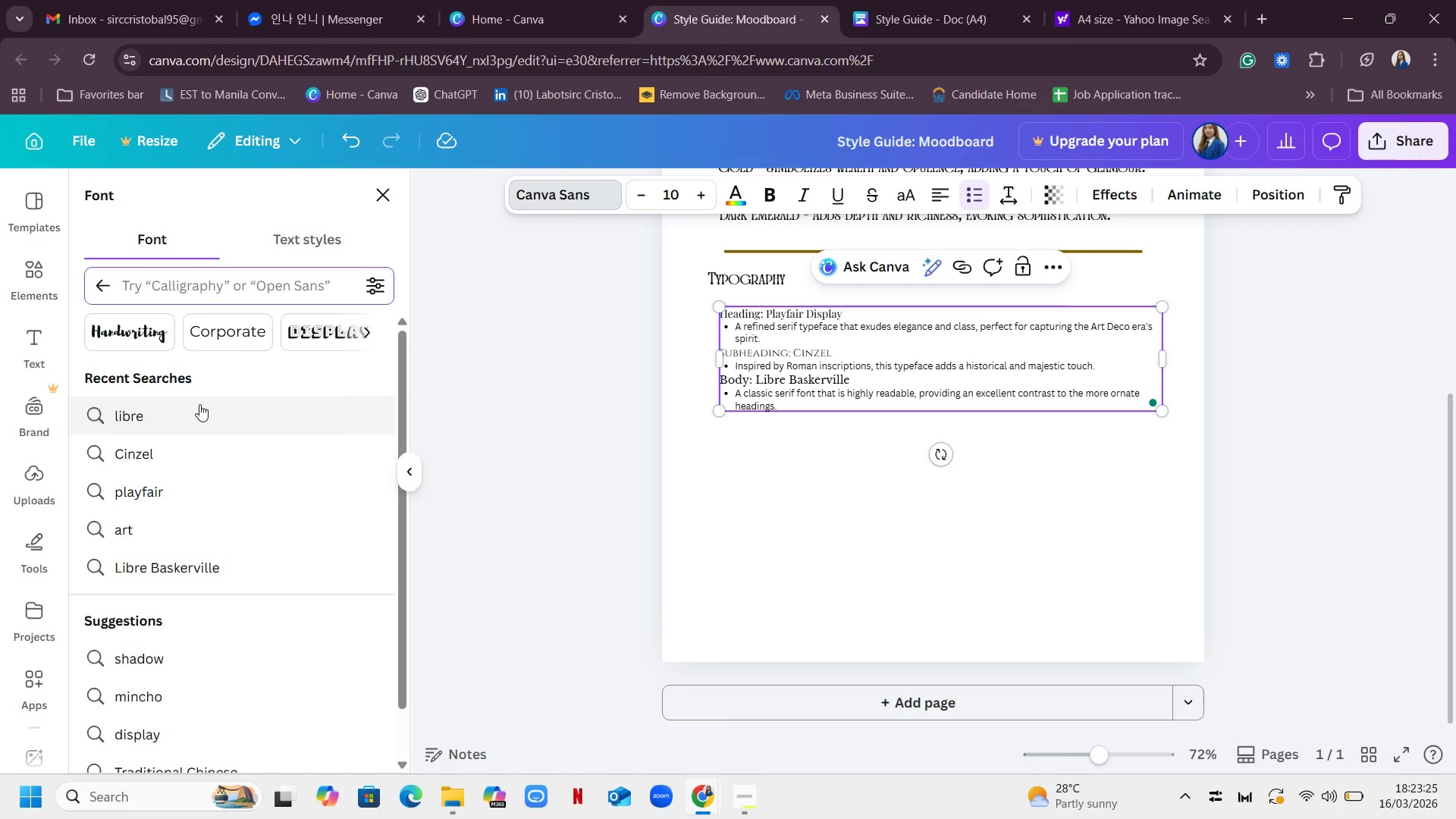 
left_click_drag(start_coordinate=[774, 337], to_coordinate=[736, 325])
 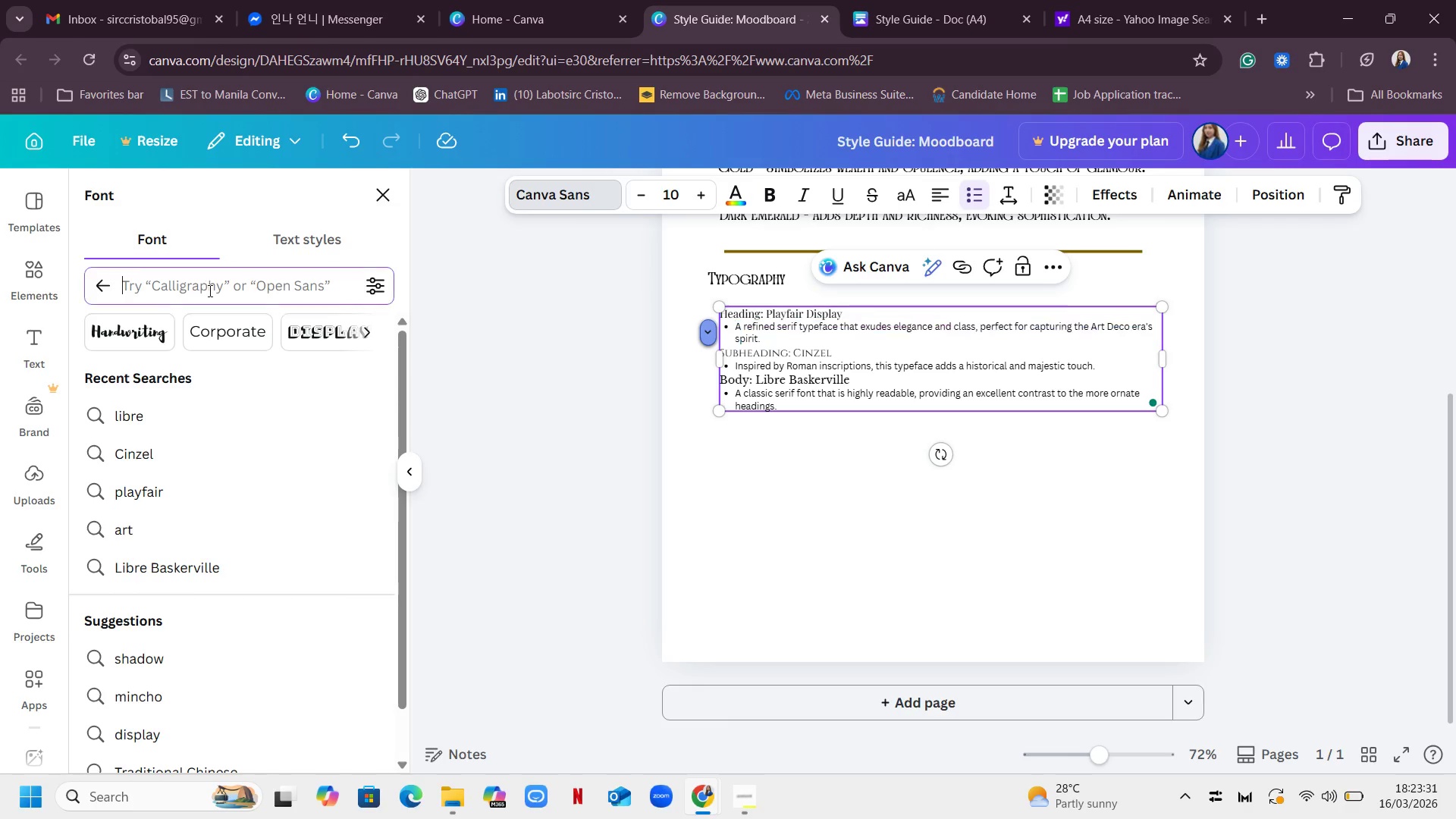 
left_click([209, 290])
 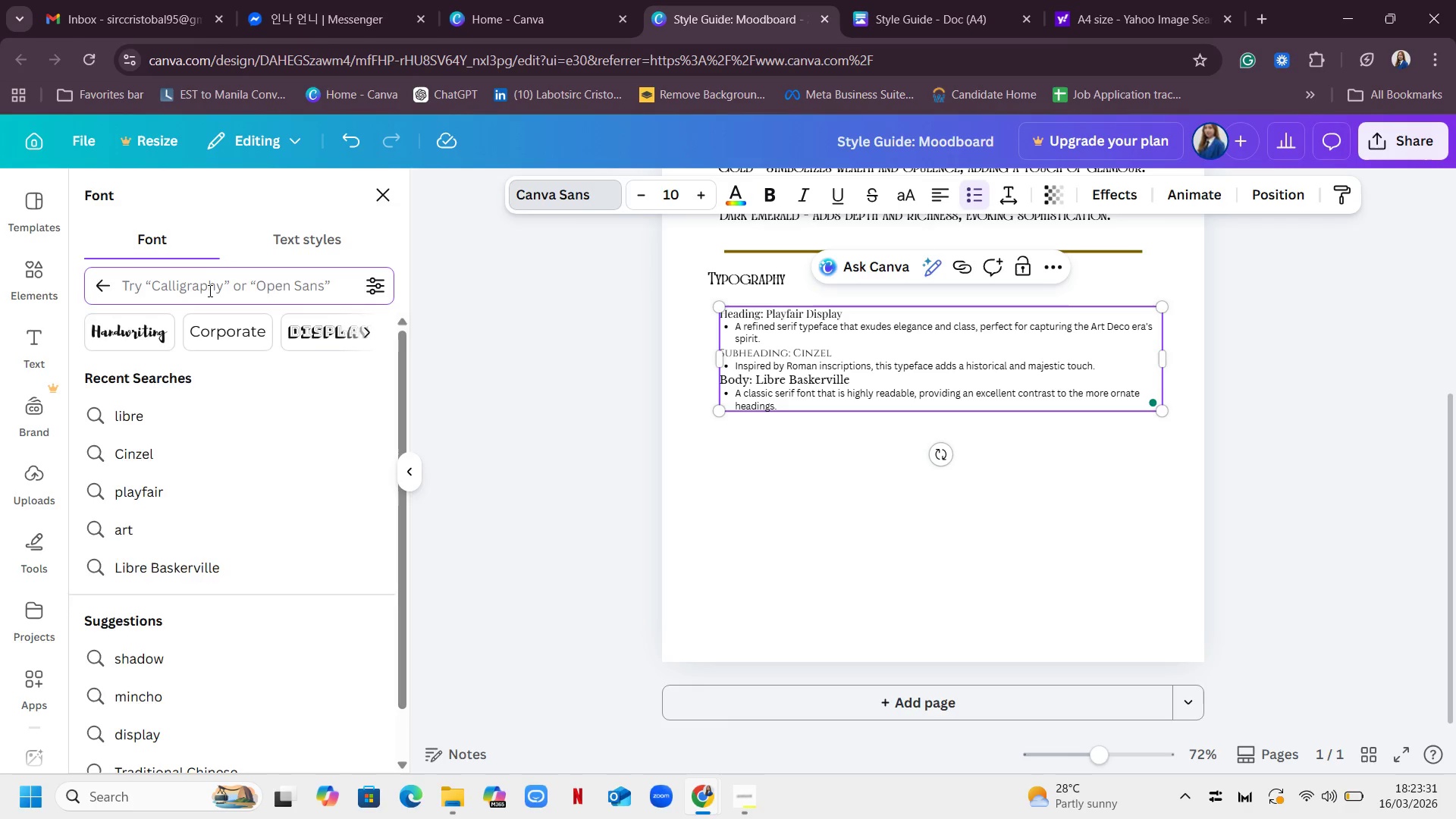 
type(aws)
key(Backspace)
type(esome la)
 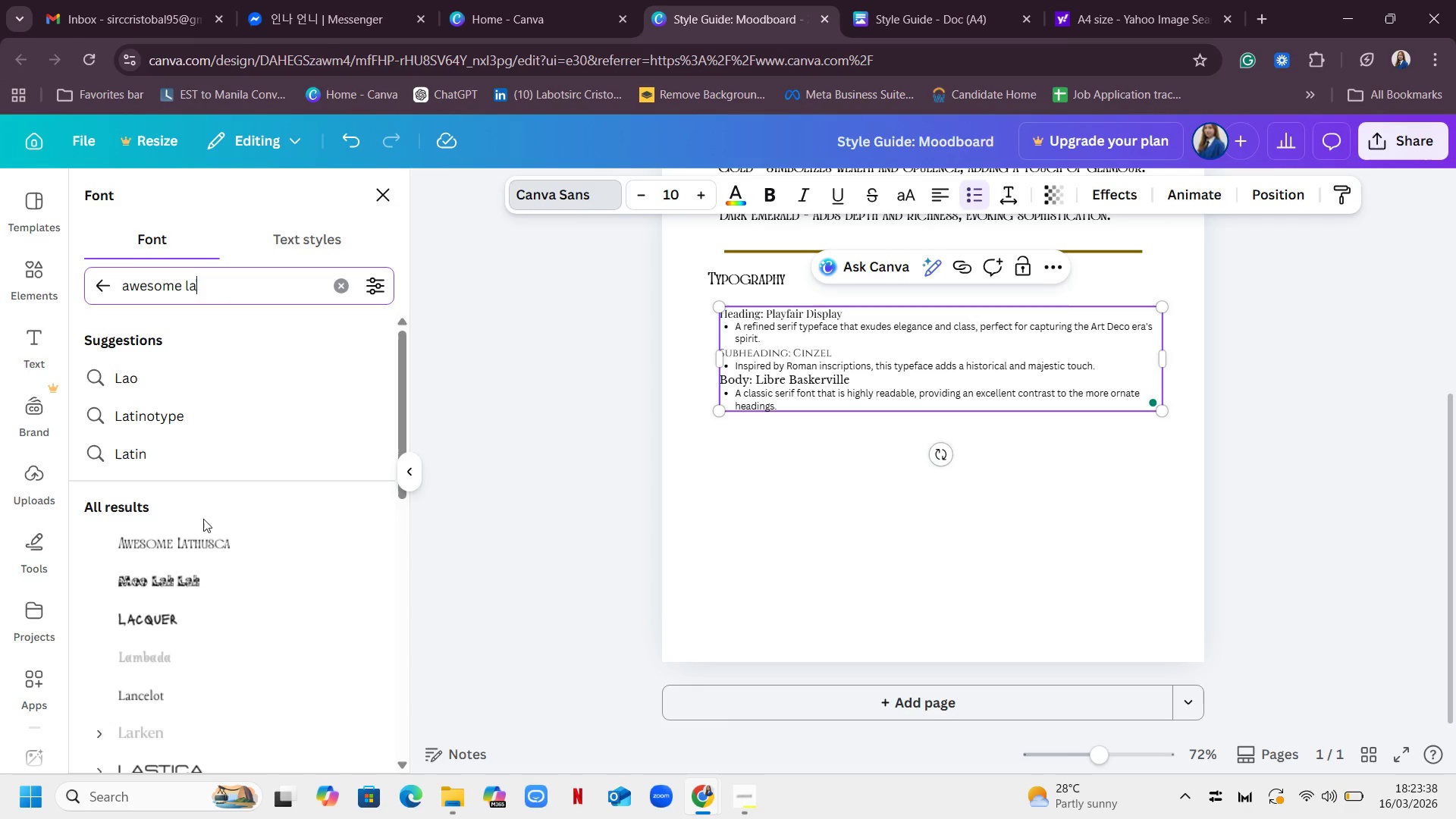 
left_click([195, 541])
 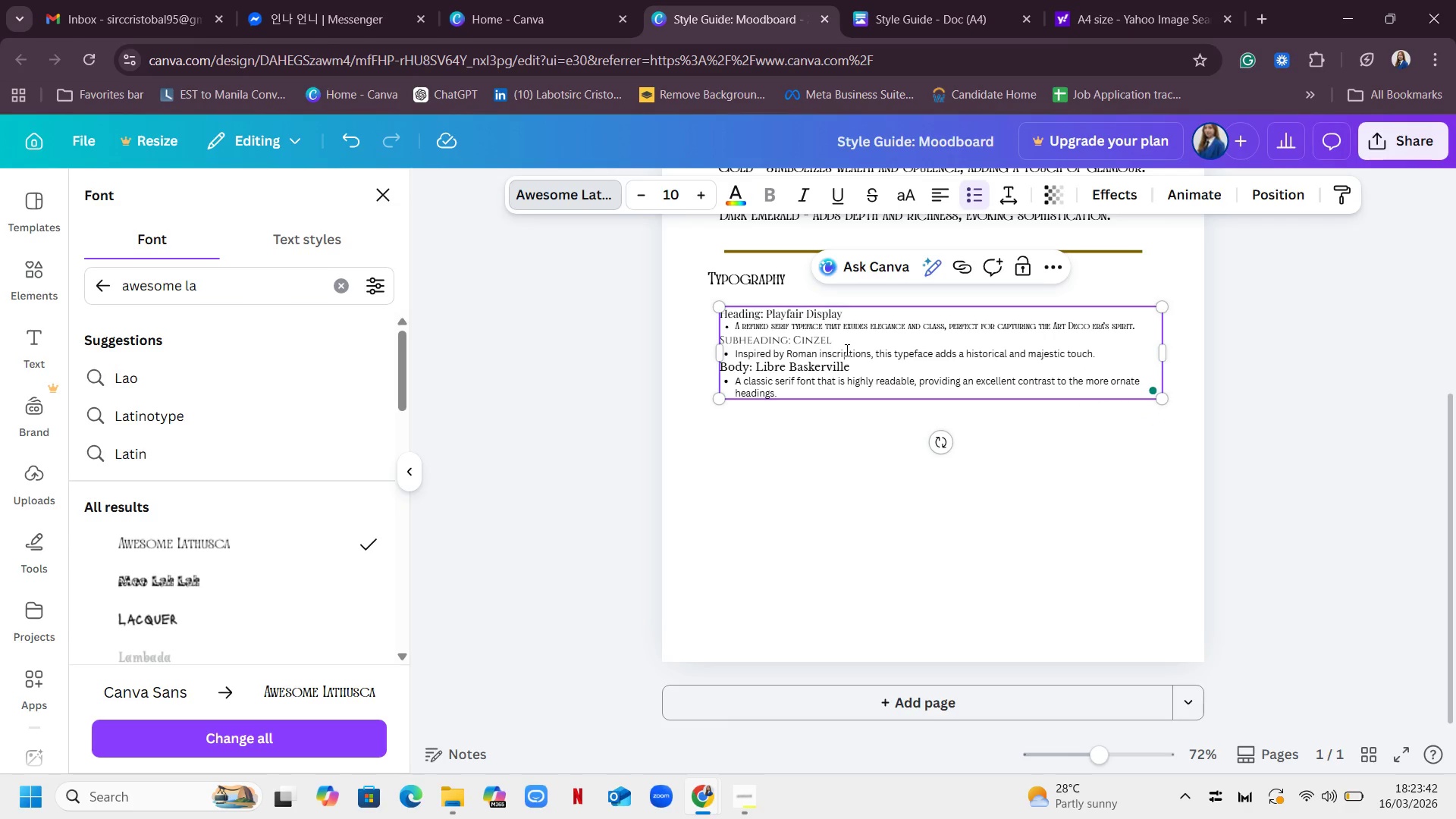 
left_click_drag(start_coordinate=[1120, 347], to_coordinate=[790, 360])
 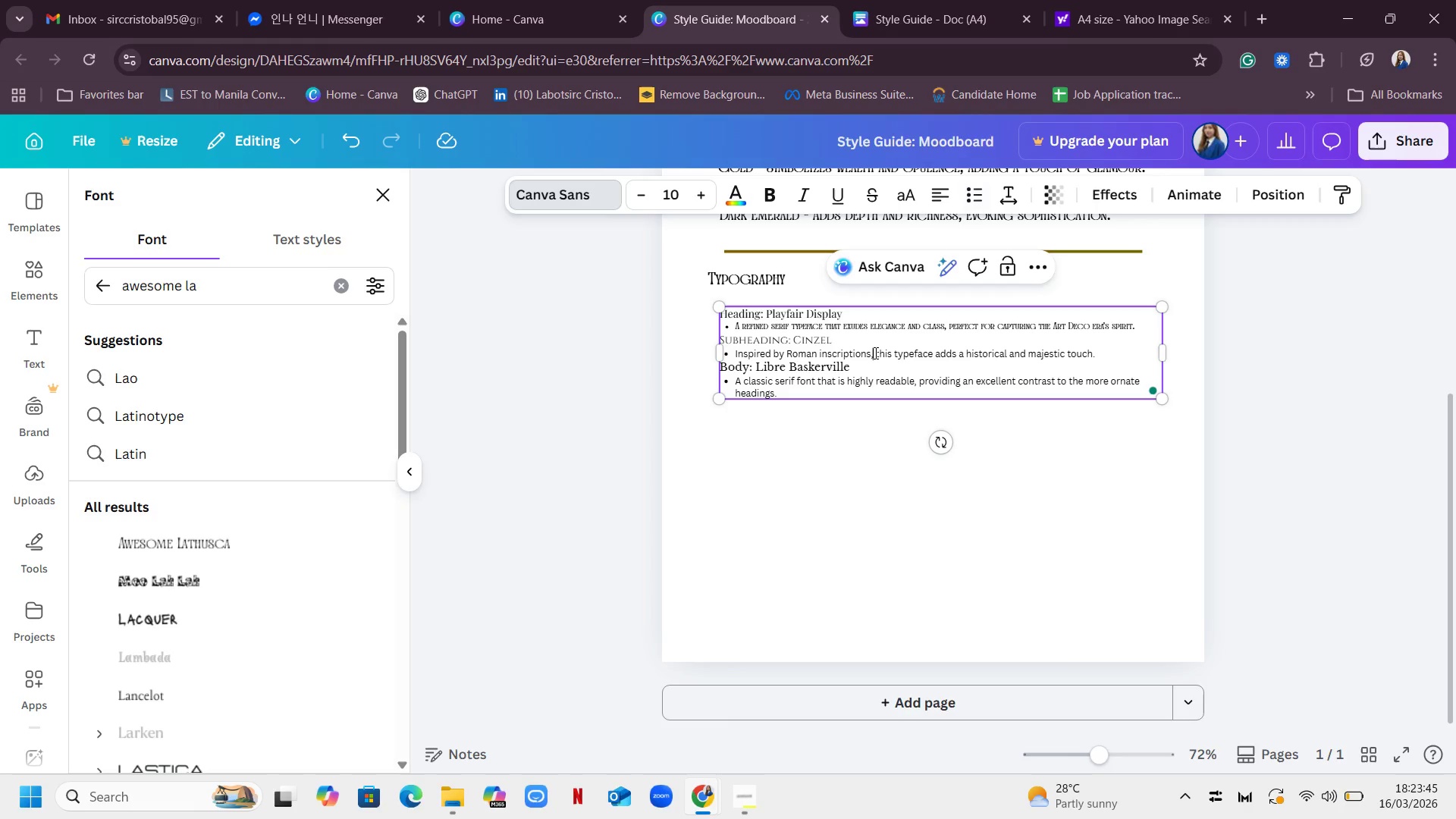 
double_click([874, 353])
 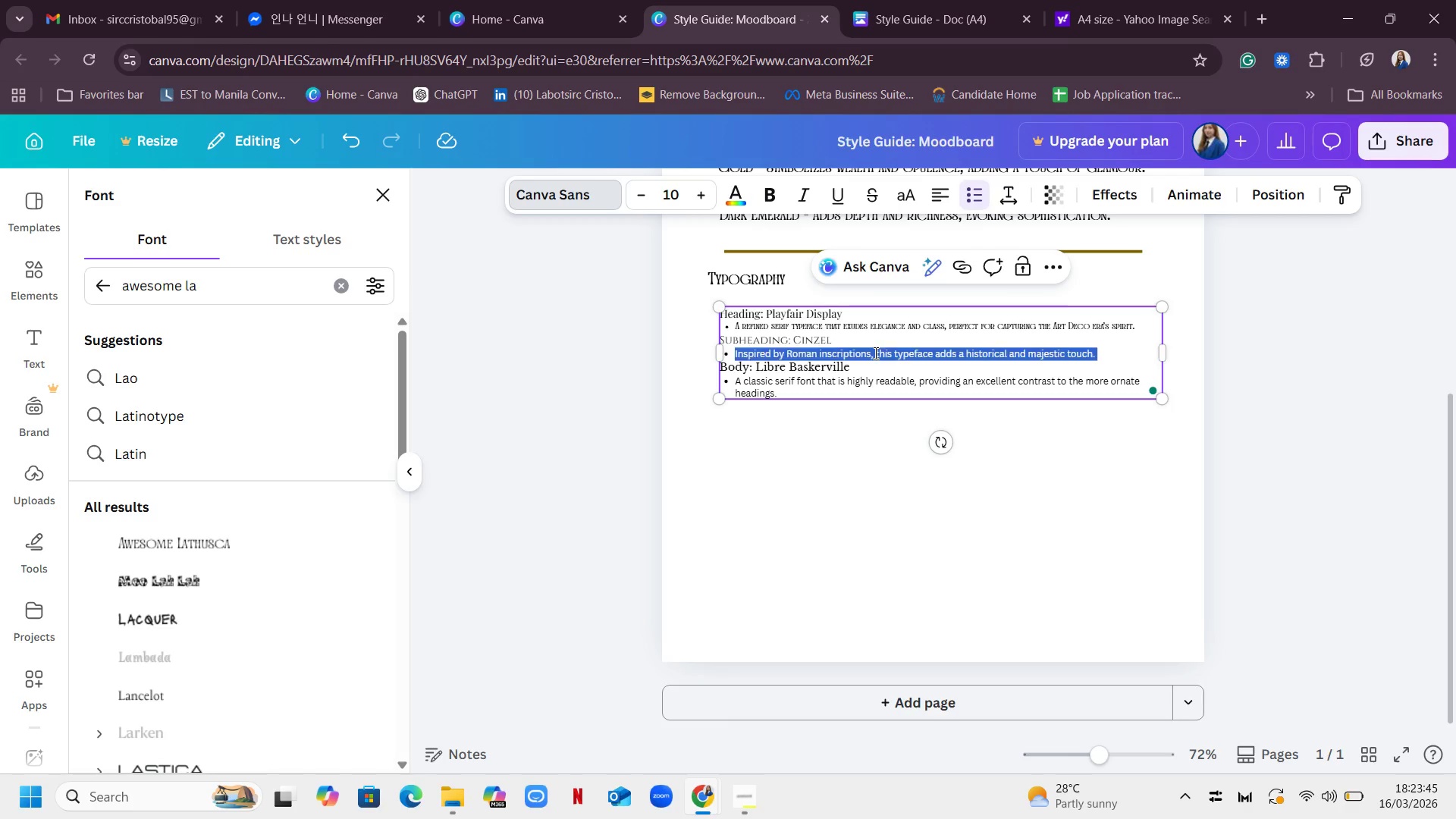 
triple_click([874, 353])
 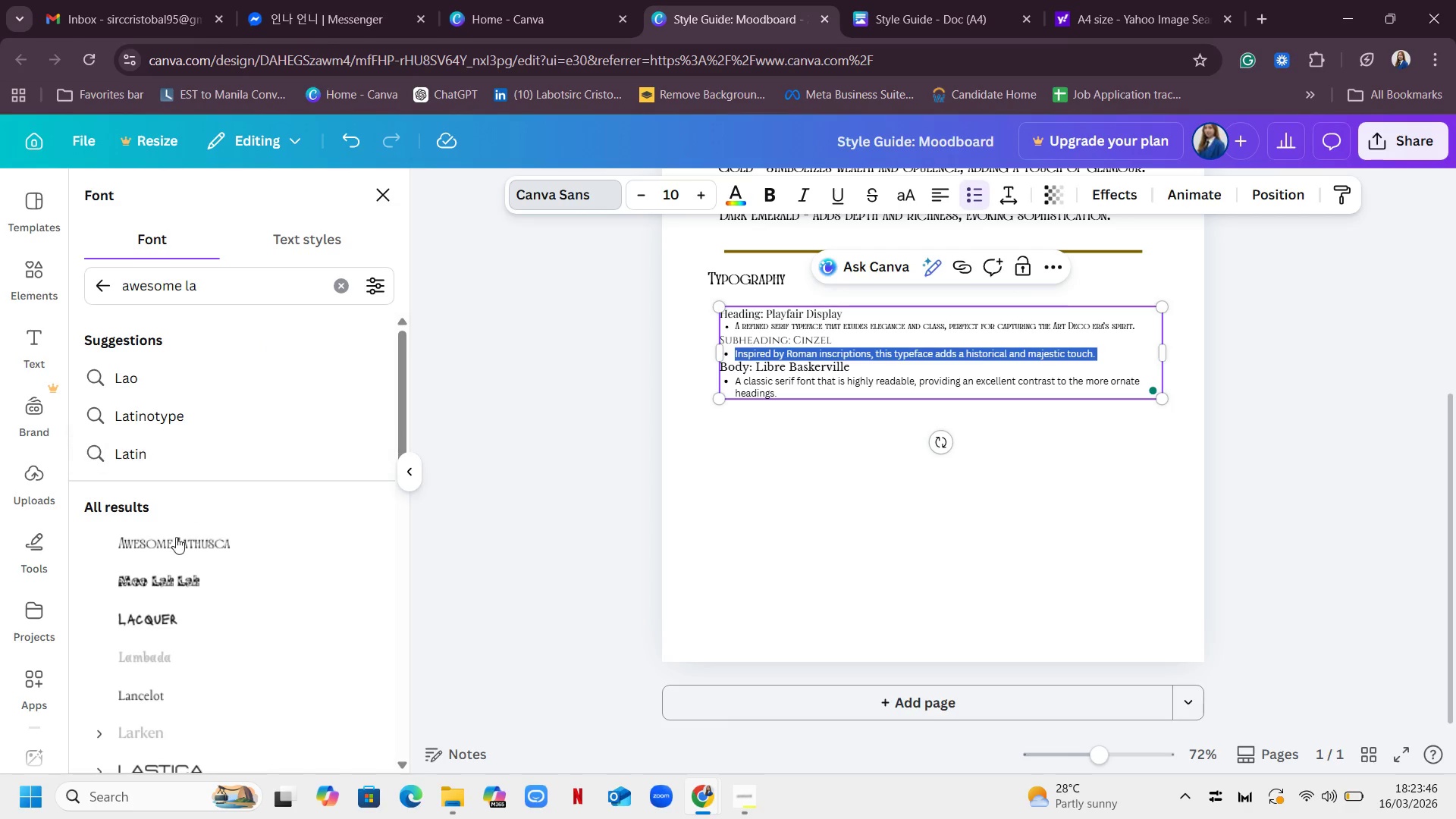 
left_click([183, 537])
 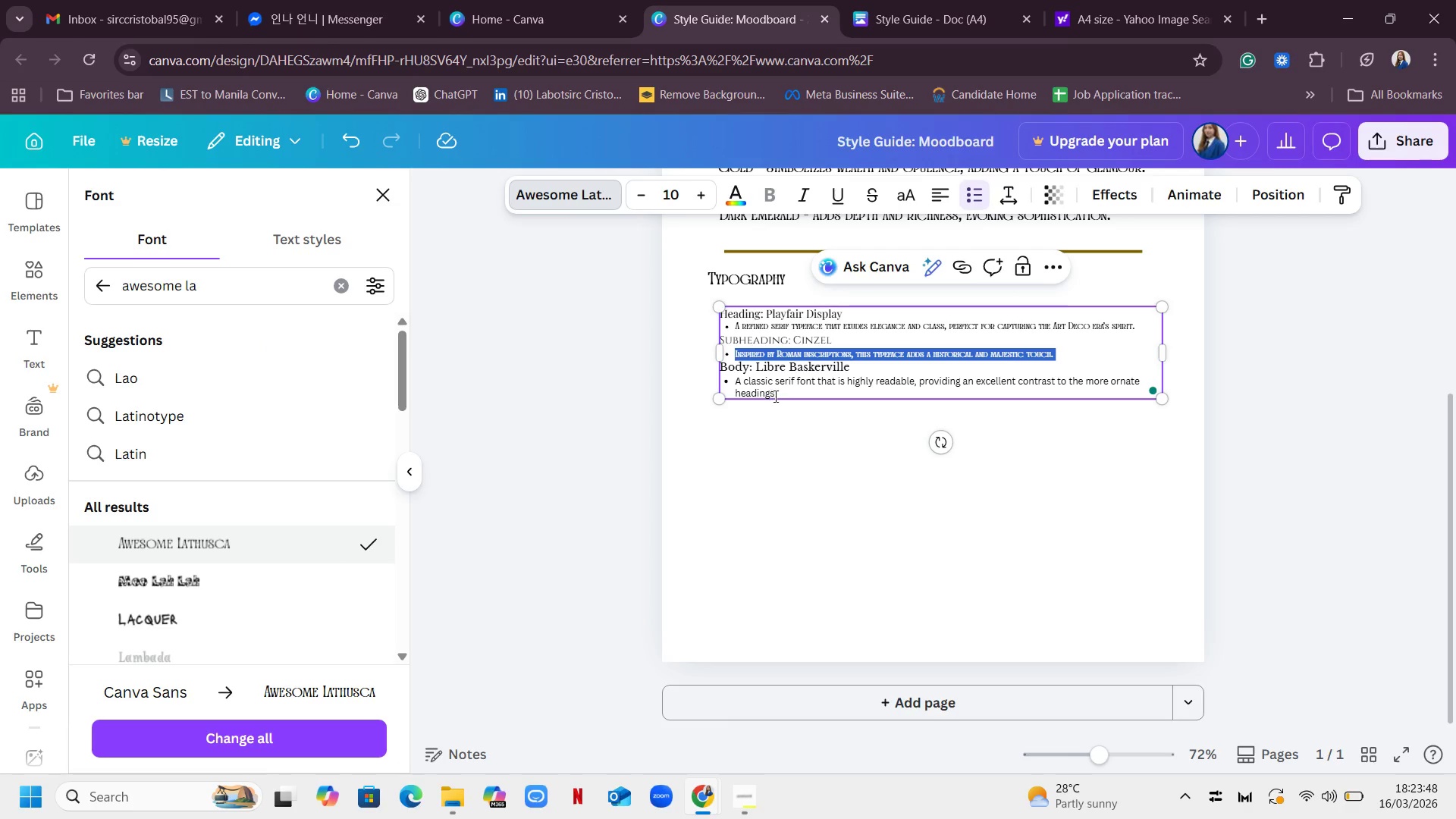 
left_click_drag(start_coordinate=[786, 397], to_coordinate=[736, 382])
 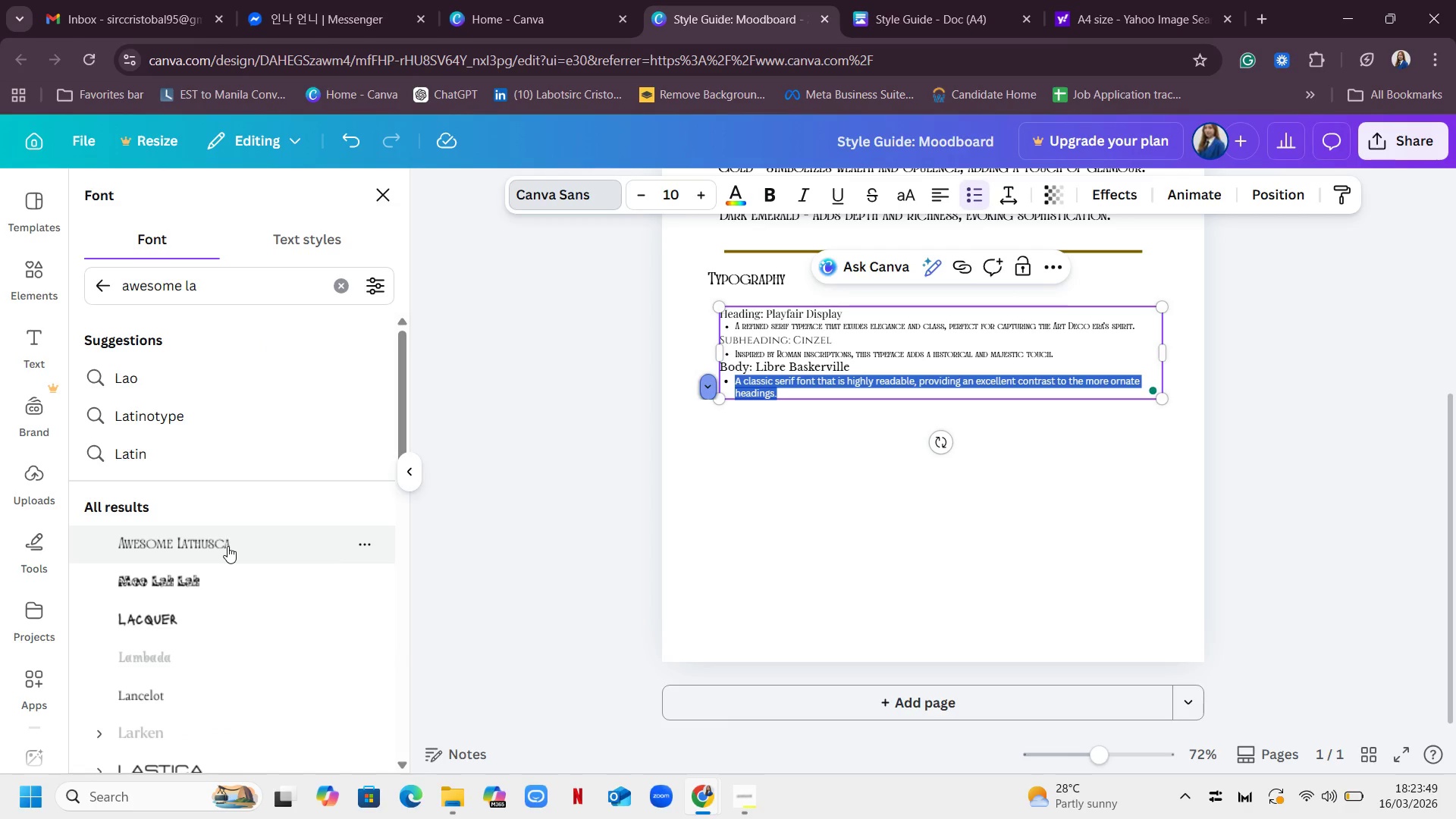 
left_click([228, 546])
 